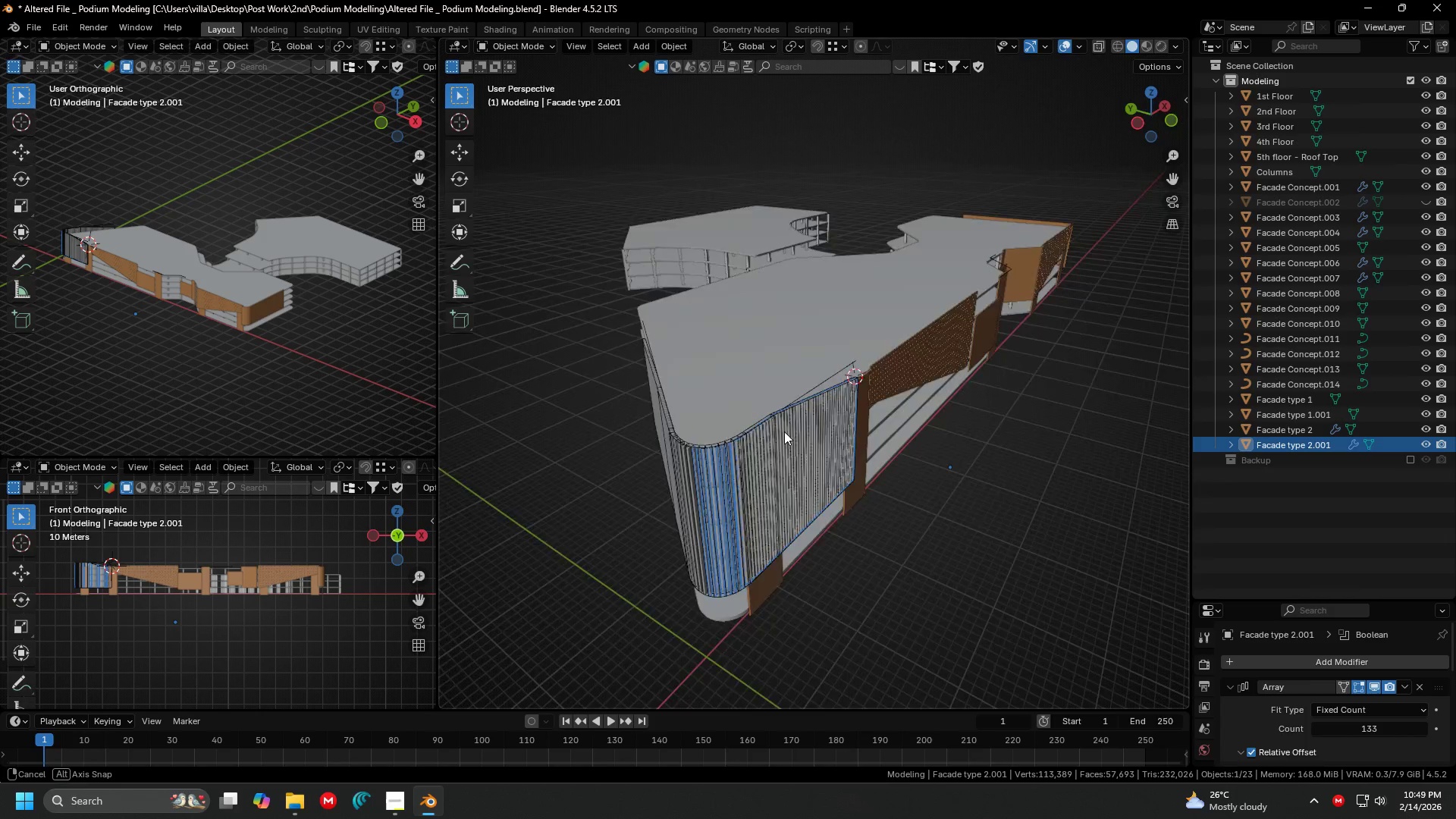 
key(G)
 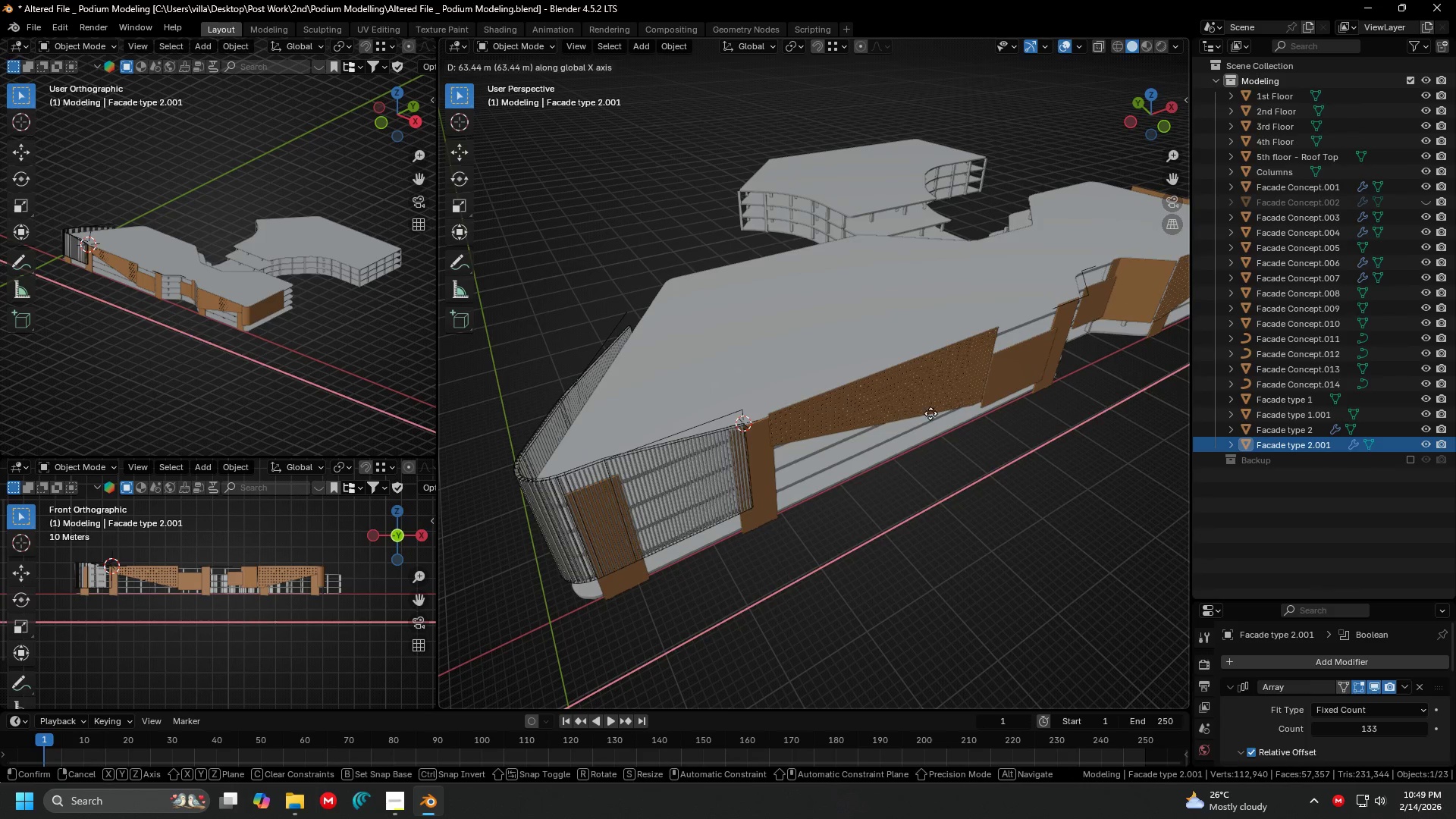 
left_click([996, 406])
 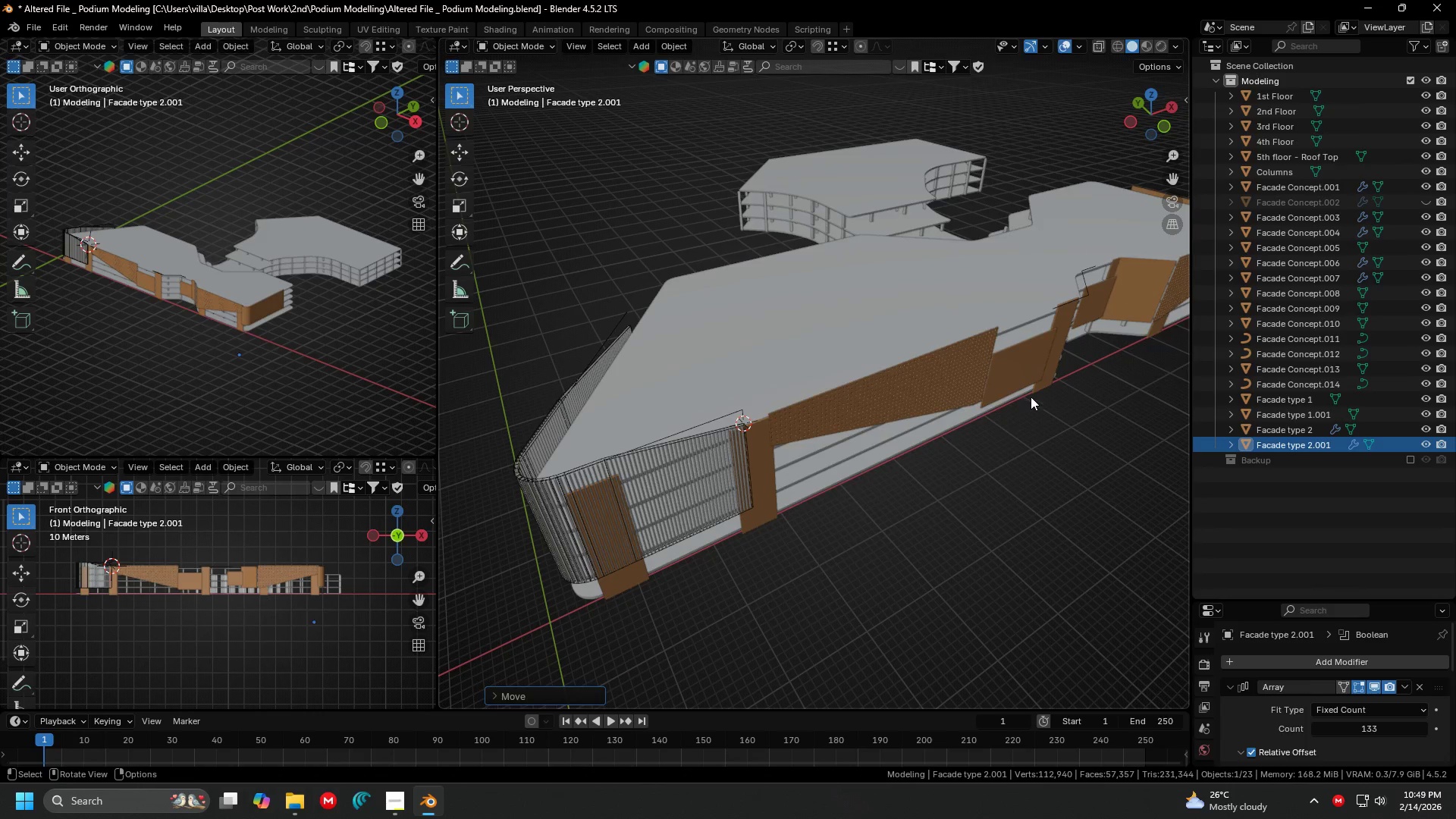 
key(Tab)
 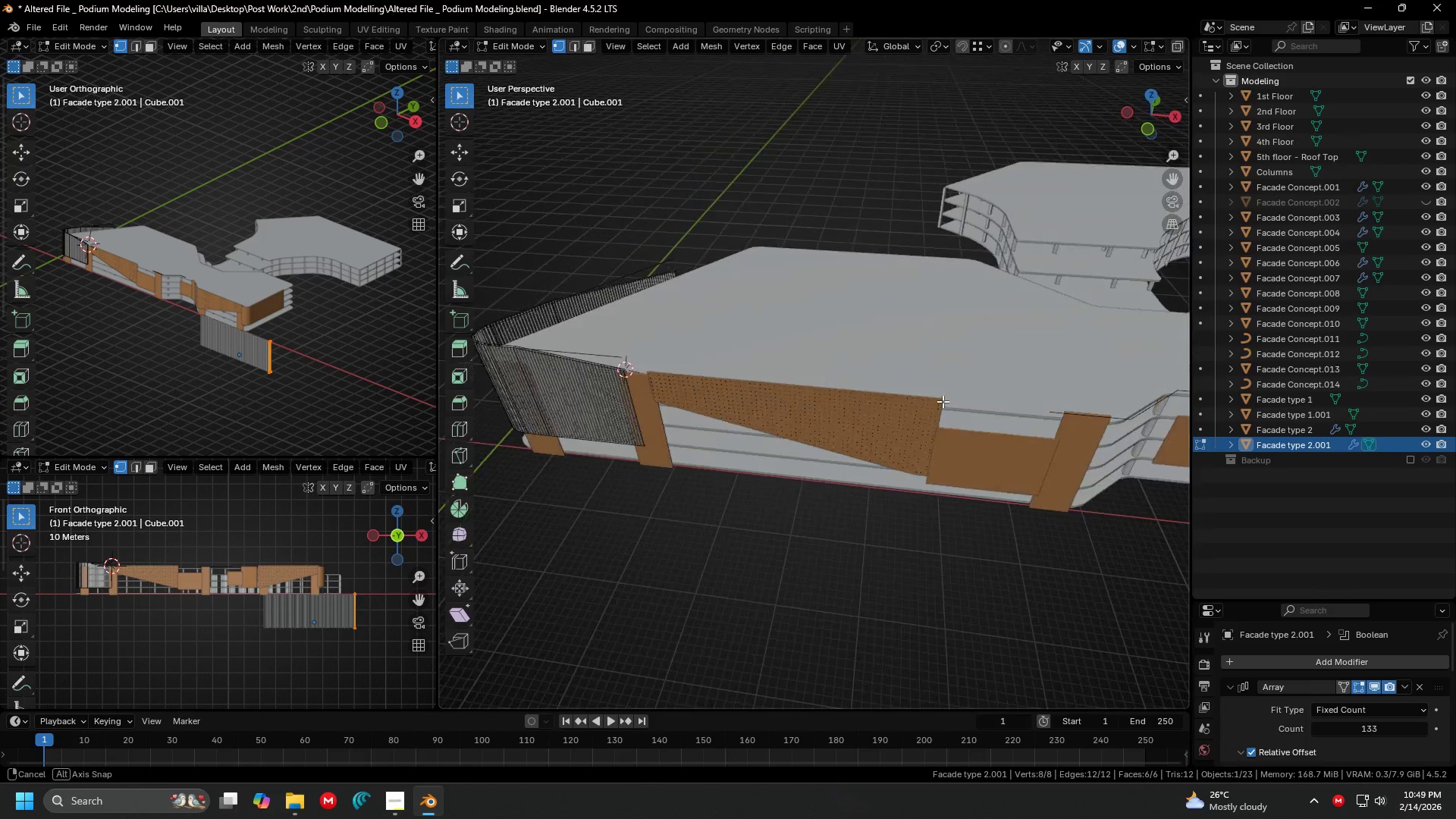 
hold_key(key=ShiftLeft, duration=0.31)
 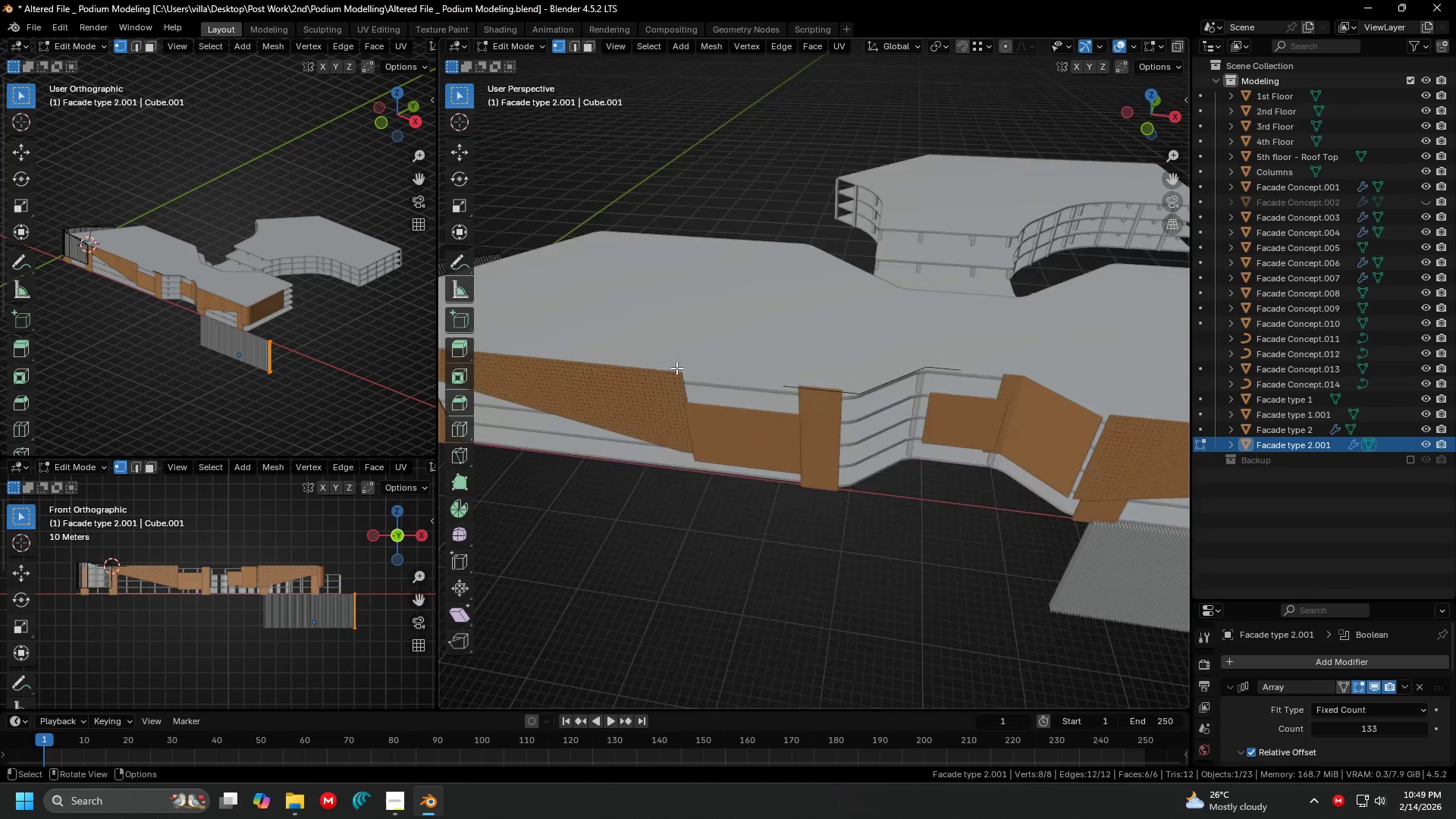 
scroll: coordinate [675, 368], scroll_direction: down, amount: 2.0
 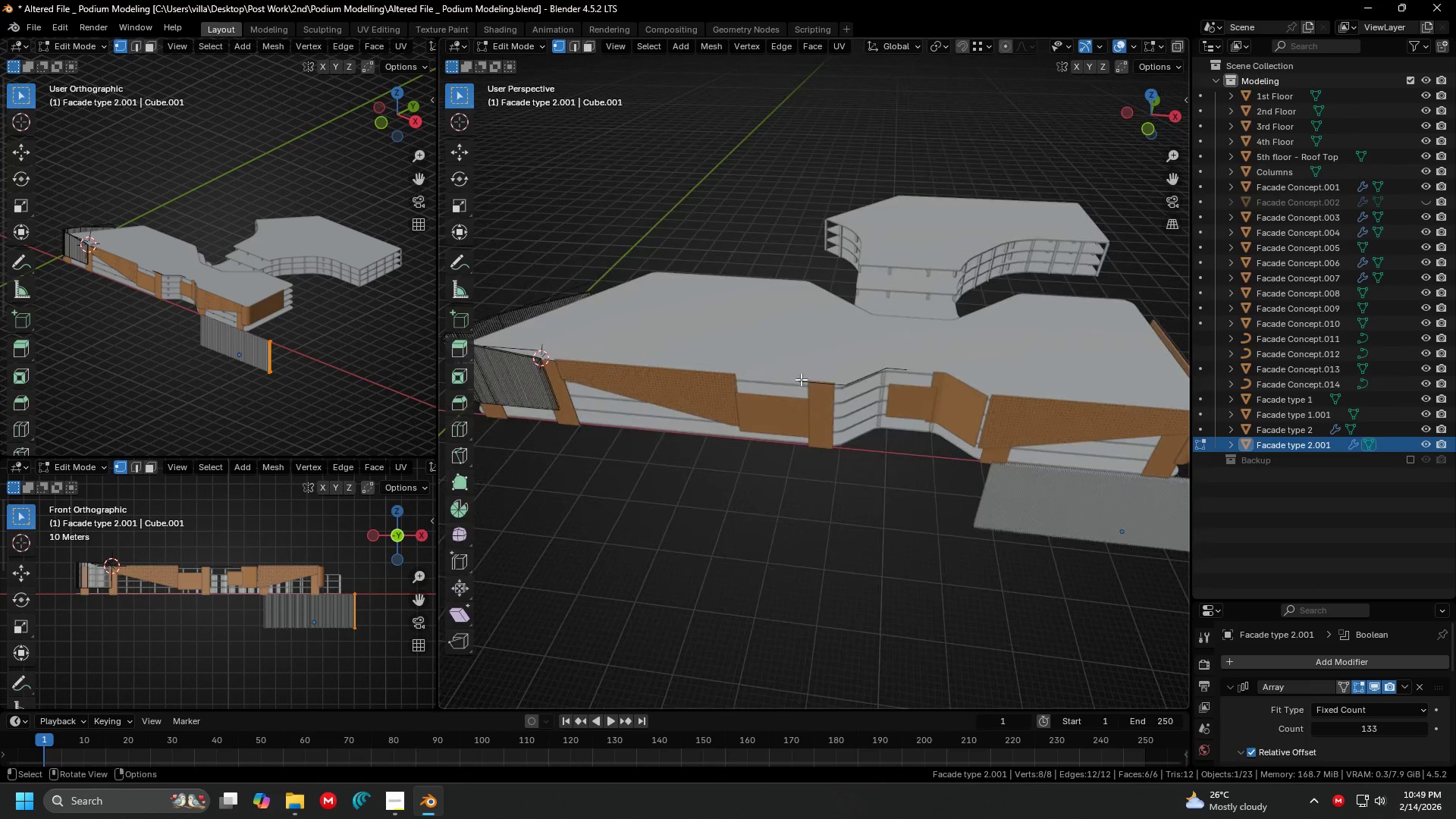 
key(Tab)
 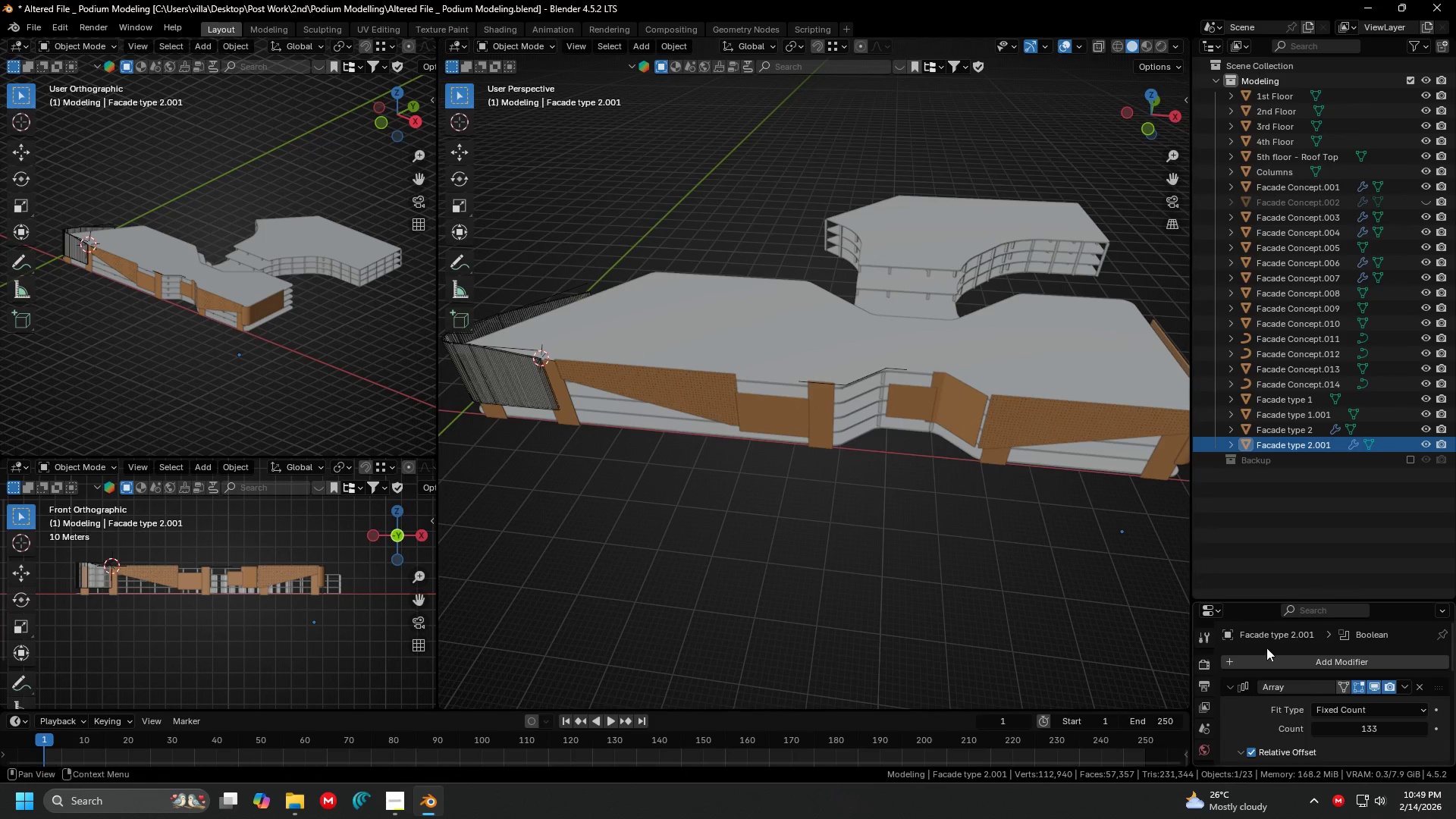 
scroll: coordinate [1269, 659], scroll_direction: down, amount: 8.0
 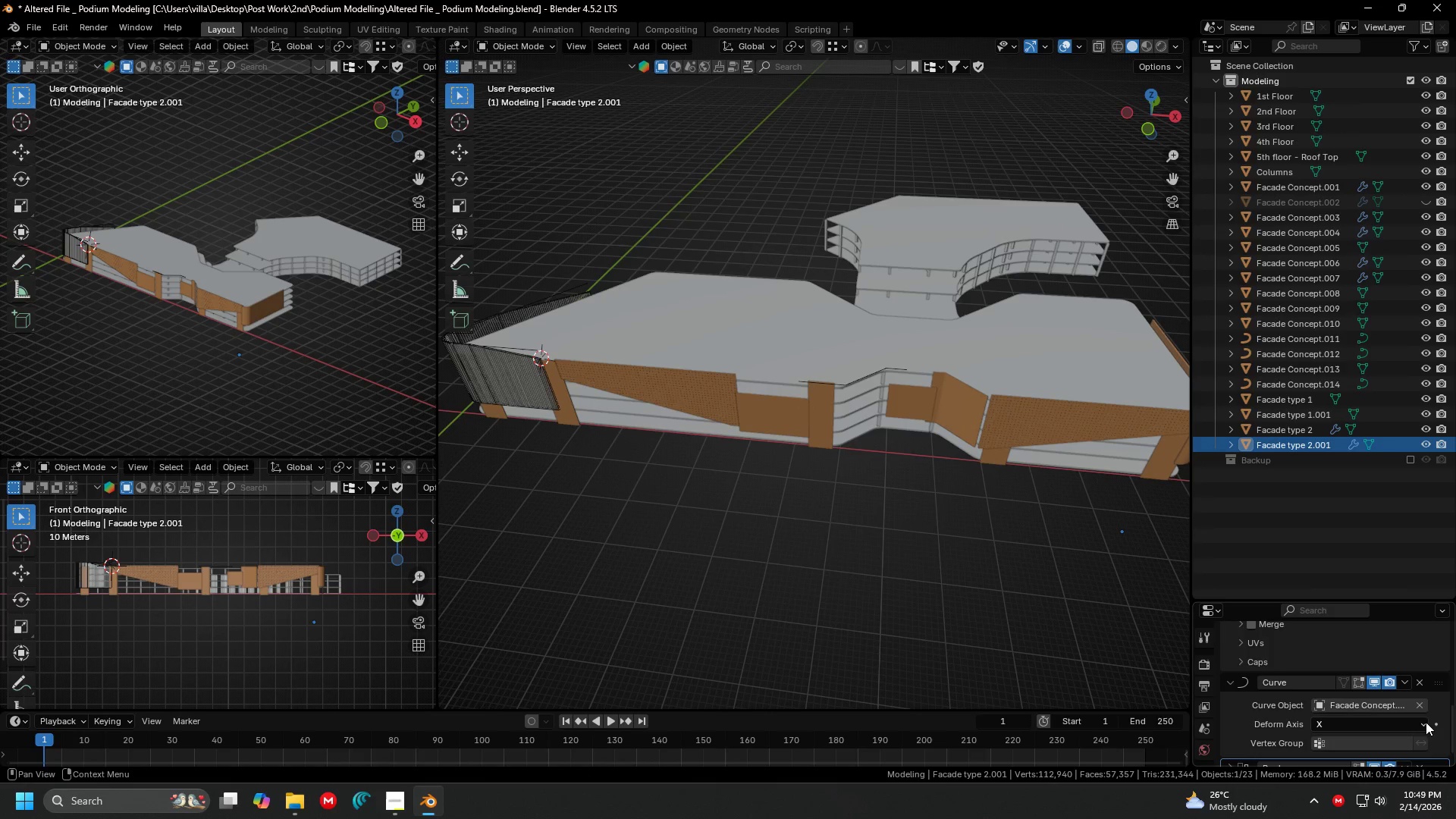 
left_click([1421, 703])
 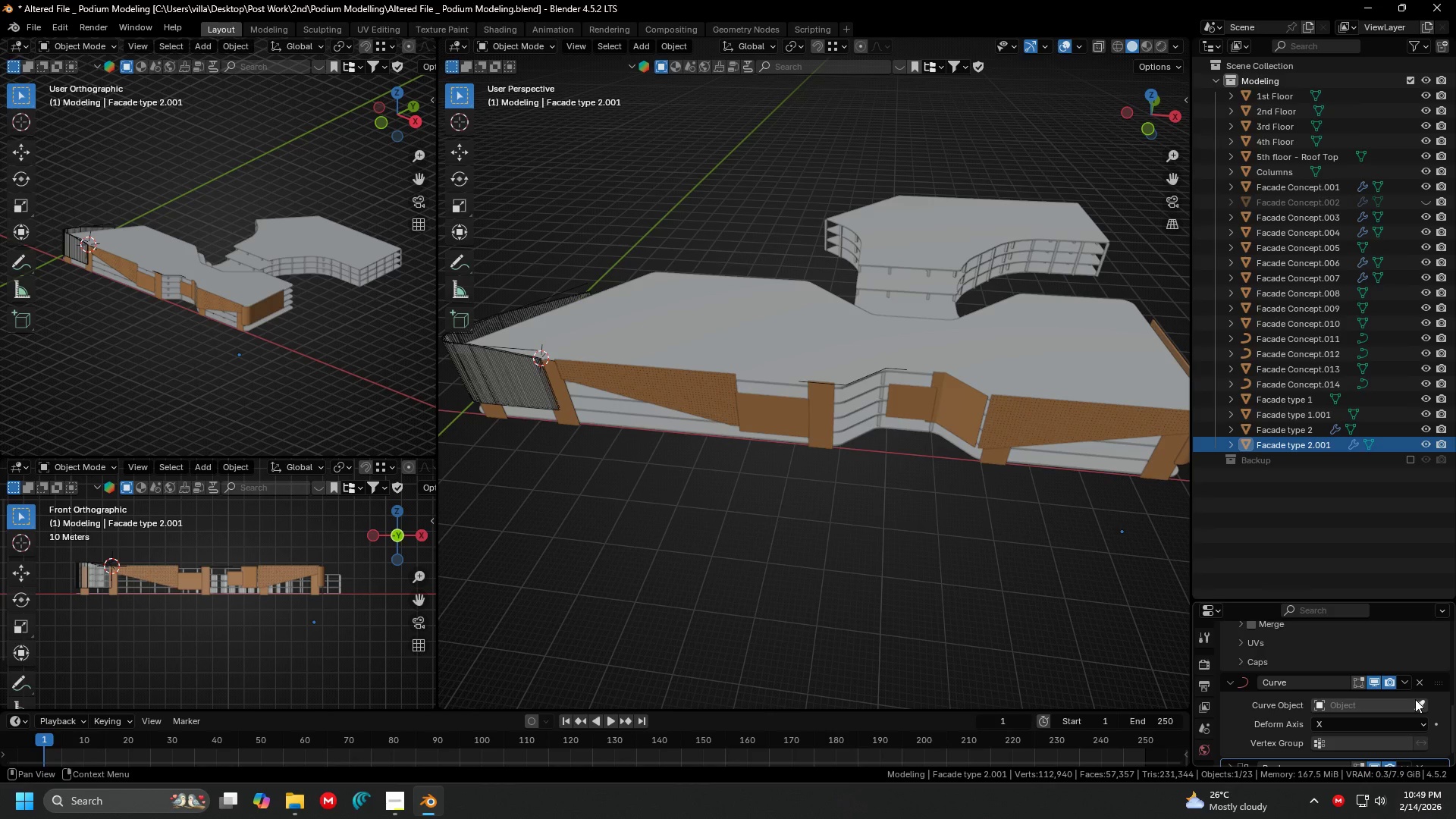 
left_click([1415, 699])
 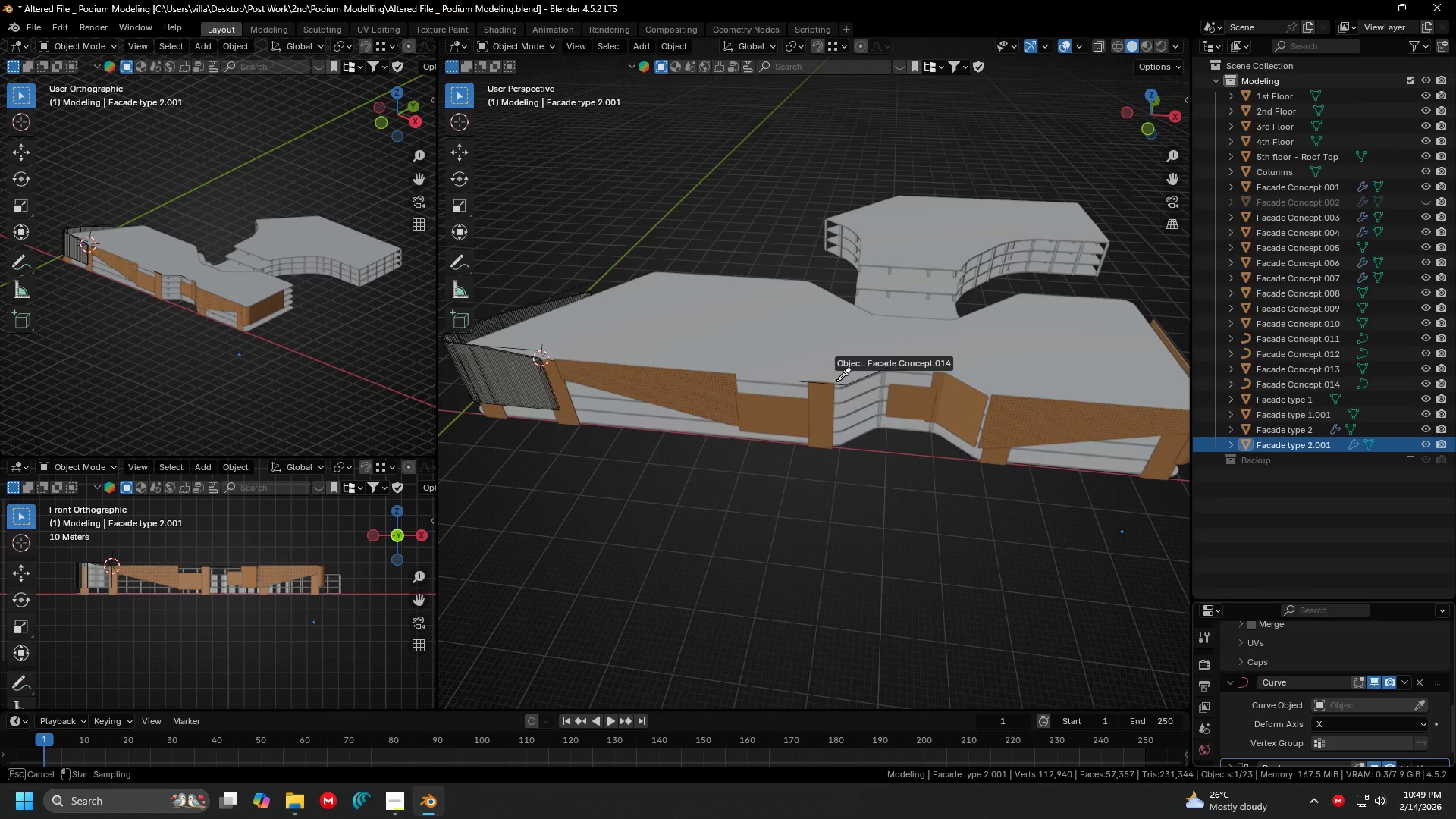 
left_click([839, 381])
 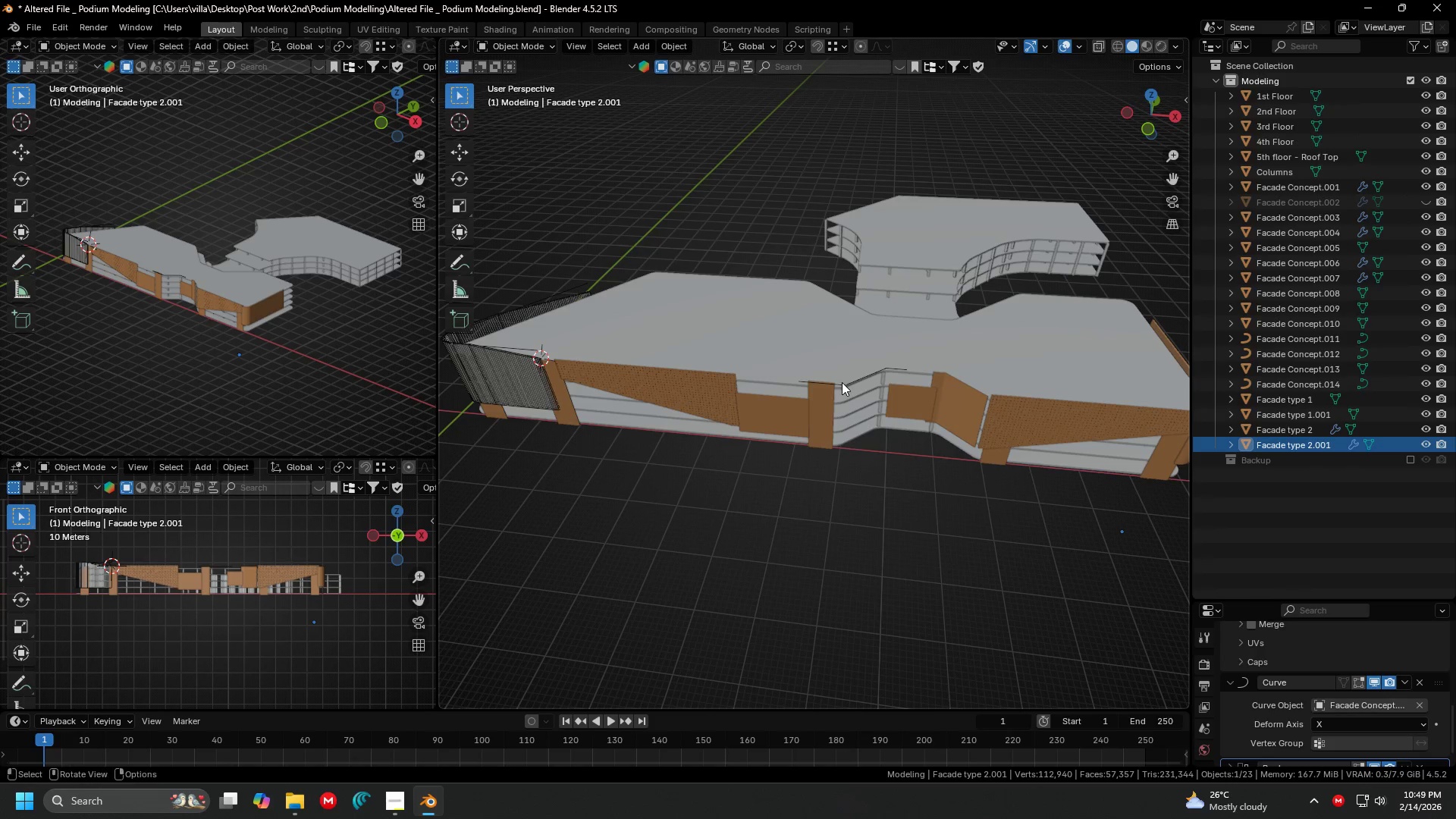 
scroll: coordinate [843, 386], scroll_direction: down, amount: 3.0
 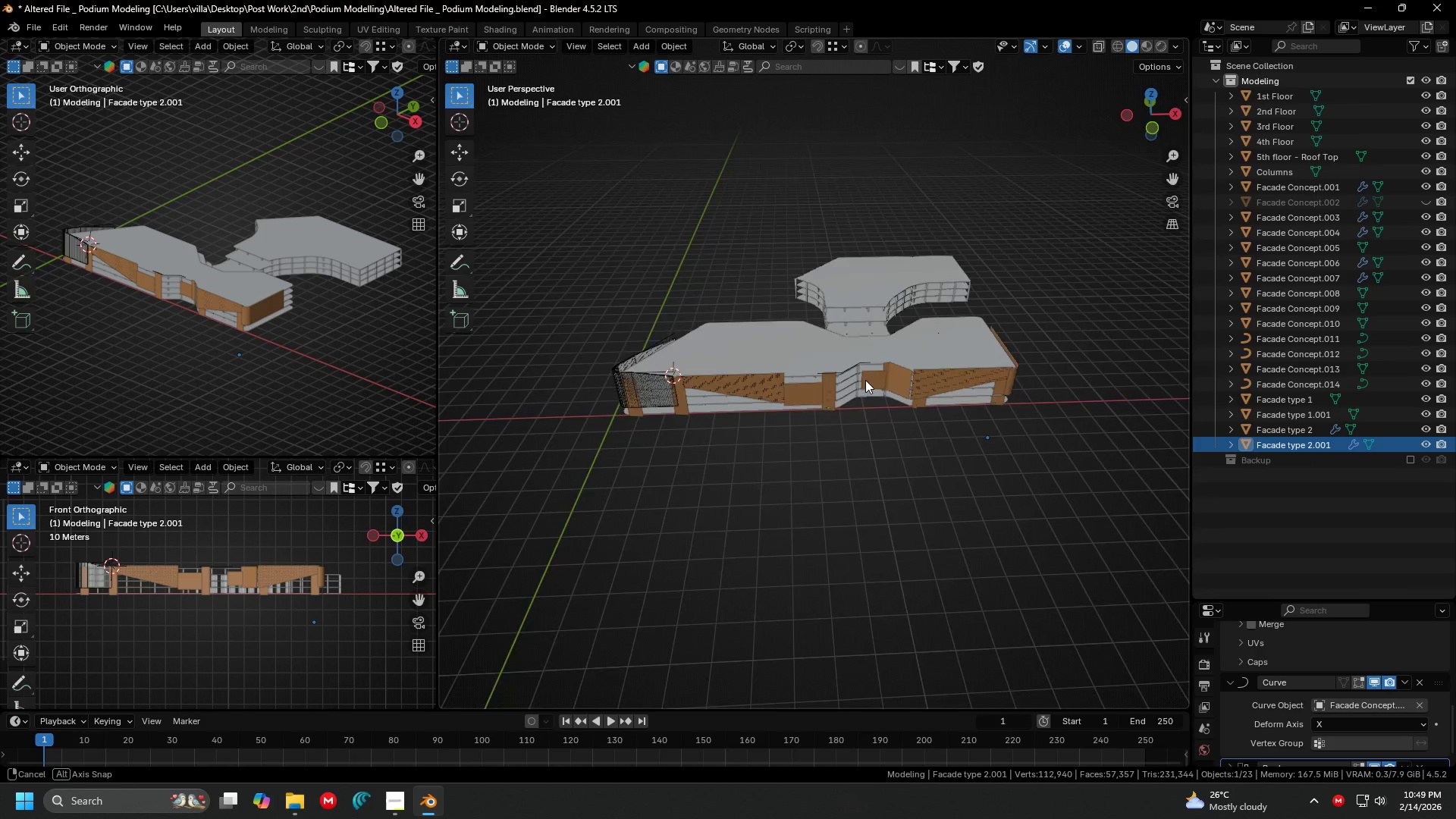 
key(G)
 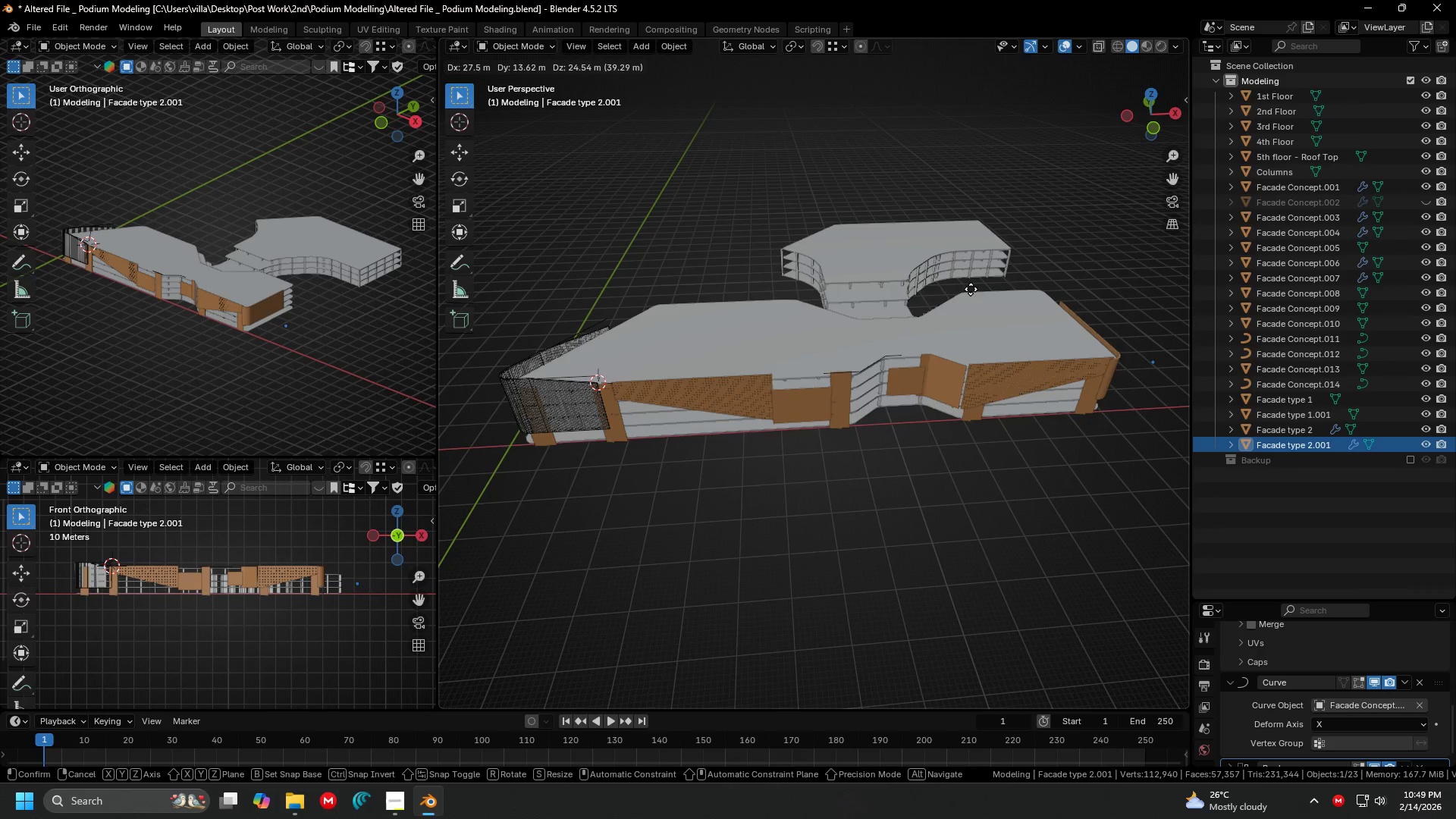 
scroll: coordinate [869, 380], scroll_direction: up, amount: 2.0
 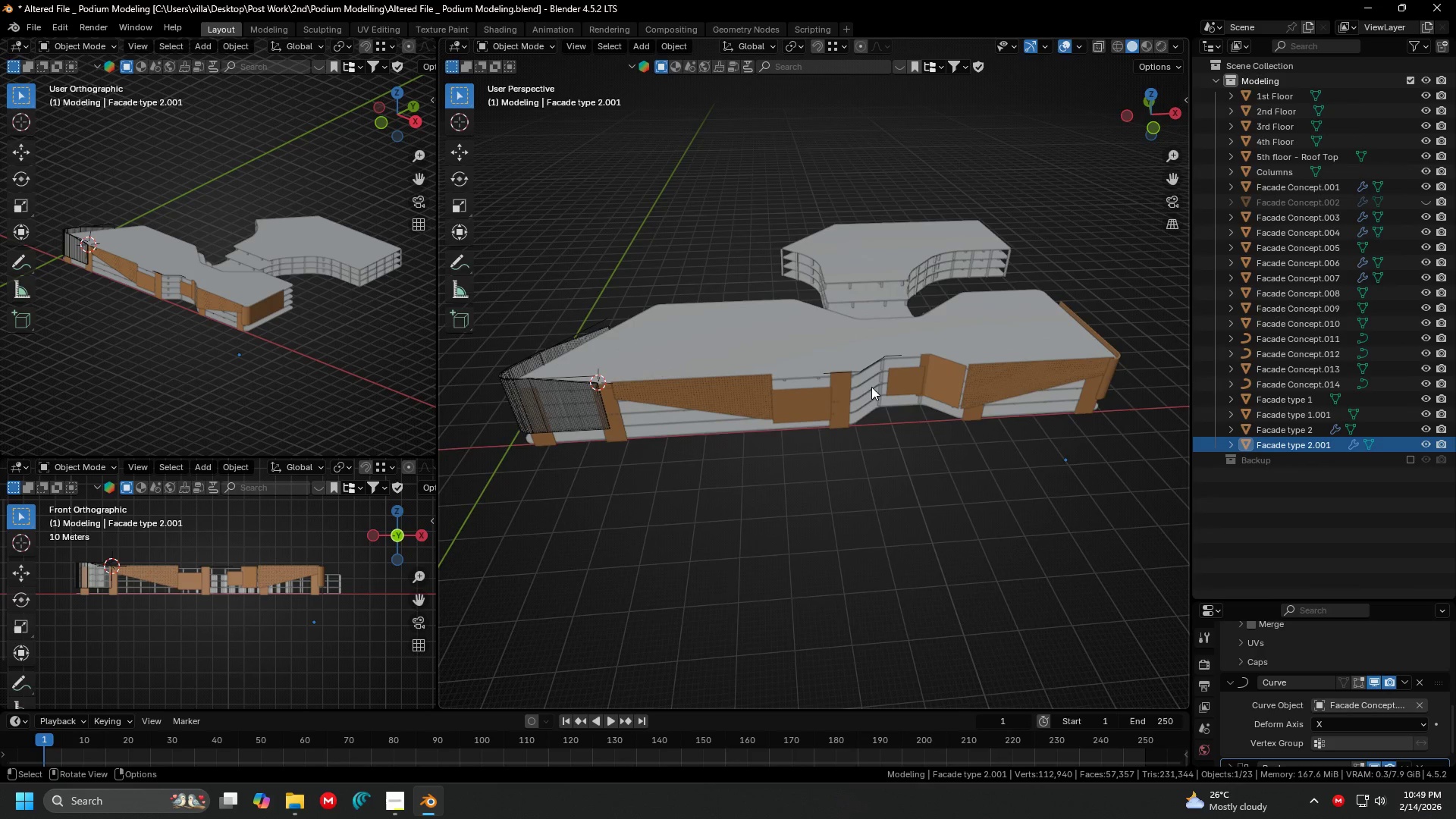 
key(Escape)
 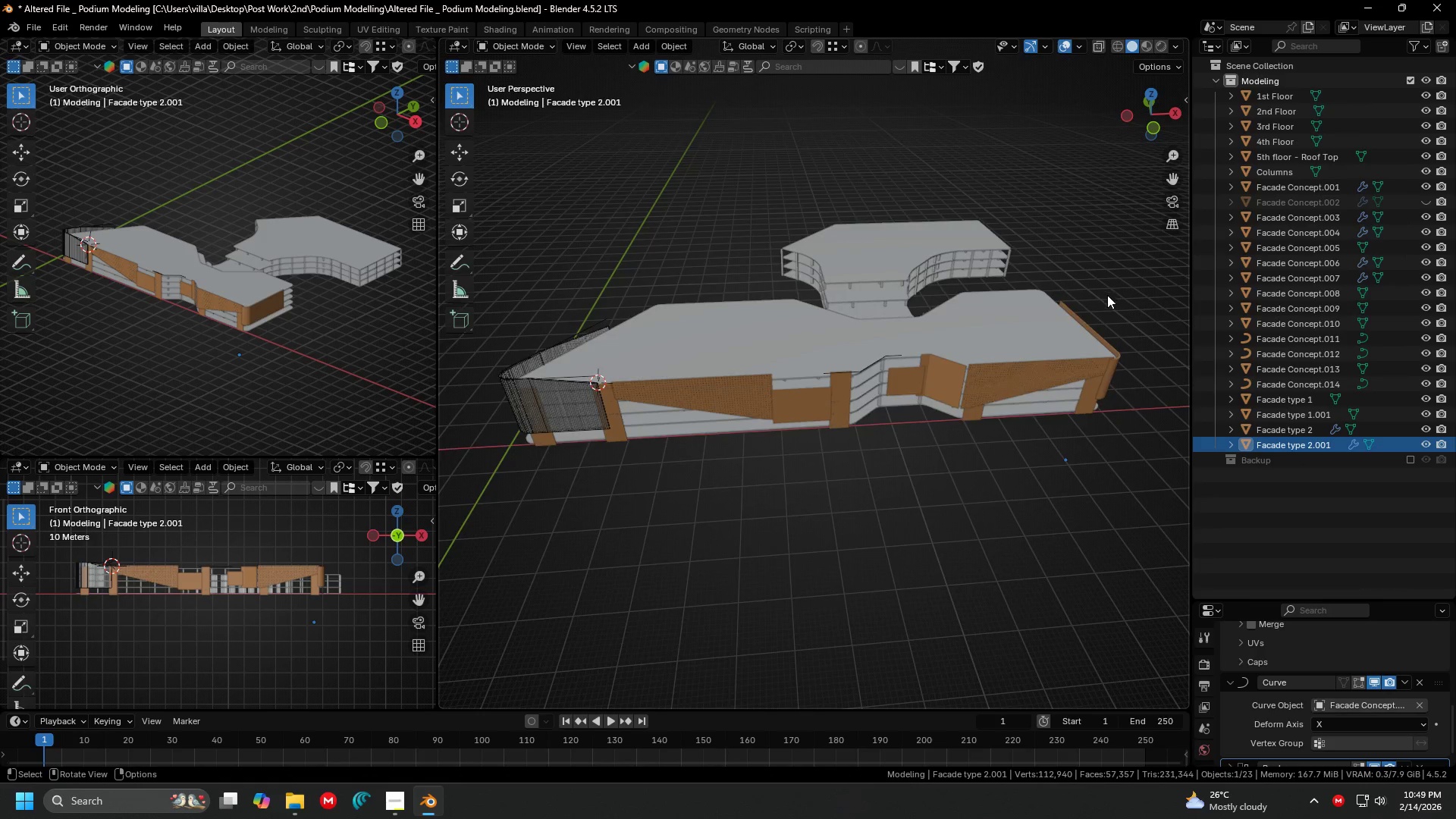 
key(Tab)
 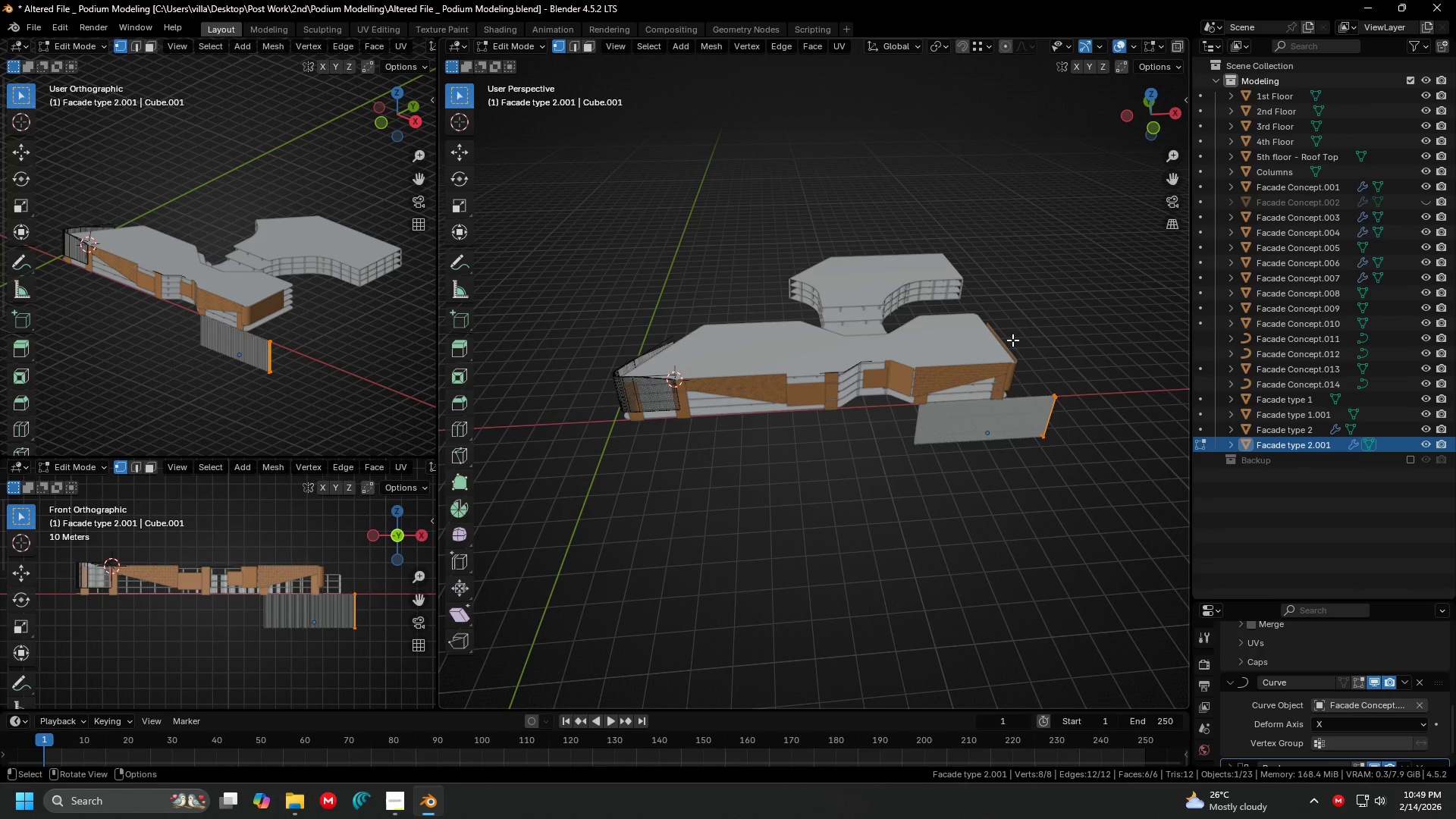 
key(Shift+ShiftLeft)
 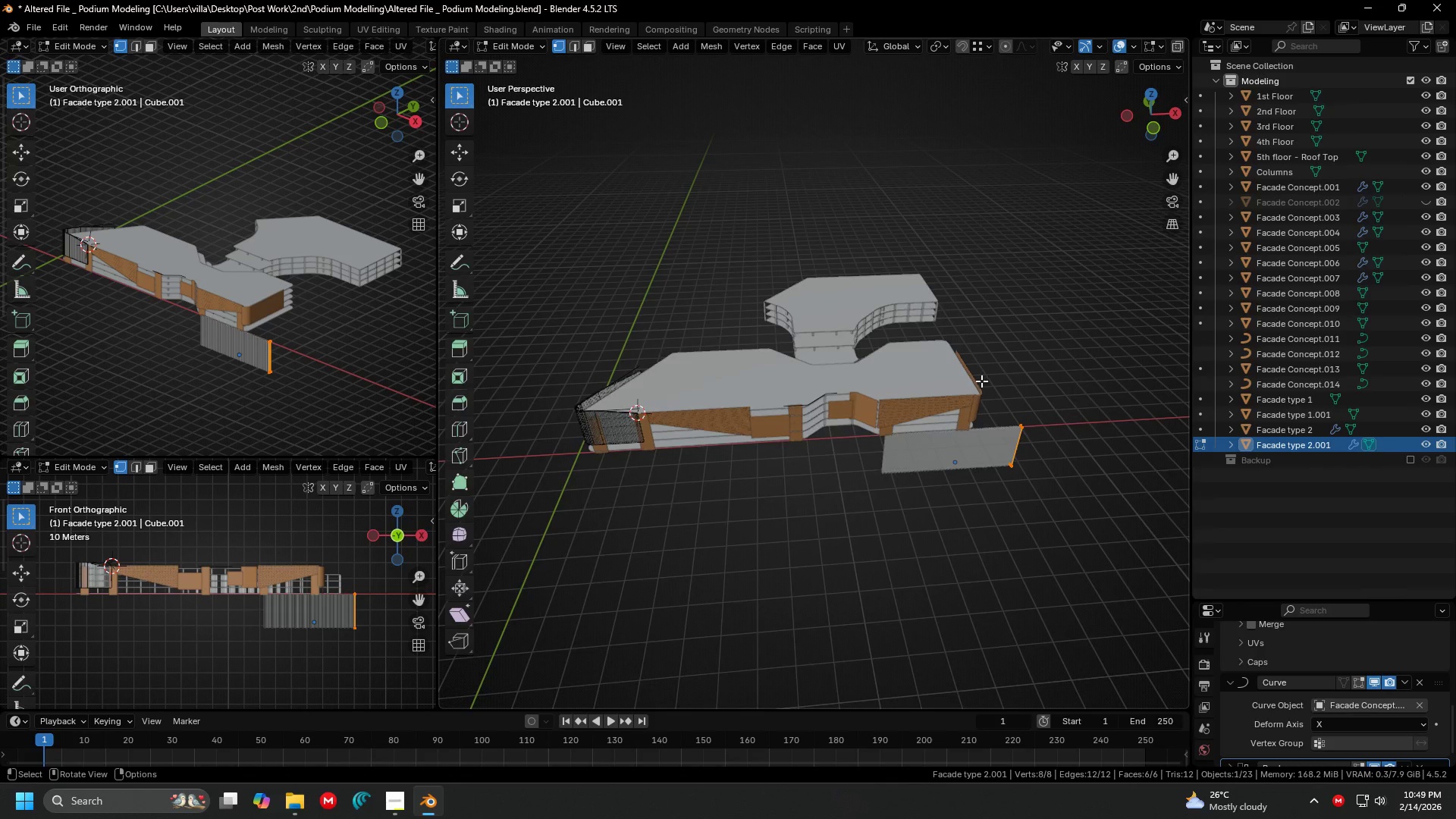 
scroll: coordinate [1027, 339], scroll_direction: down, amount: 2.0
 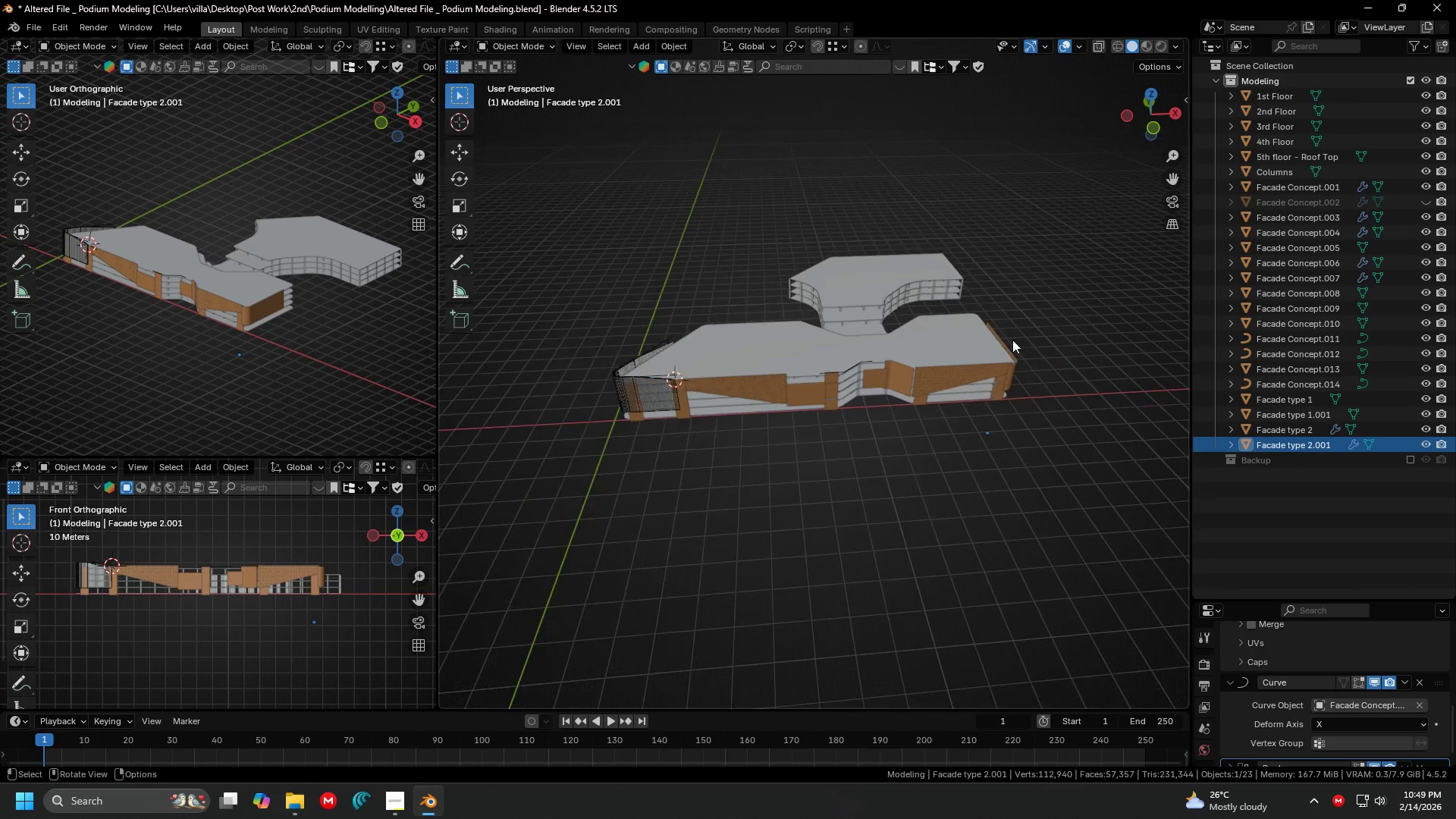 
scroll: coordinate [1017, 399], scroll_direction: up, amount: 2.0
 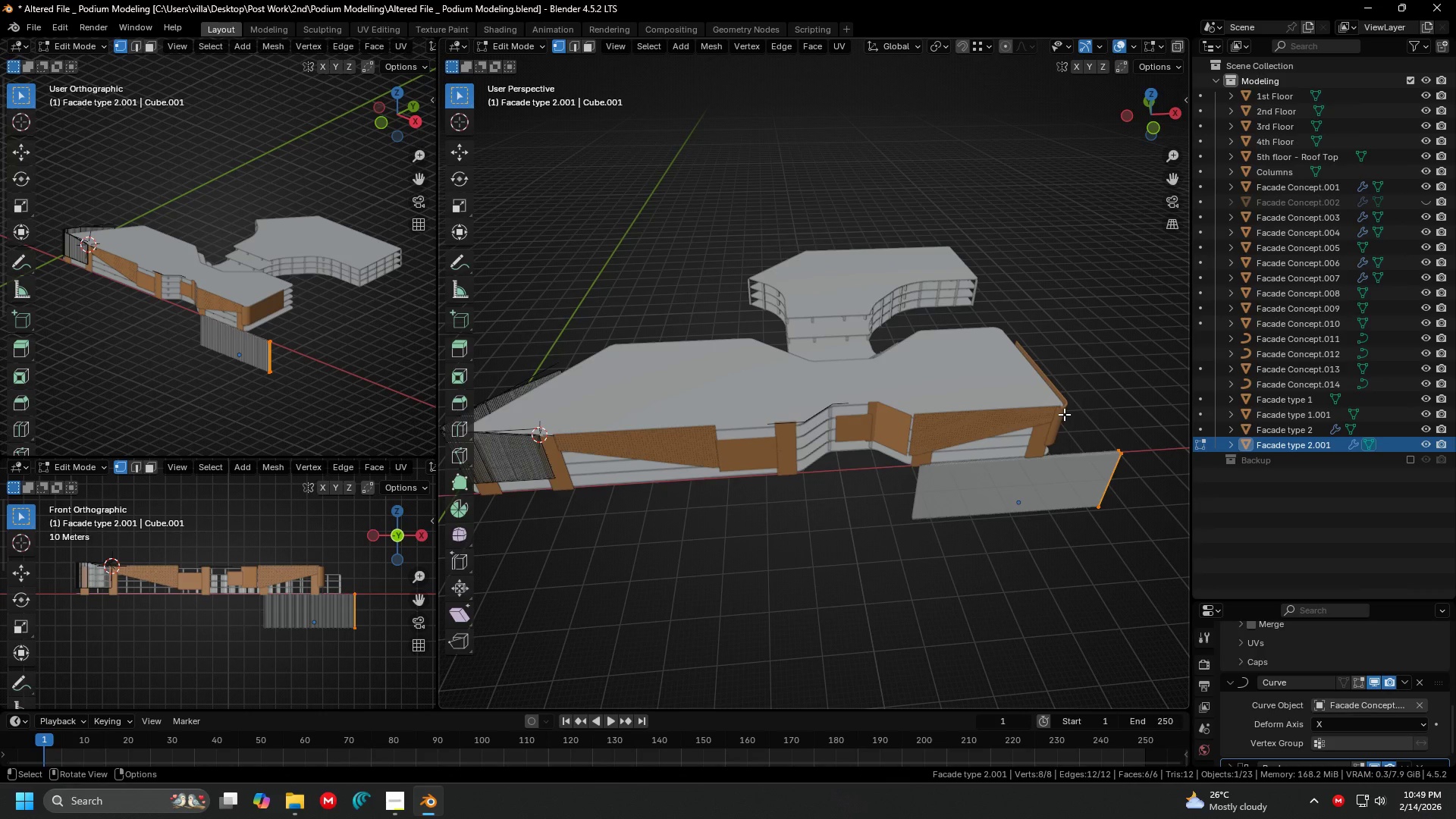 
key(Tab)
 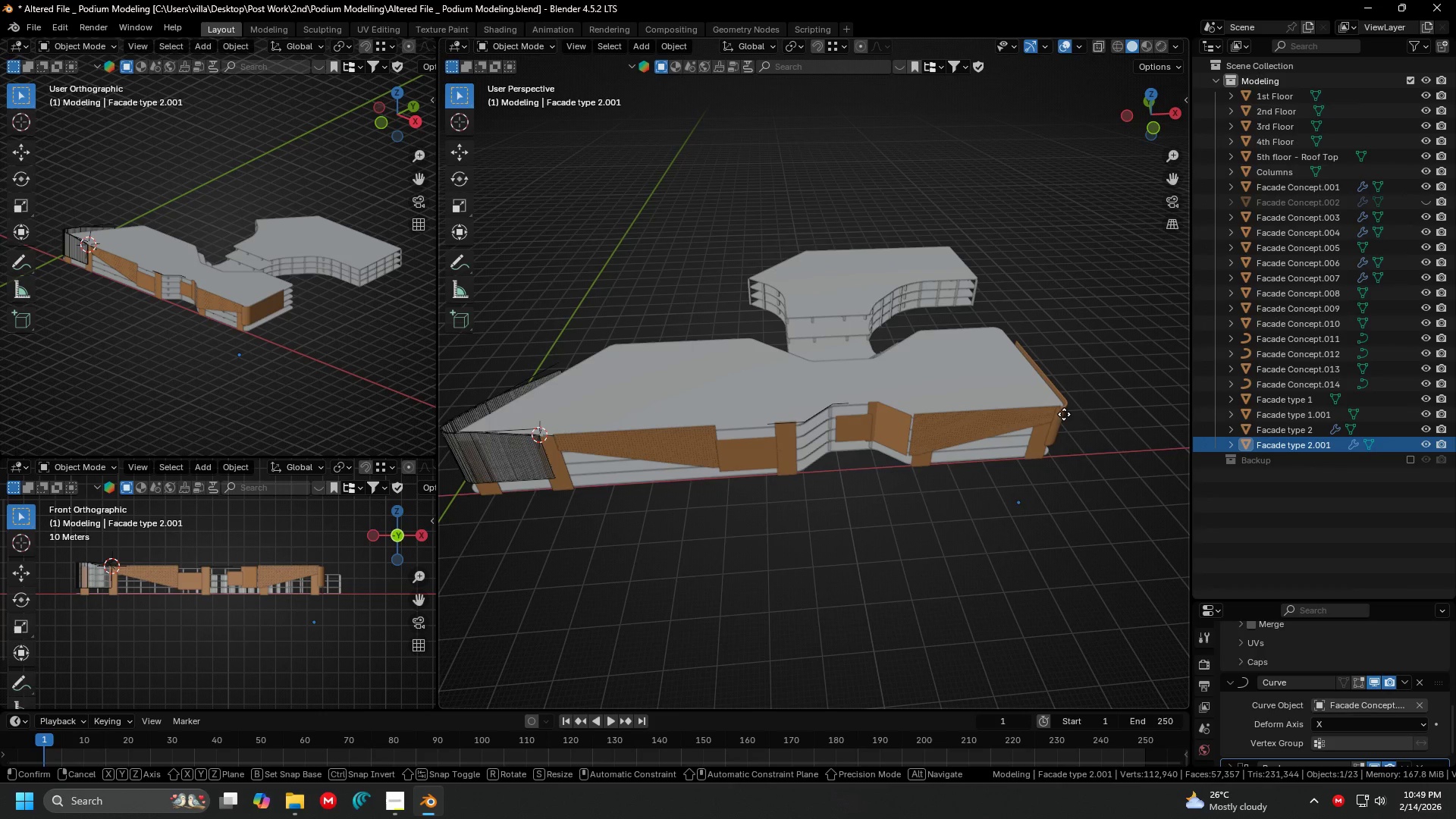 
key(G)
 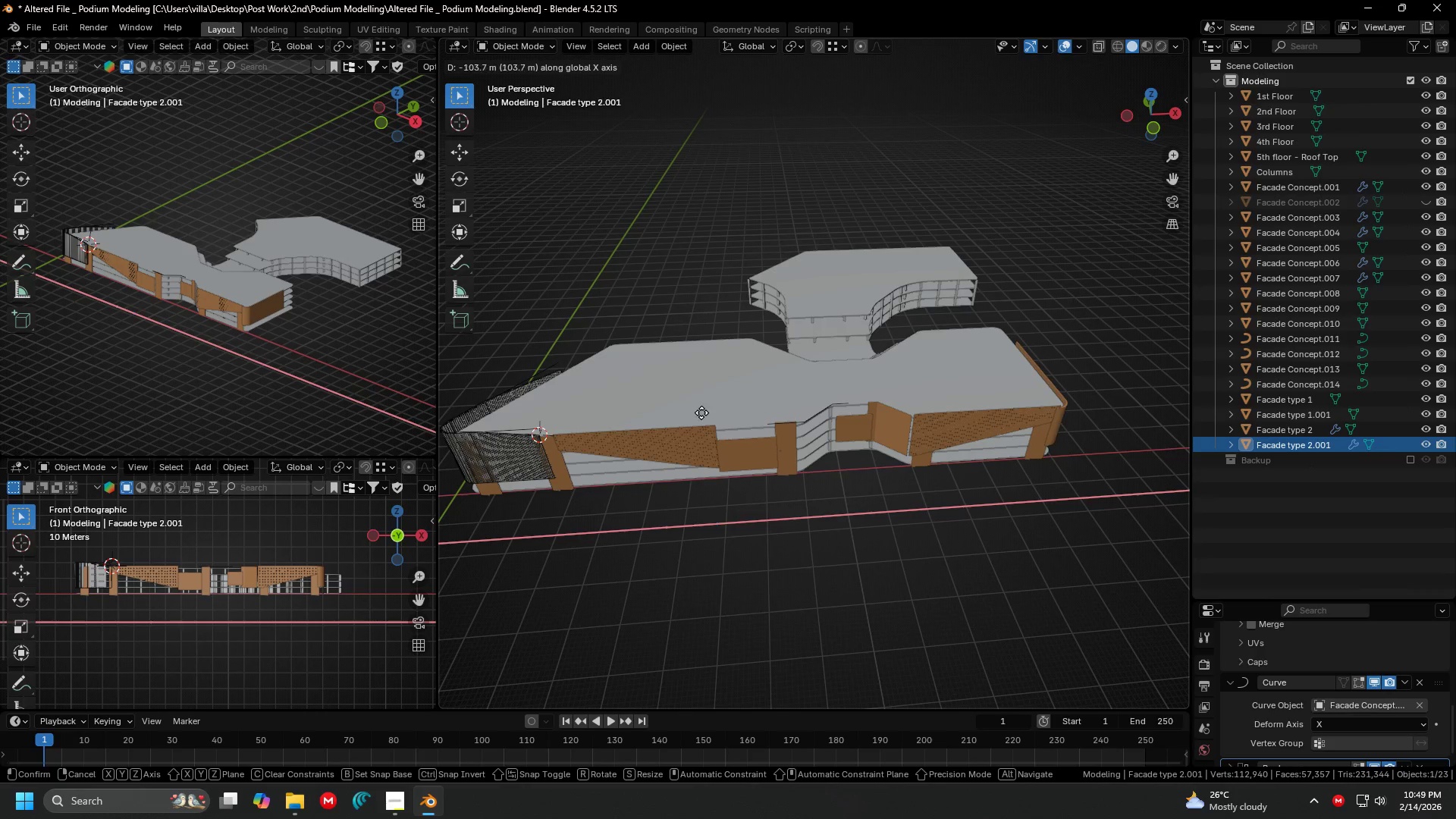 
key(Escape)
 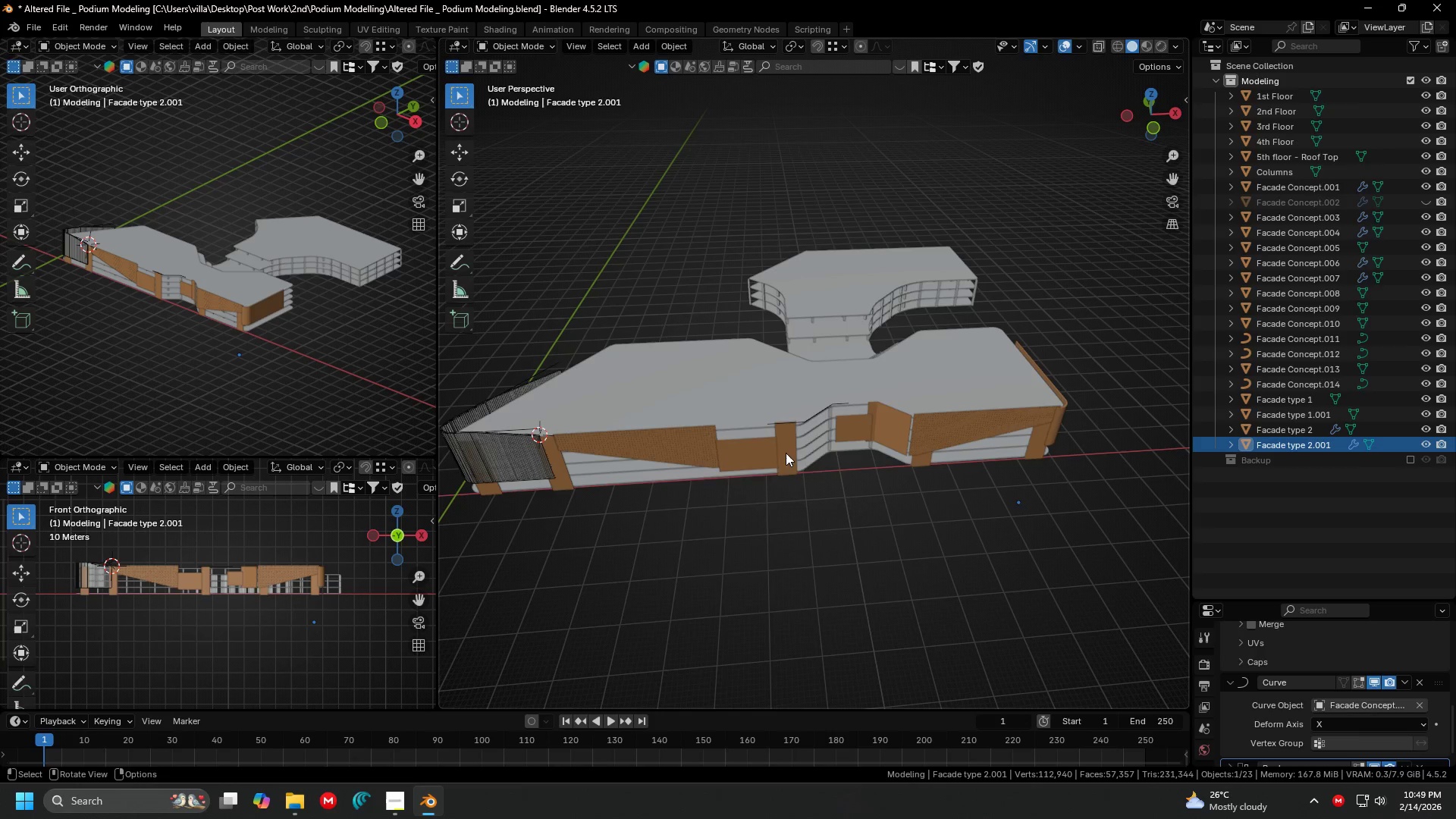 
right_click([792, 453])
 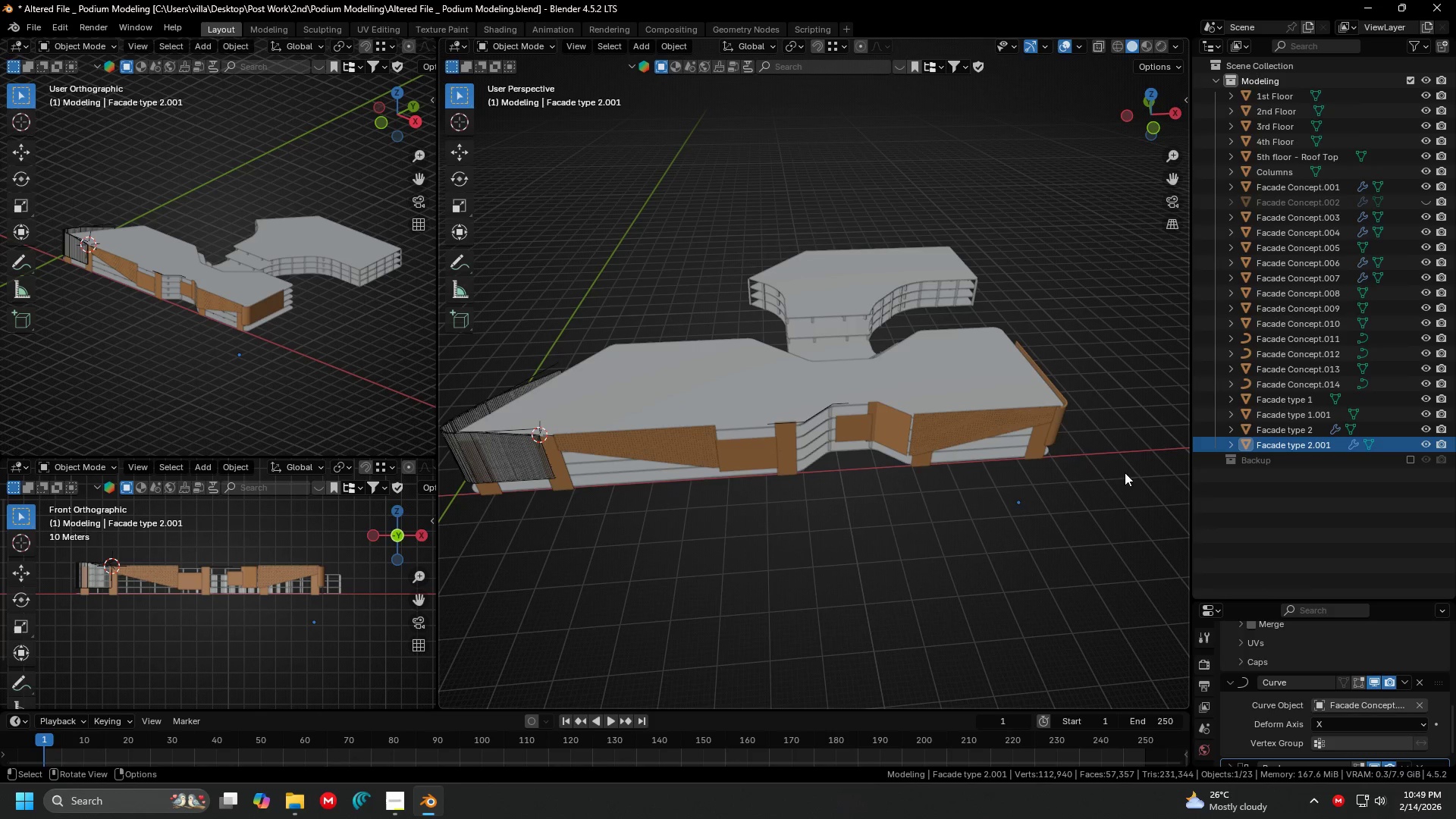 
key(Shift+ShiftLeft)
 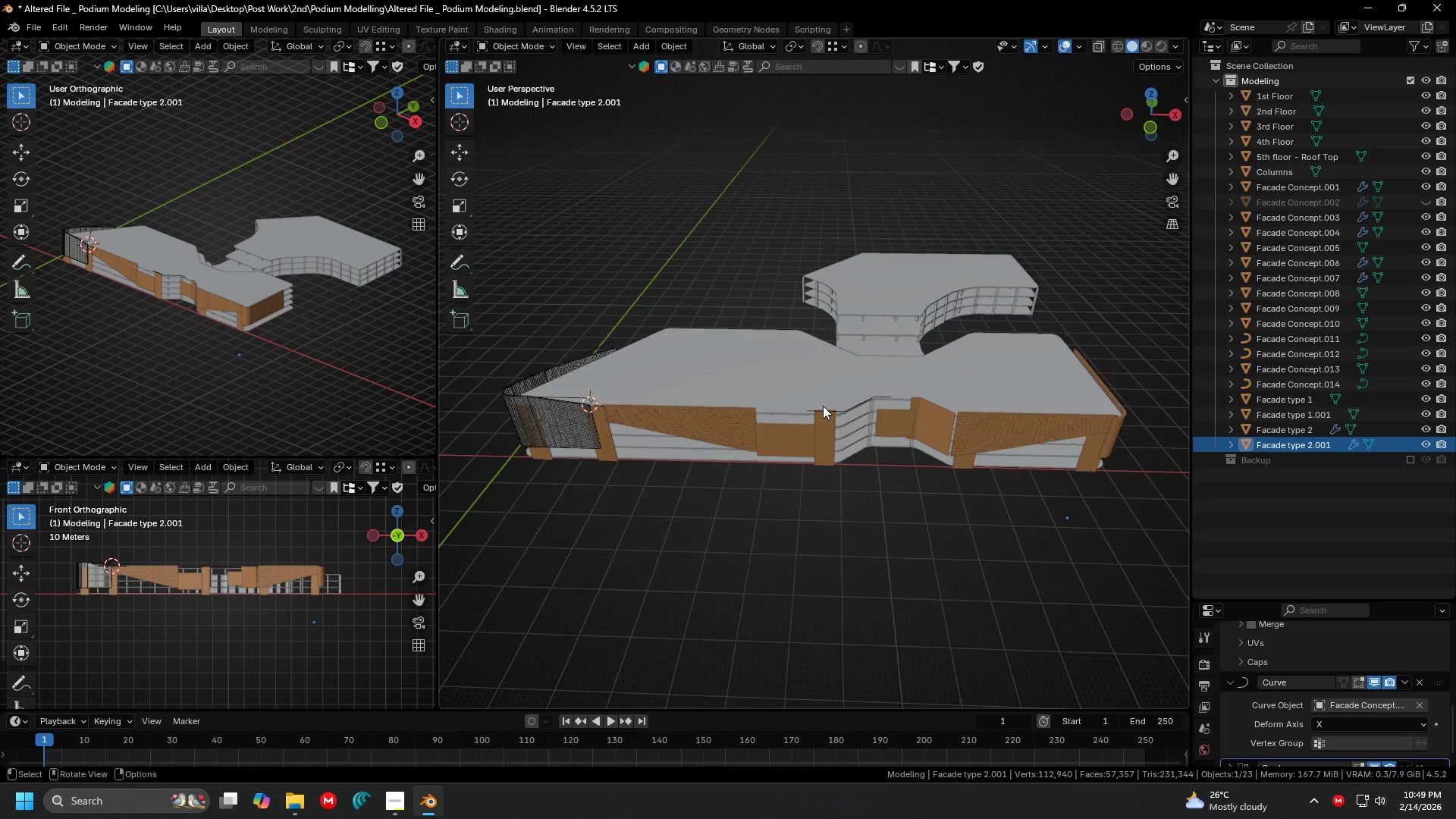 
hold_key(key=ShiftLeft, duration=0.95)
left_click([850, 406])
 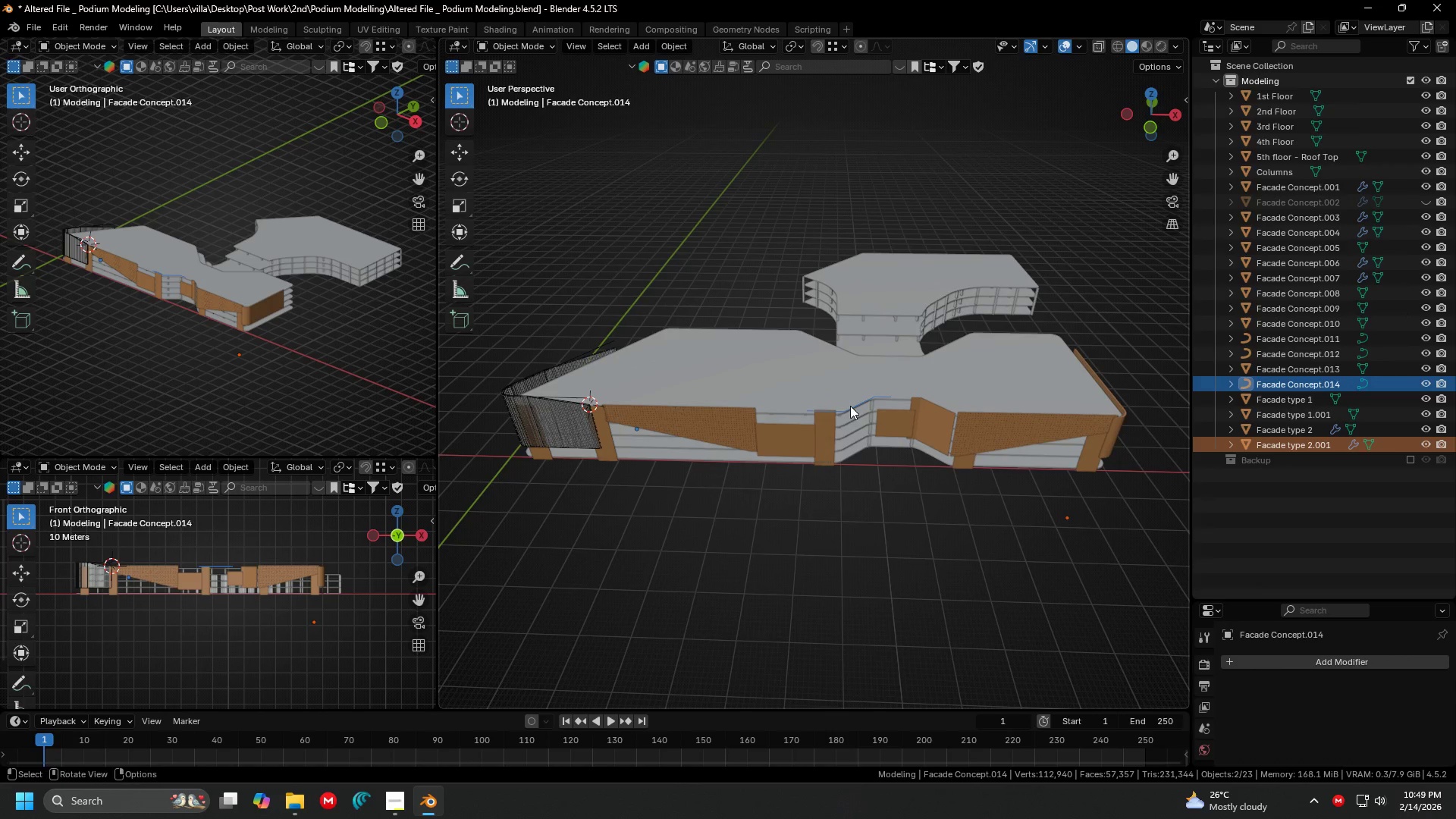 
hold_key(key=ShiftLeft, duration=8.41)
right_click([850, 406])
 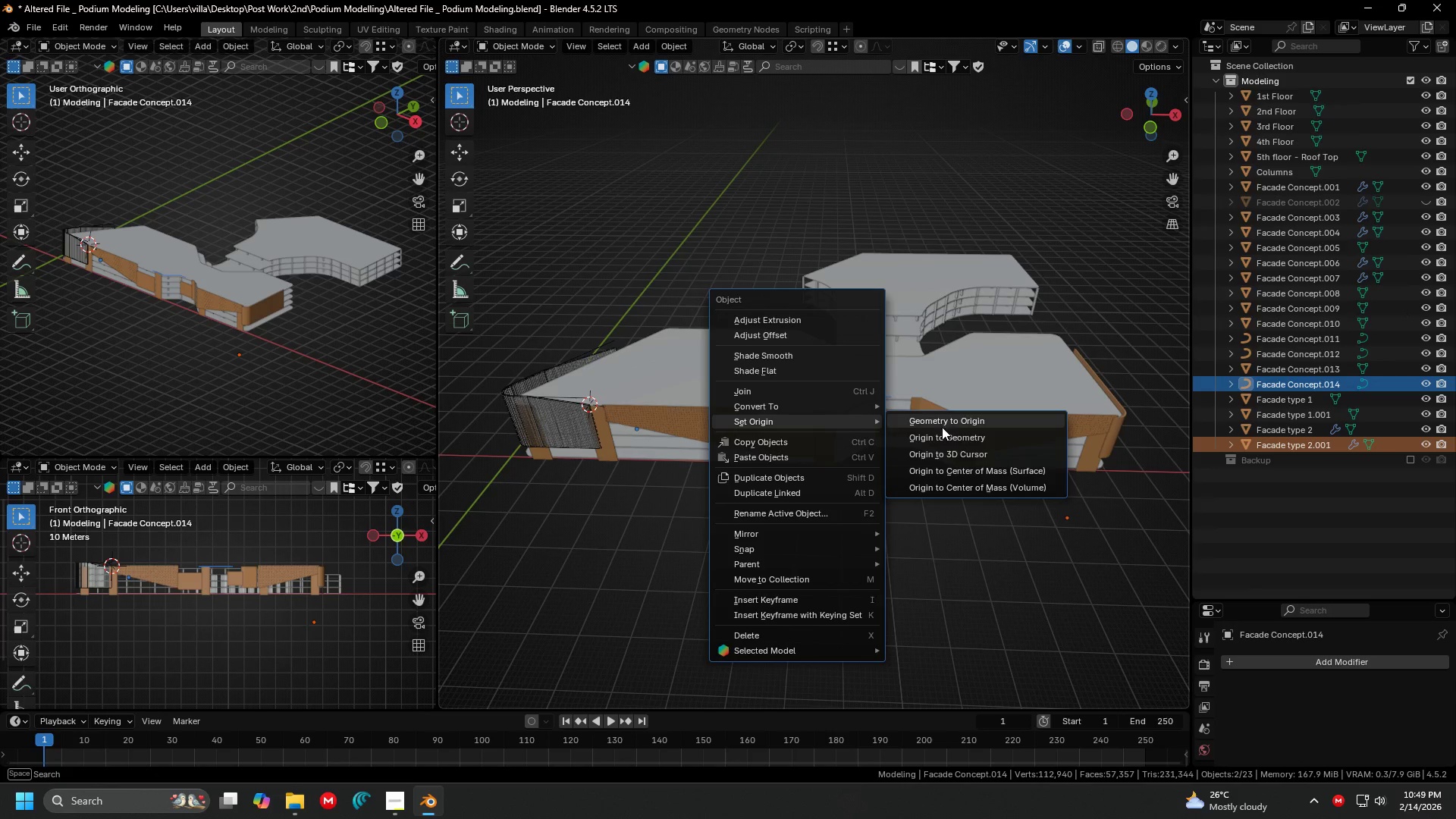 
left_click([978, 451])
 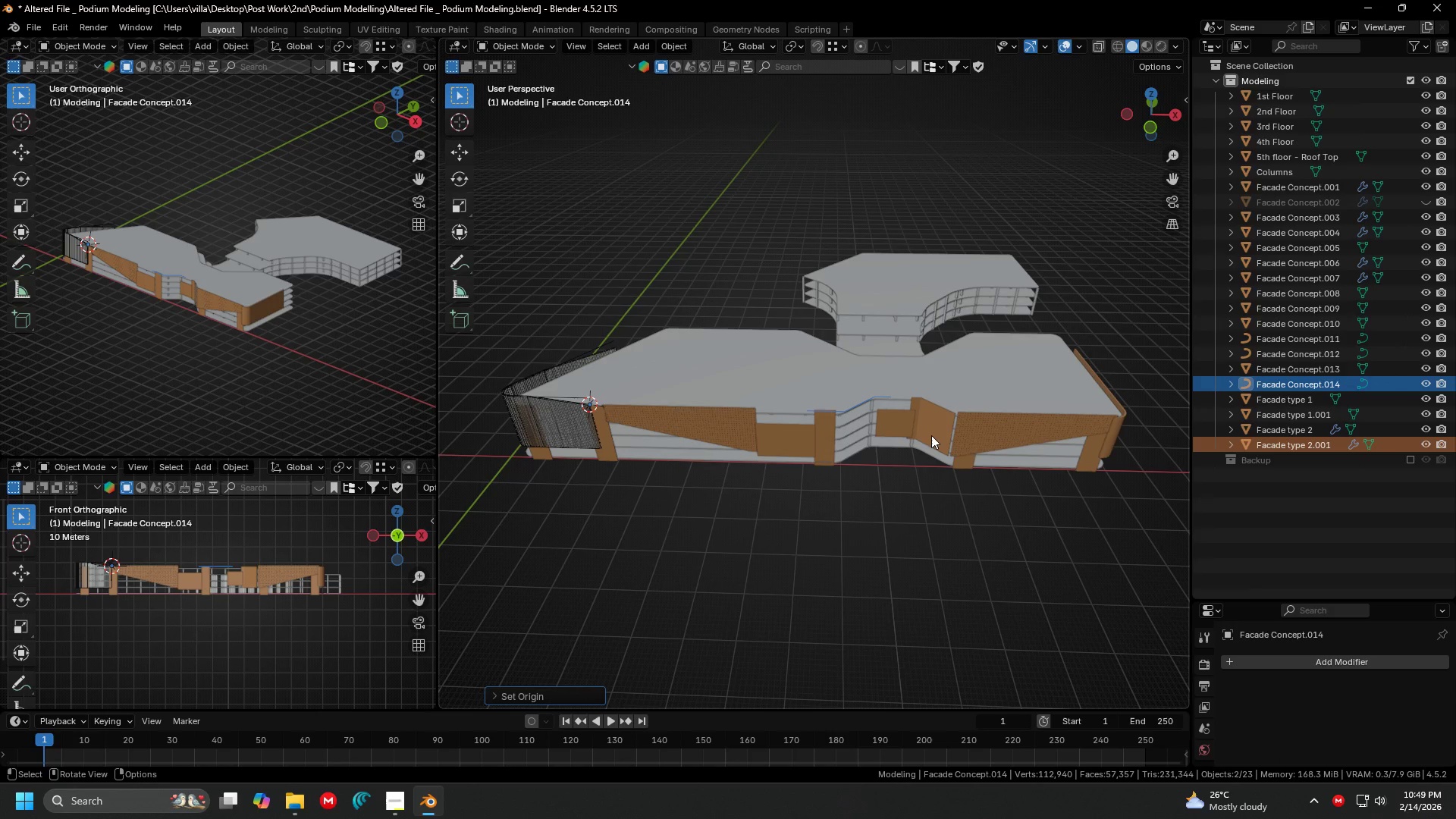 
right_click([861, 397])
 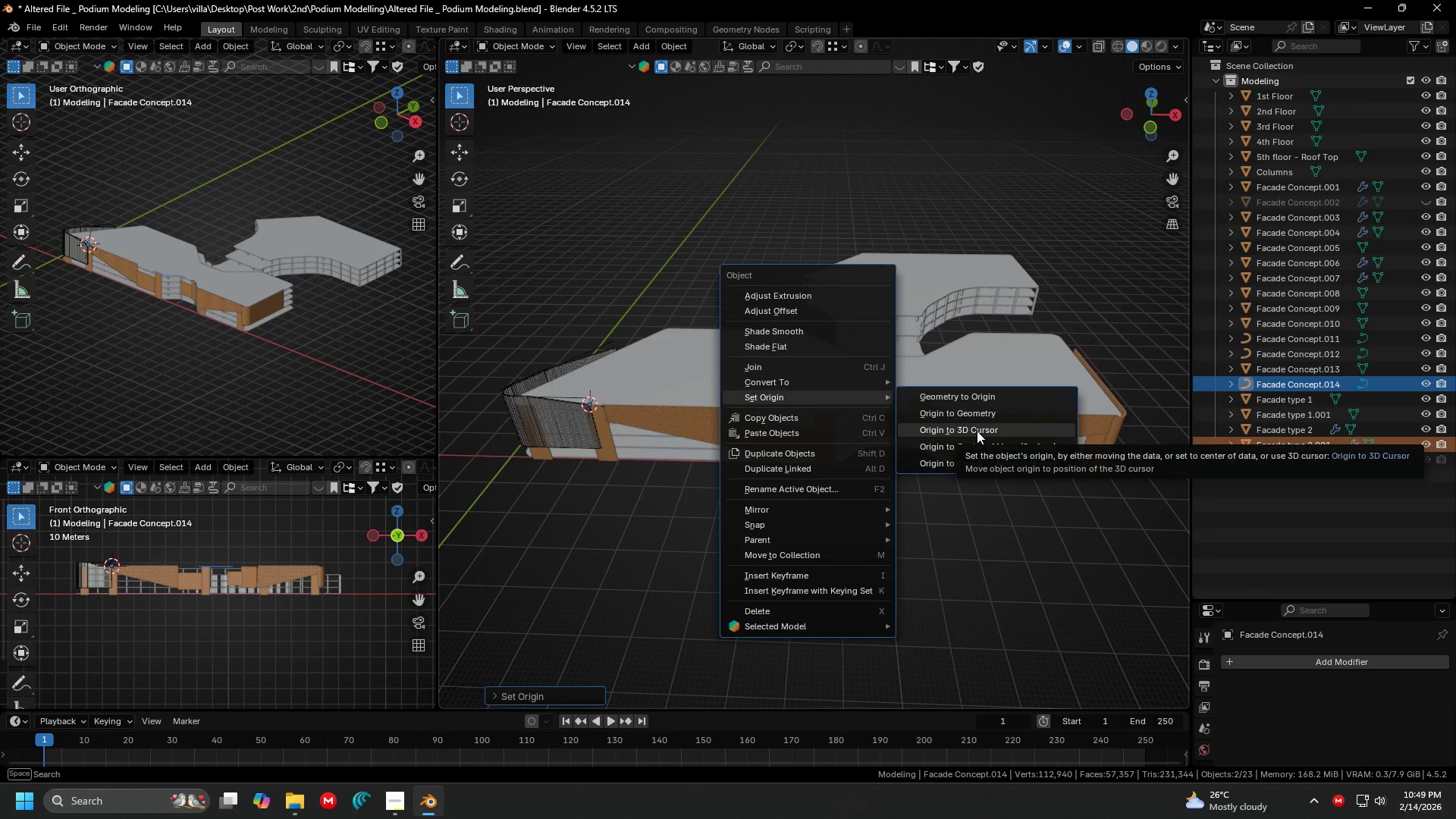 
left_click([985, 400])
 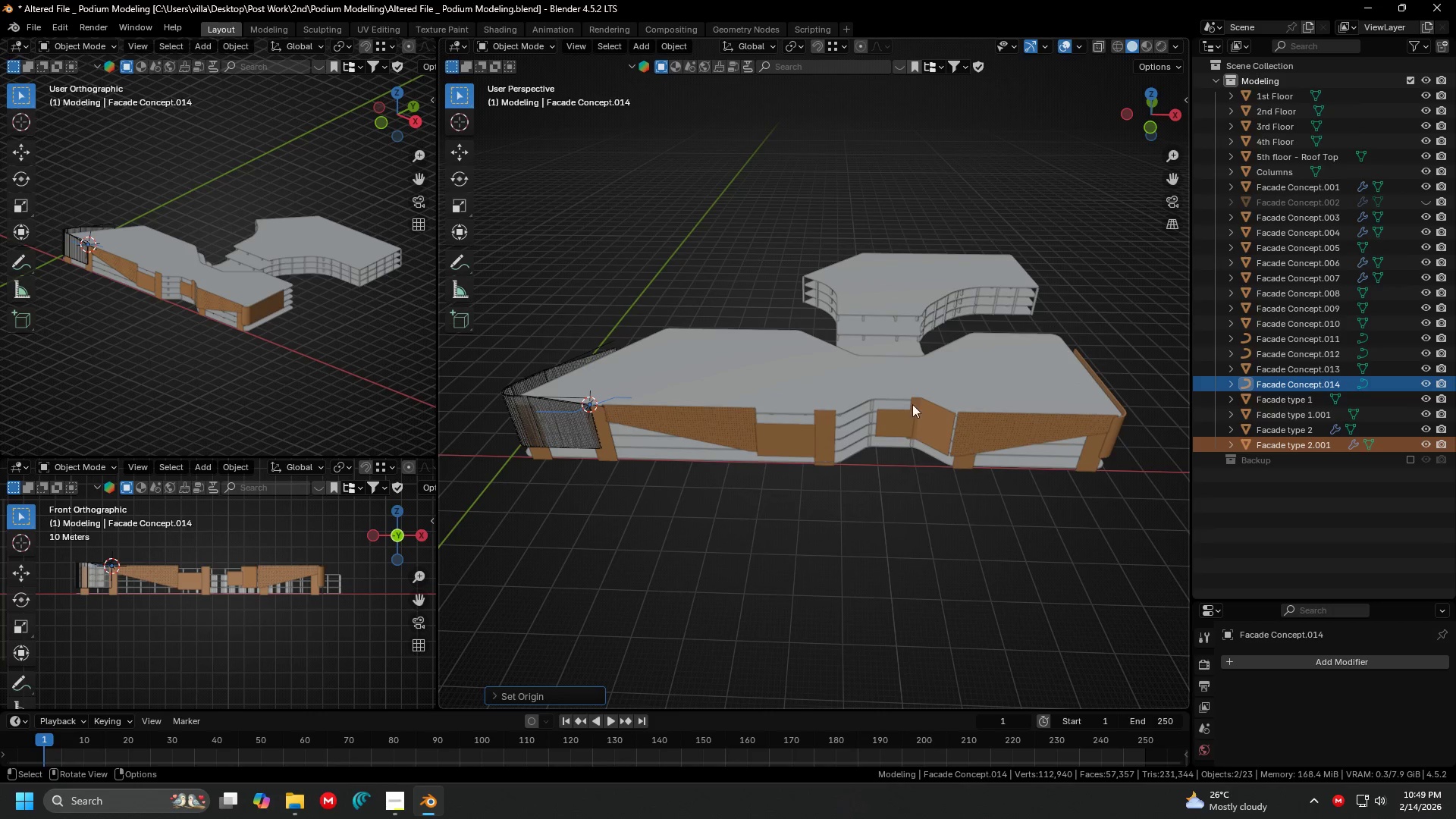 
hold_key(key=ShiftLeft, duration=0.33)
 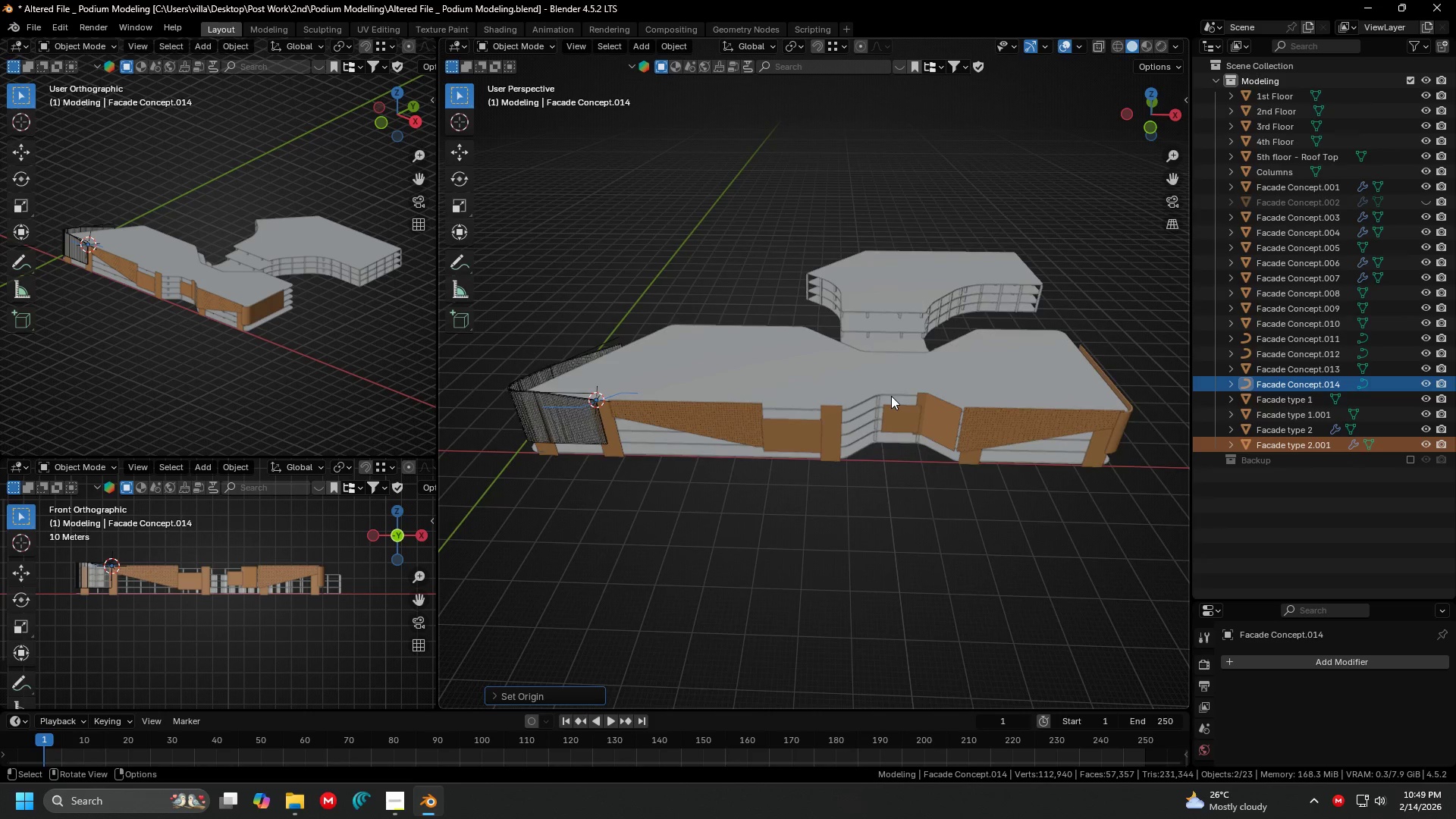 
key(Control+ControlLeft)
 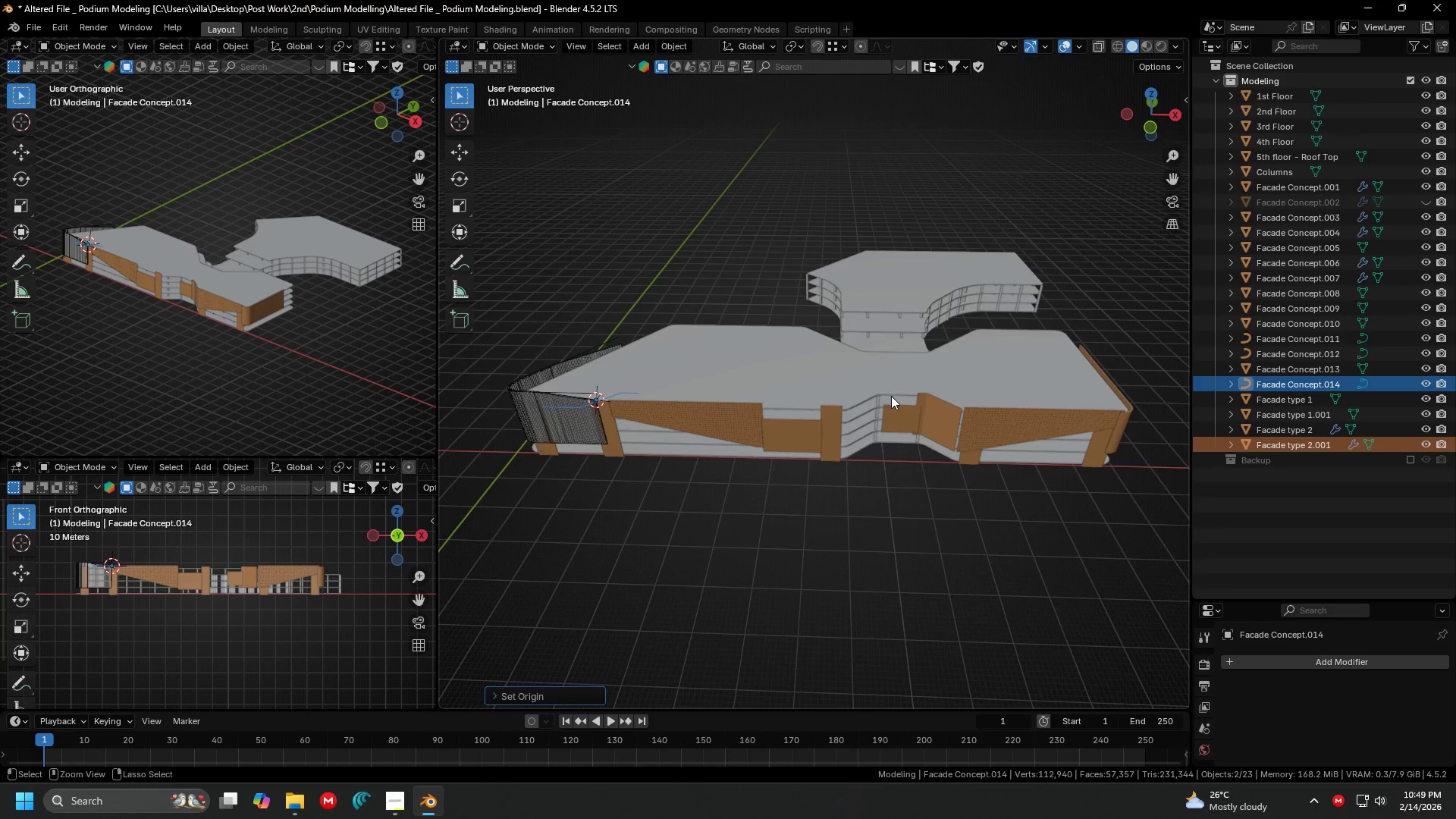 
key(Control+Z)
 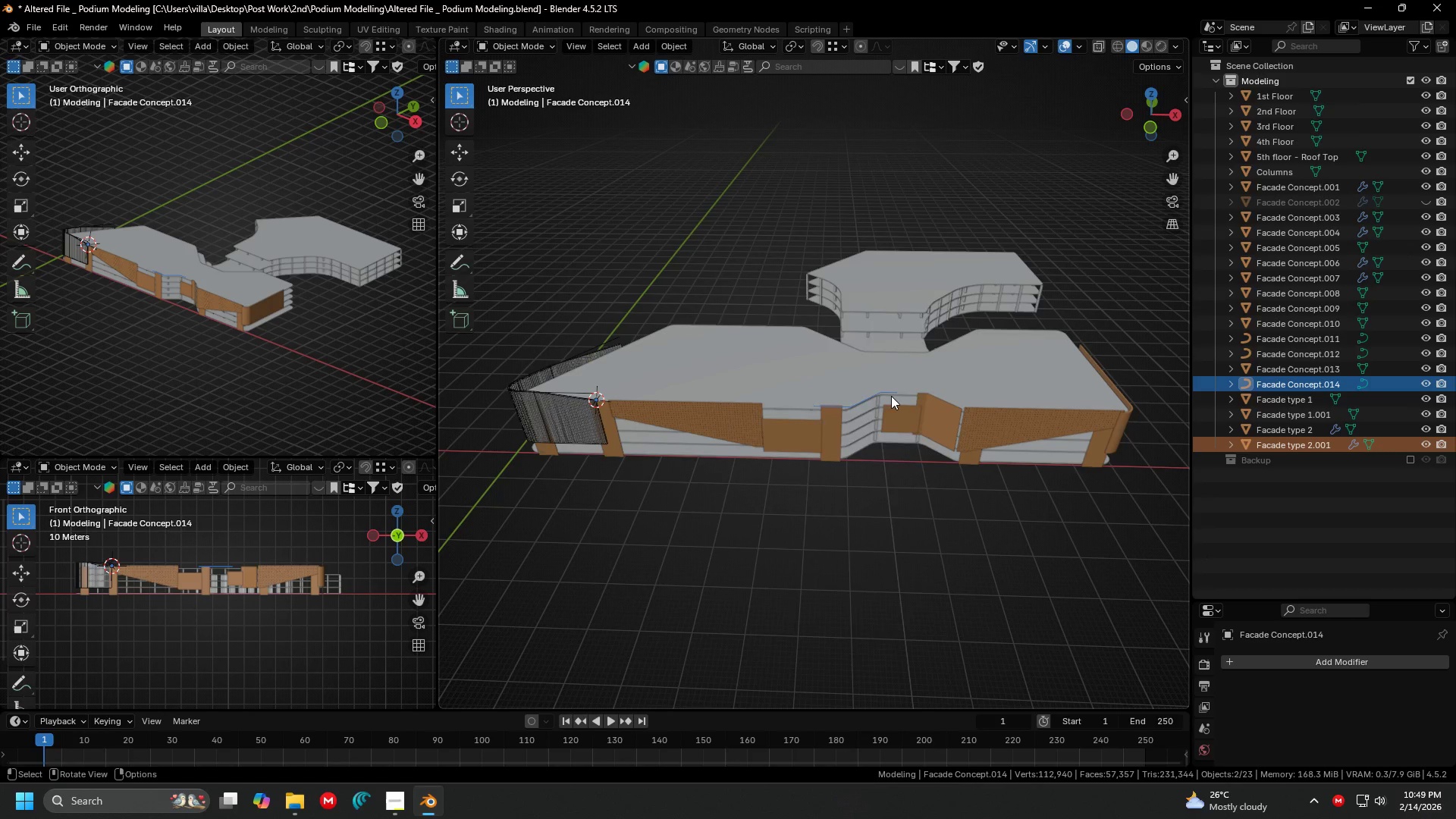 
right_click([891, 396])
 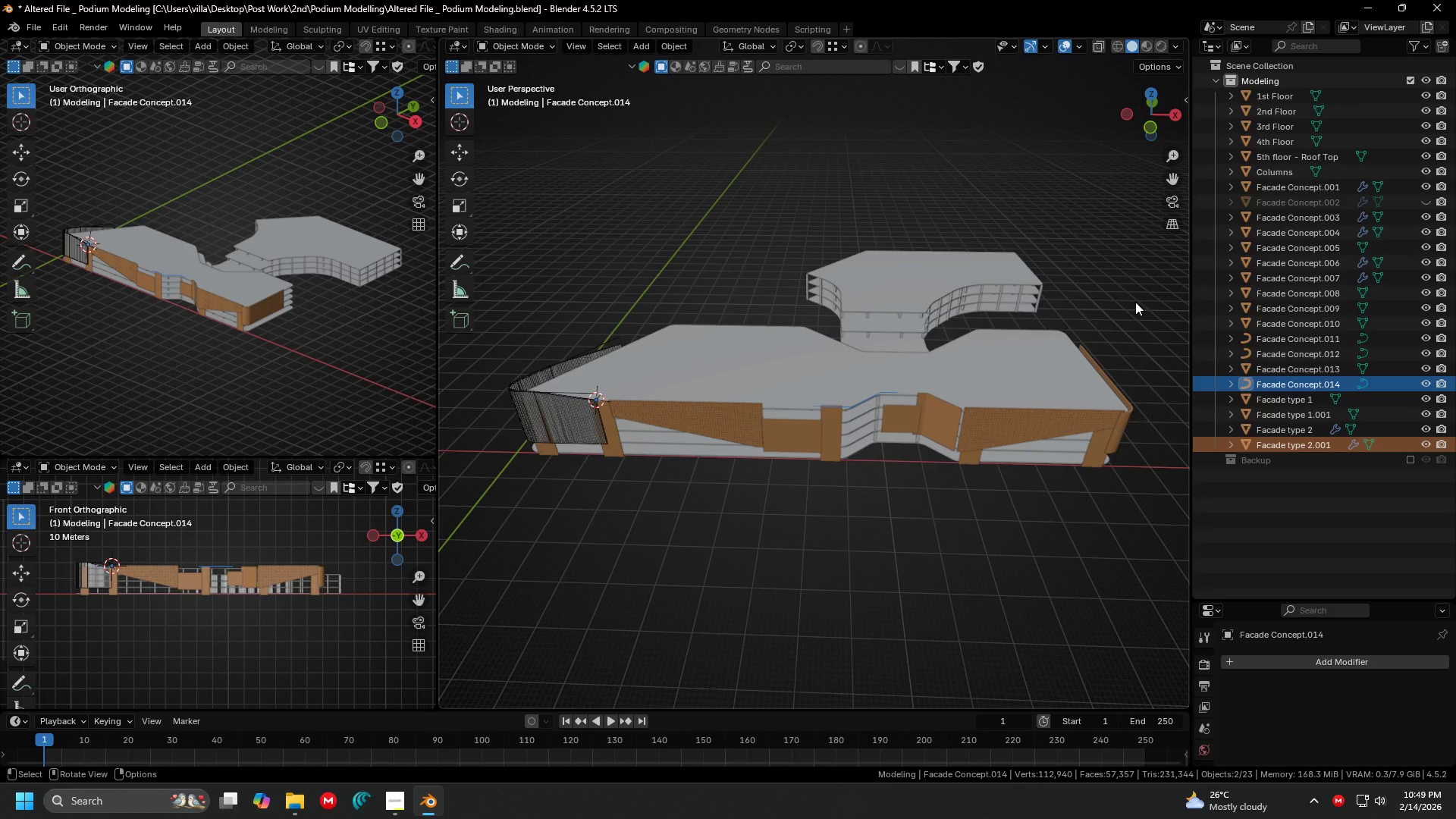 
key(Tab)
 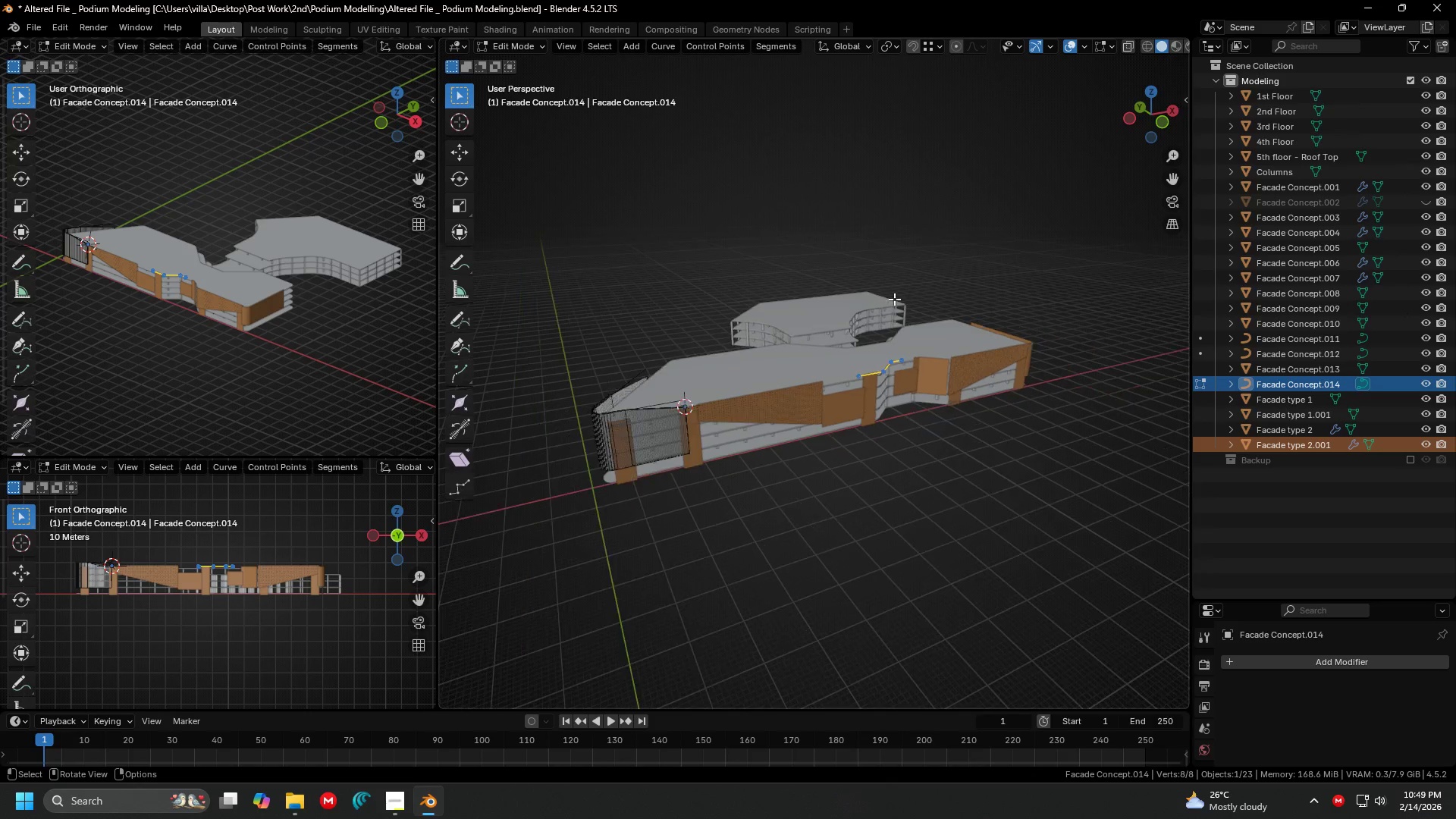 
scroll: coordinate [894, 299], scroll_direction: down, amount: 2.0
 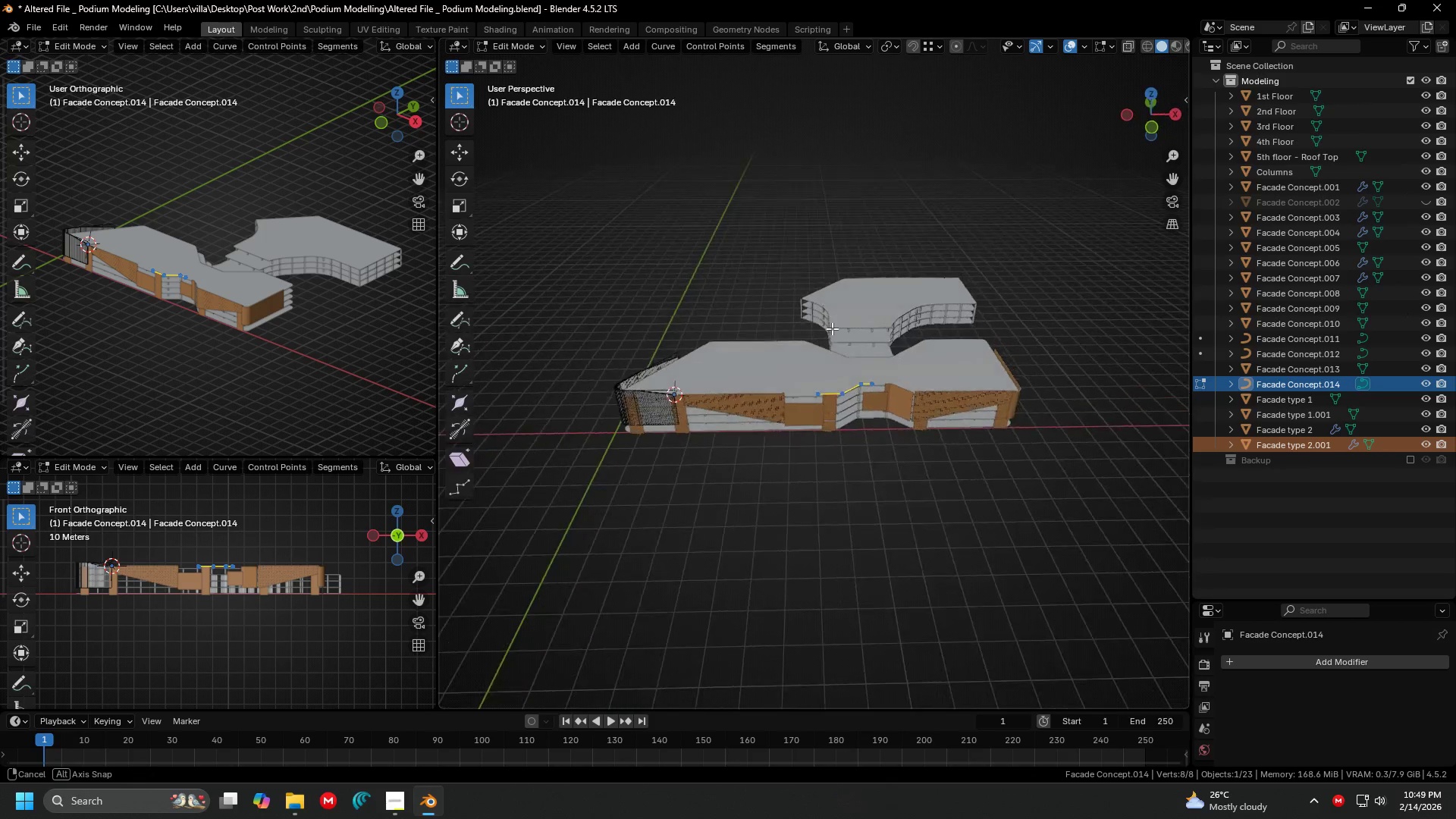 
key(Tab)
 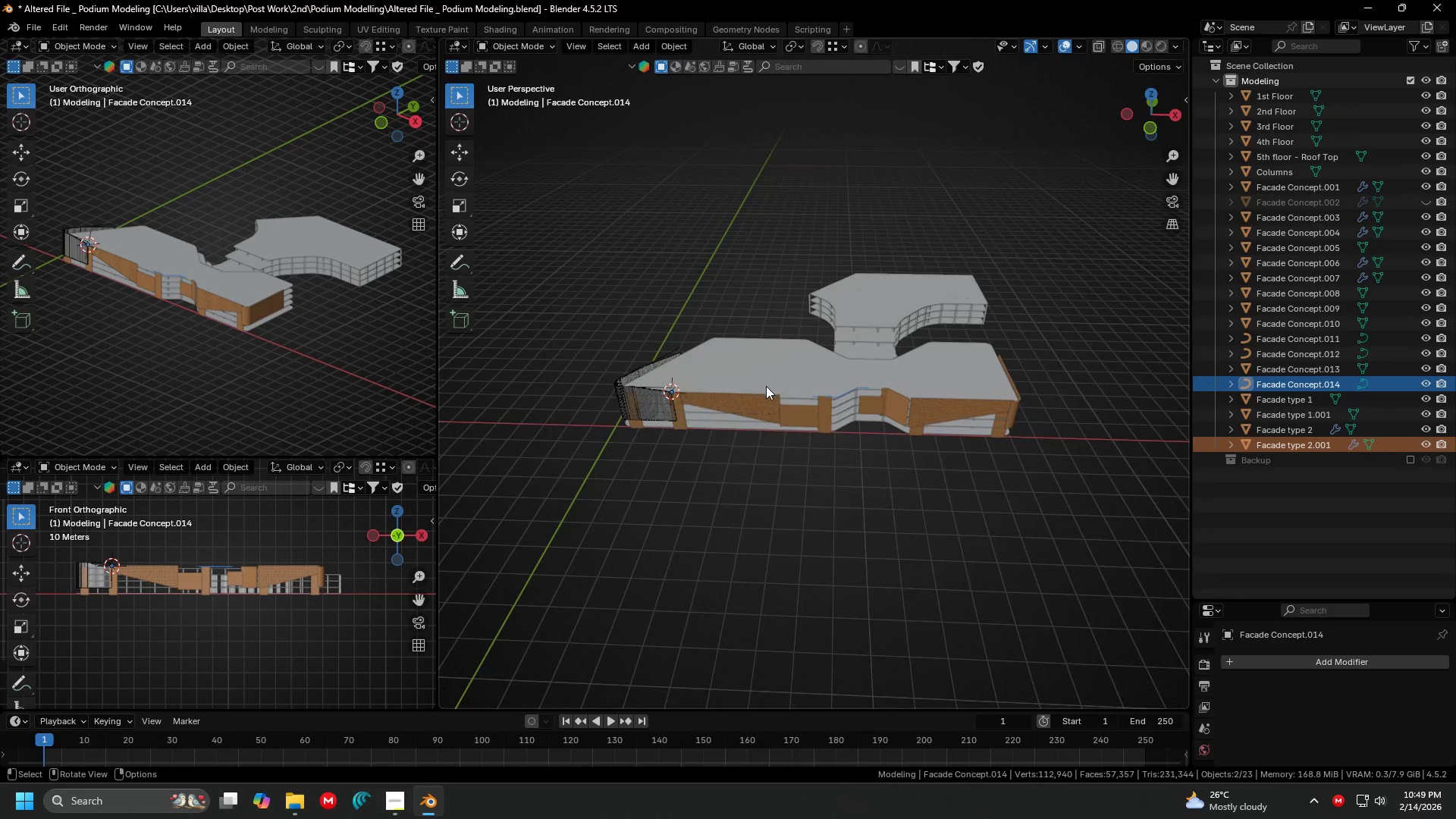 
scroll: coordinate [783, 393], scroll_direction: up, amount: 2.0
 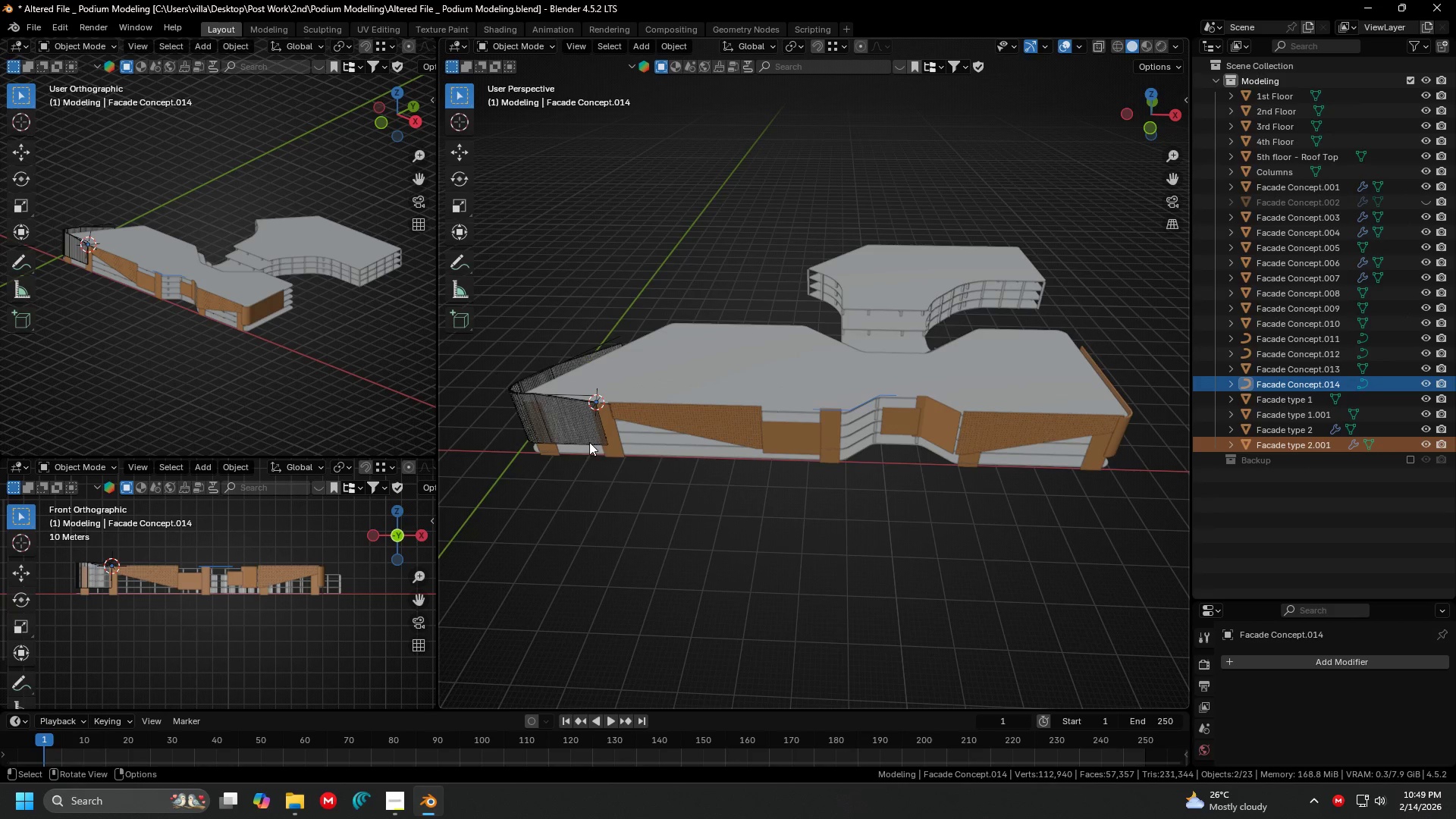 
left_click([588, 434])
 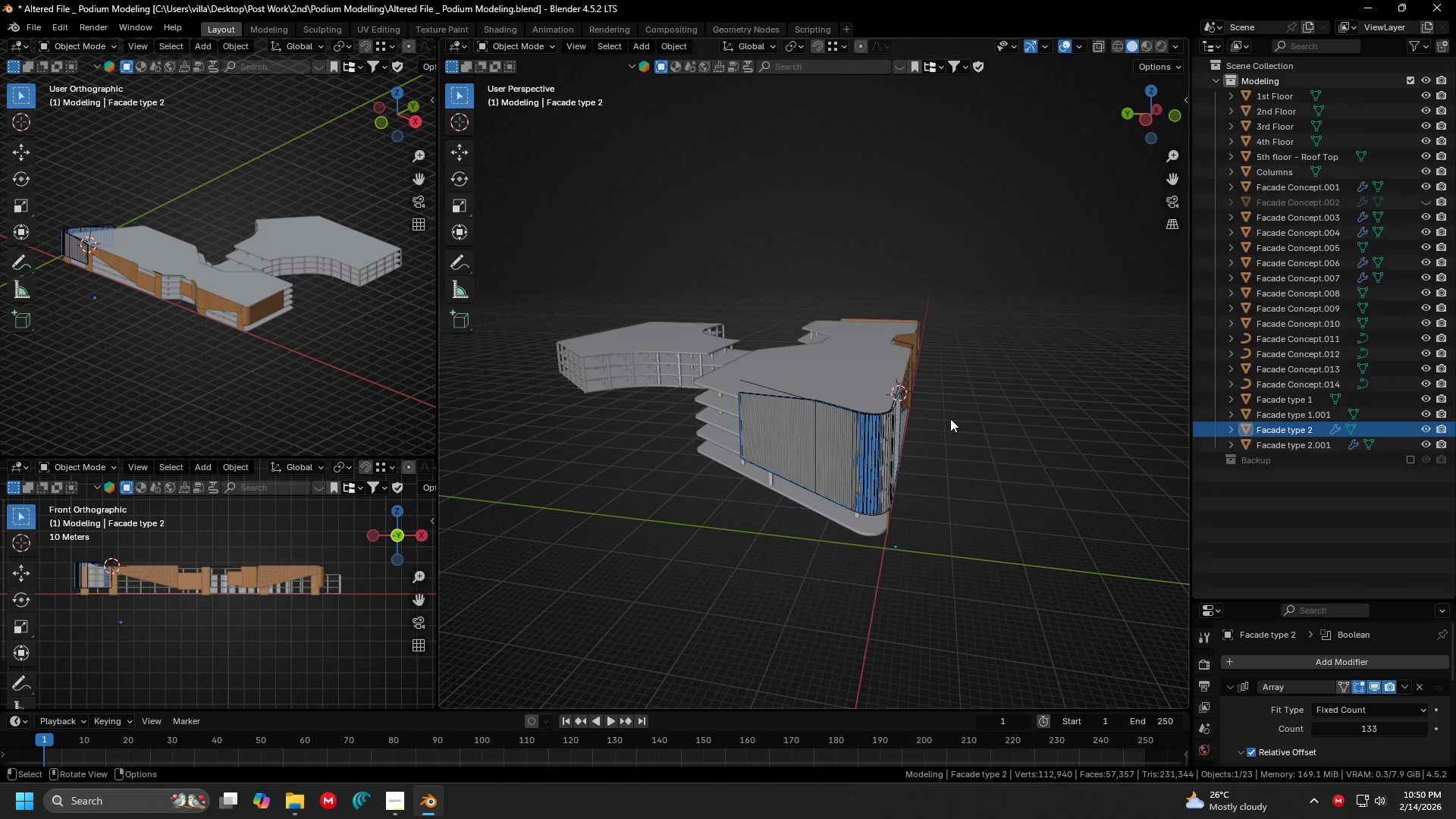 
scroll: coordinate [918, 419], scroll_direction: up, amount: 1.0
 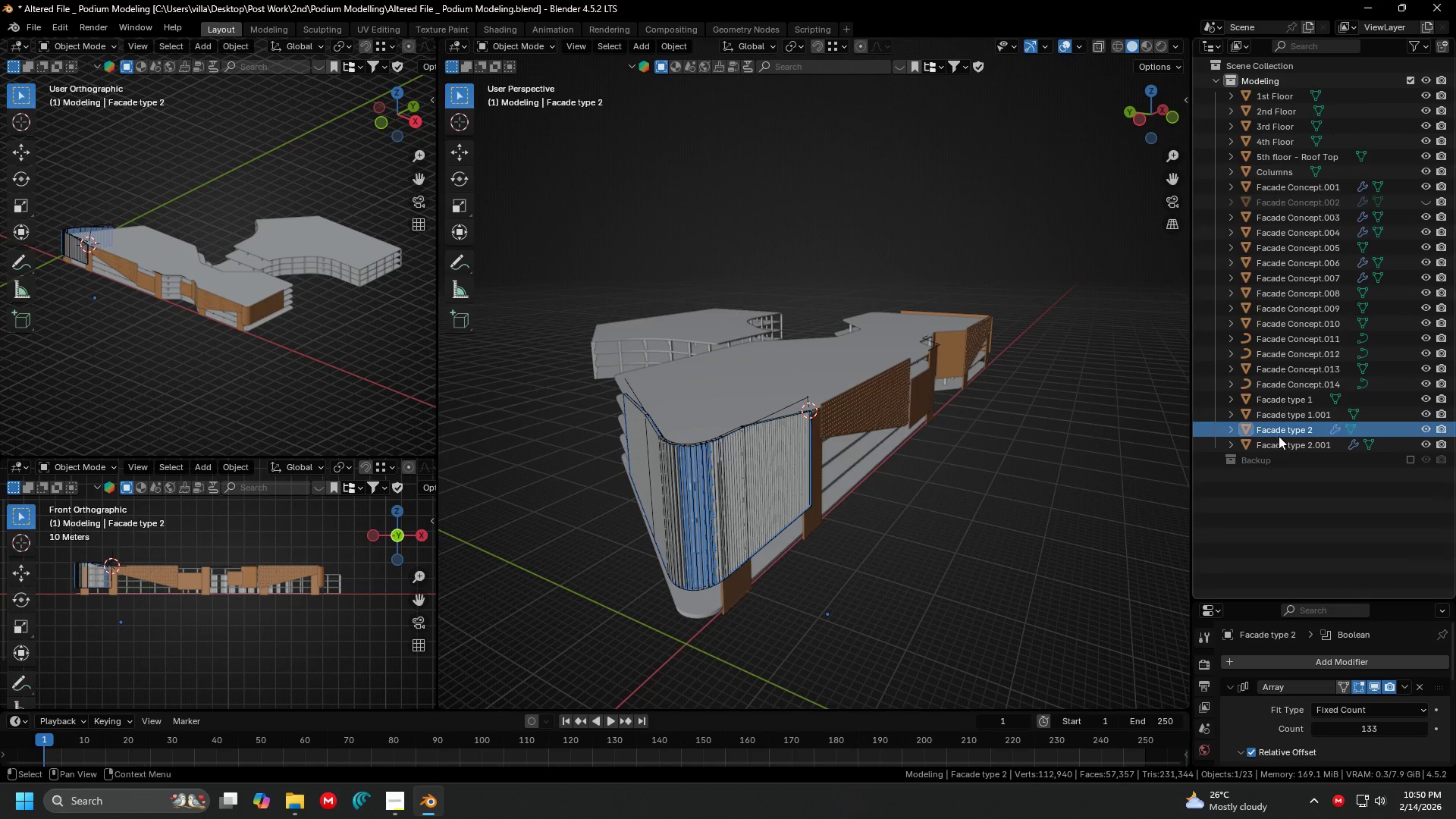 
left_click([1290, 443])
 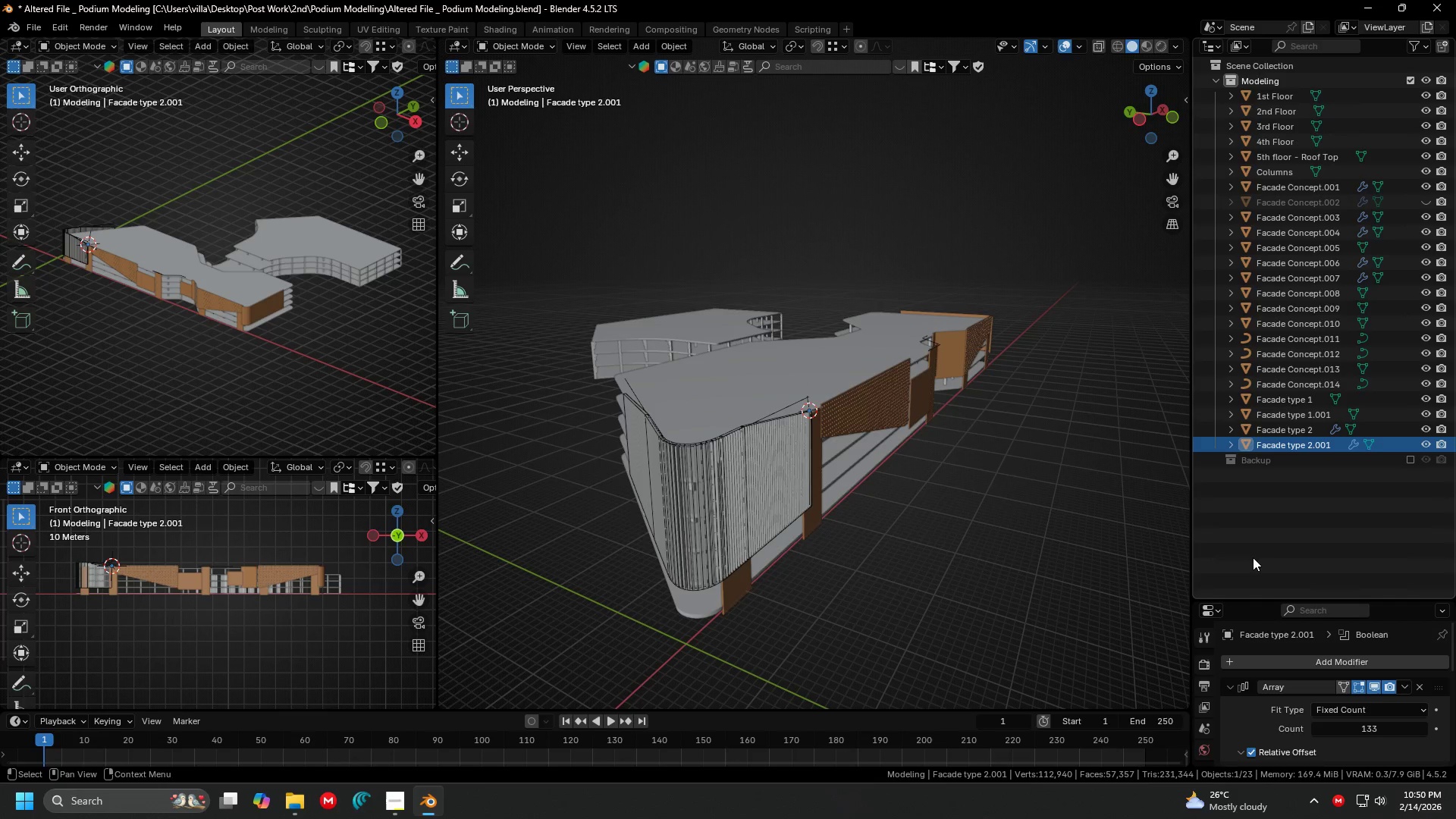 
scroll: coordinate [1328, 712], scroll_direction: down, amount: 15.0
 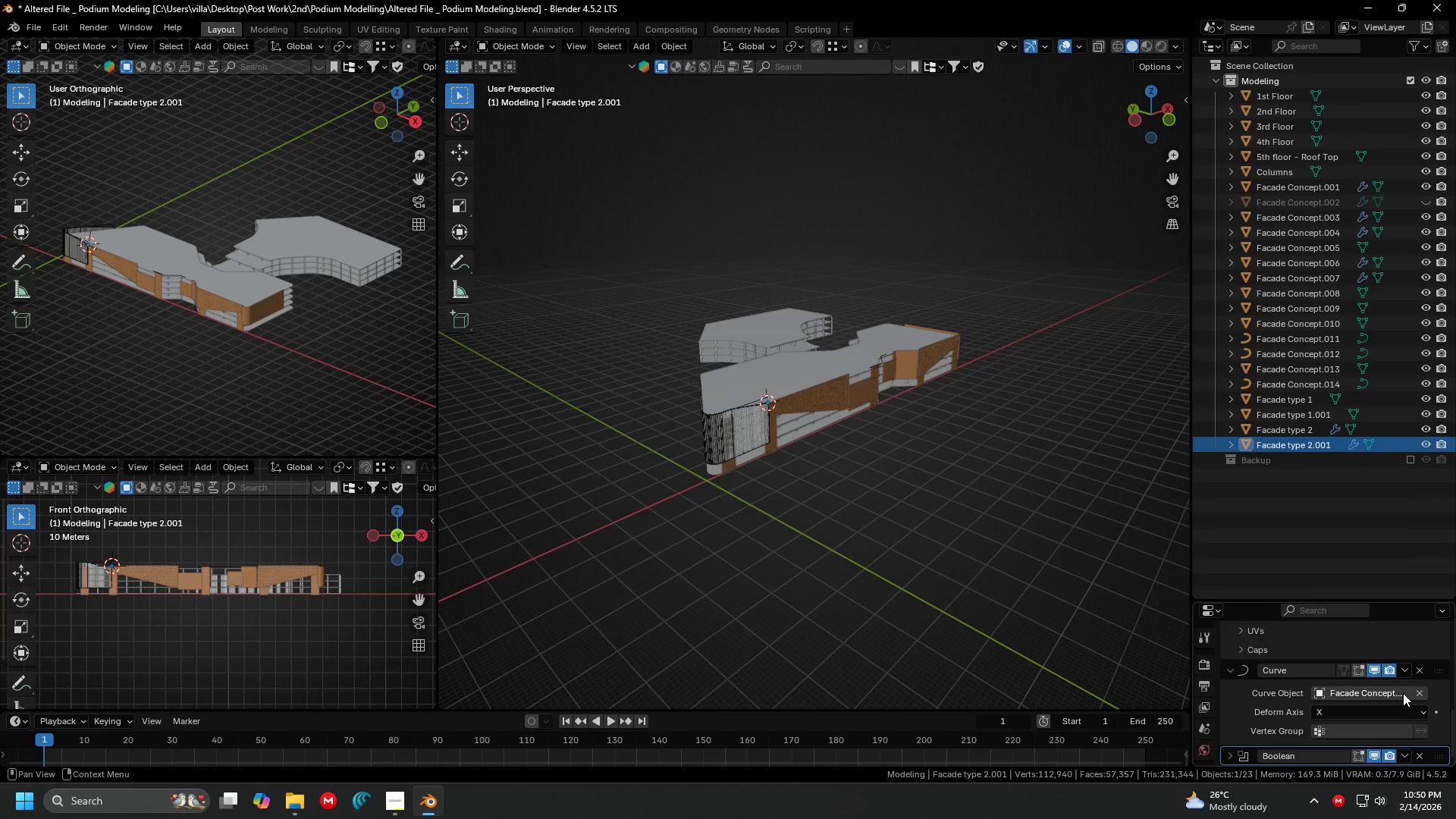 
left_click([1415, 692])
 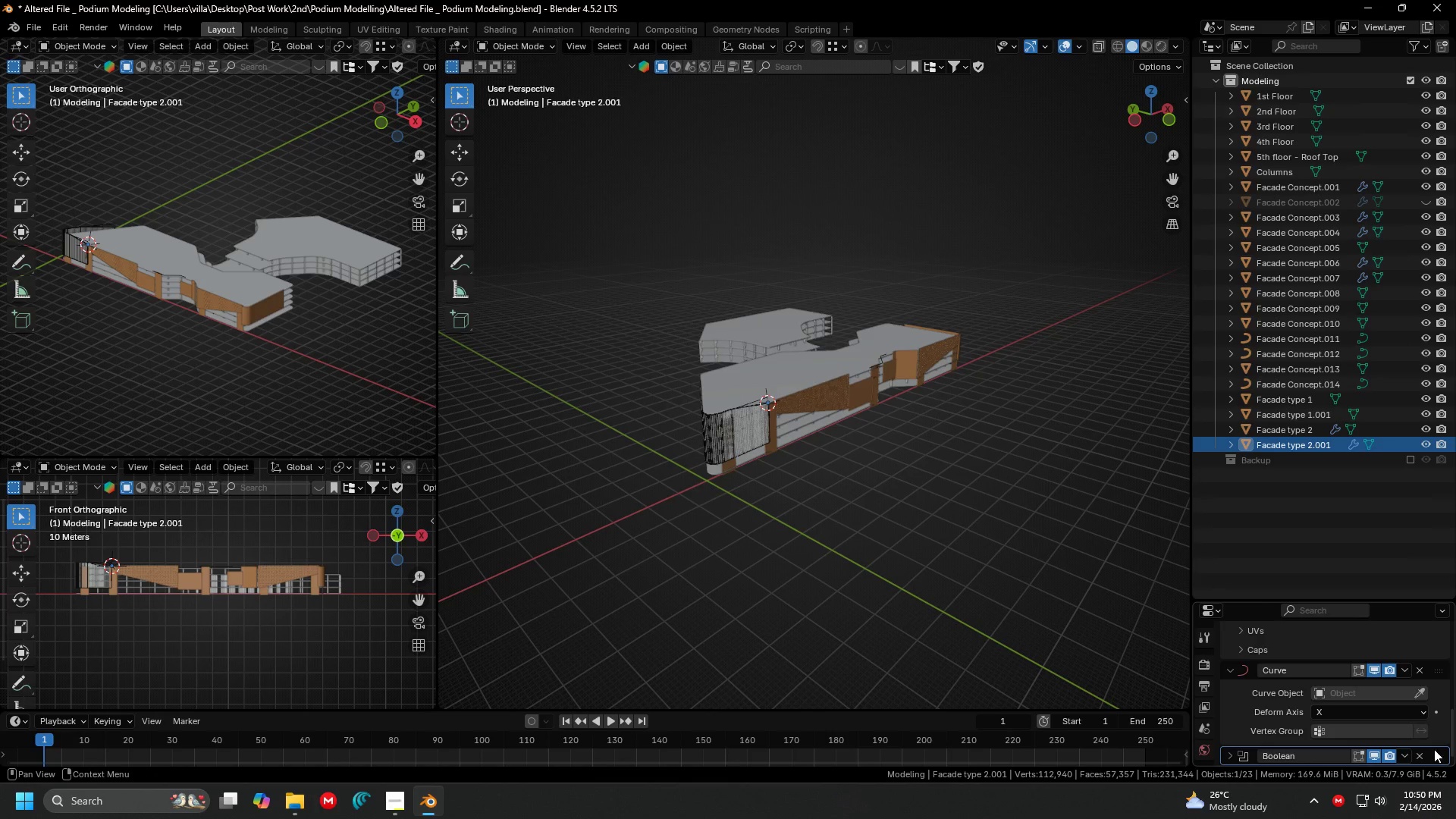 
left_click([1420, 753])
 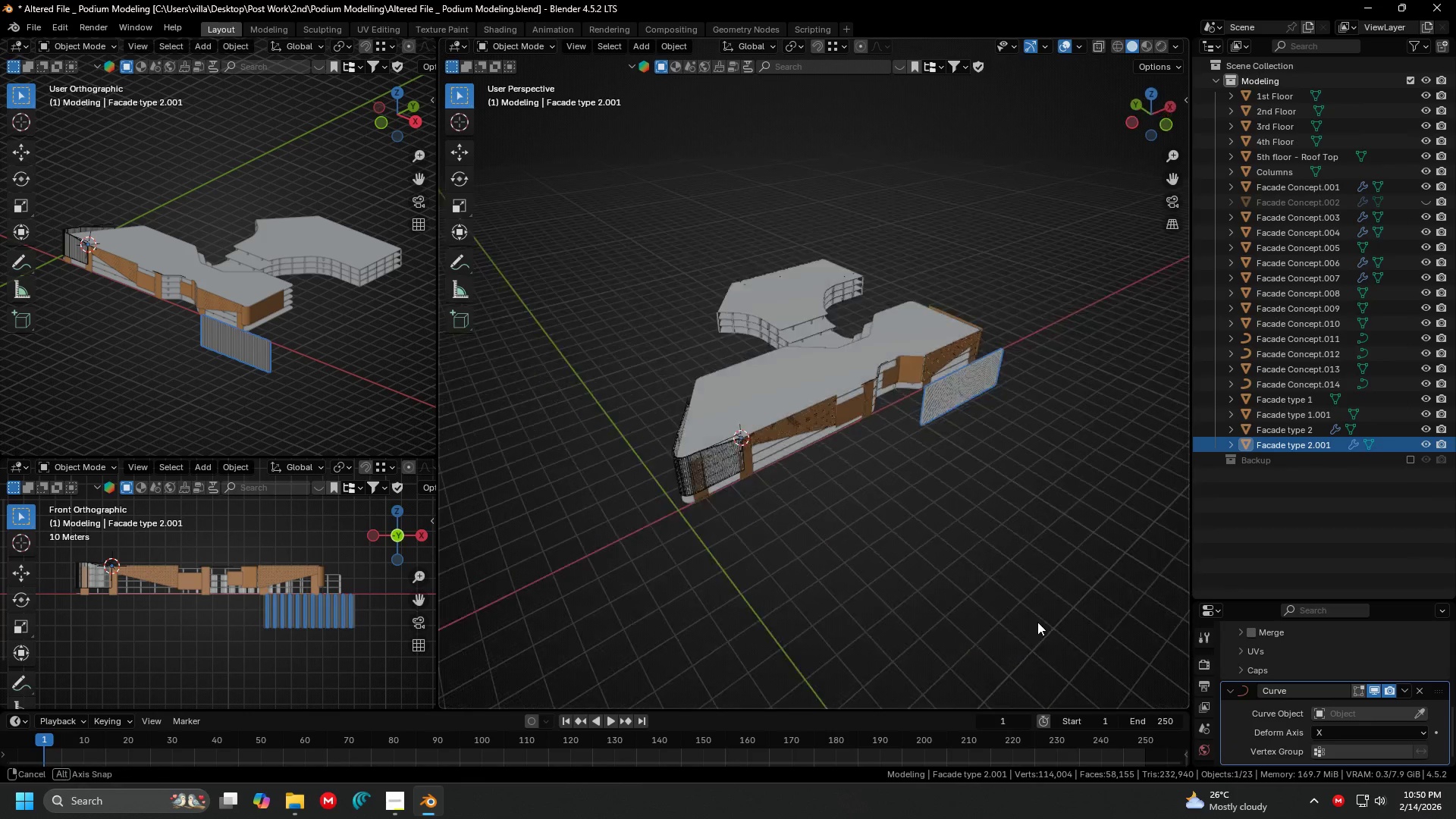 
scroll: coordinate [1025, 638], scroll_direction: up, amount: 1.0
 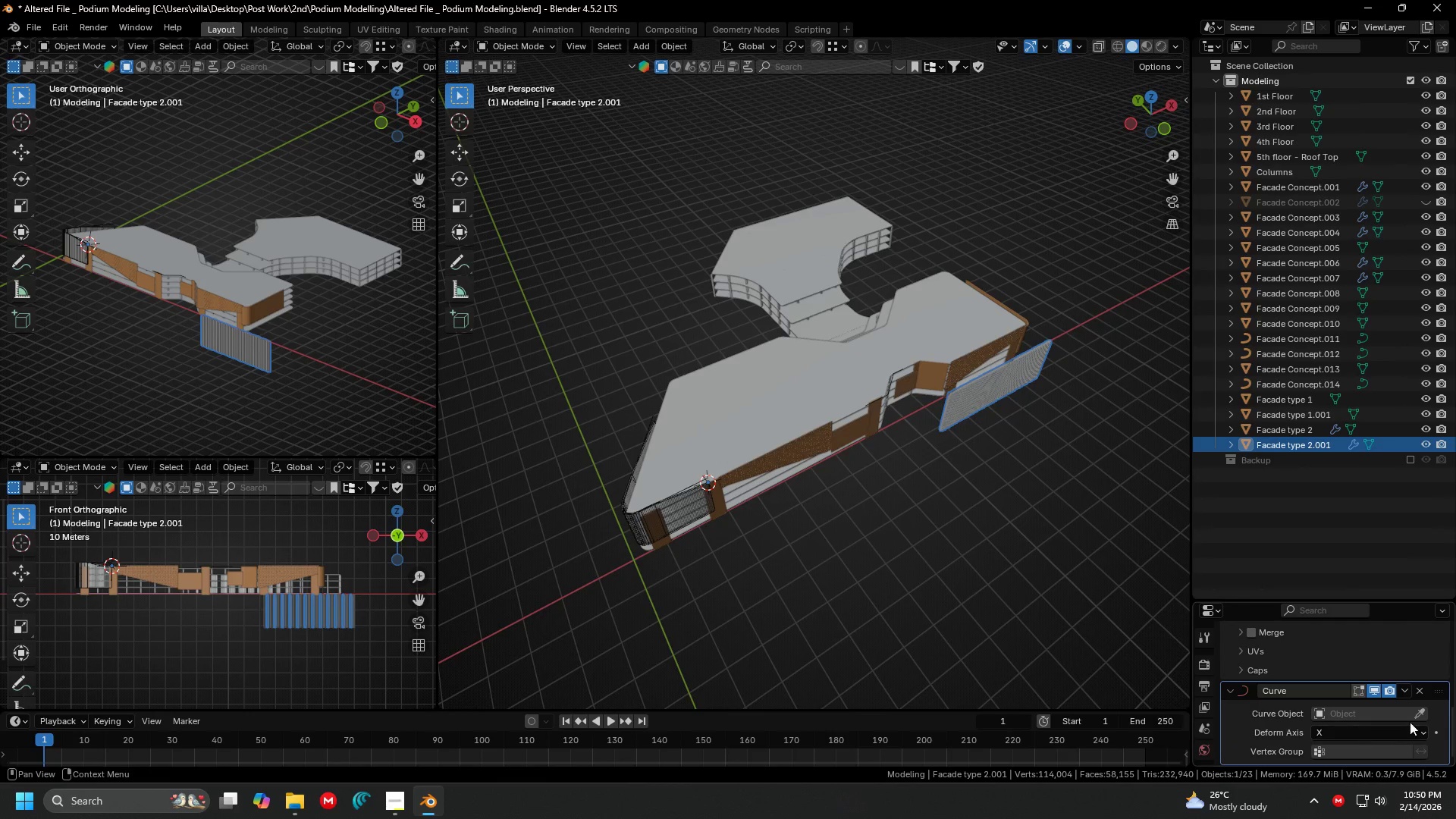 
left_click([1418, 714])
 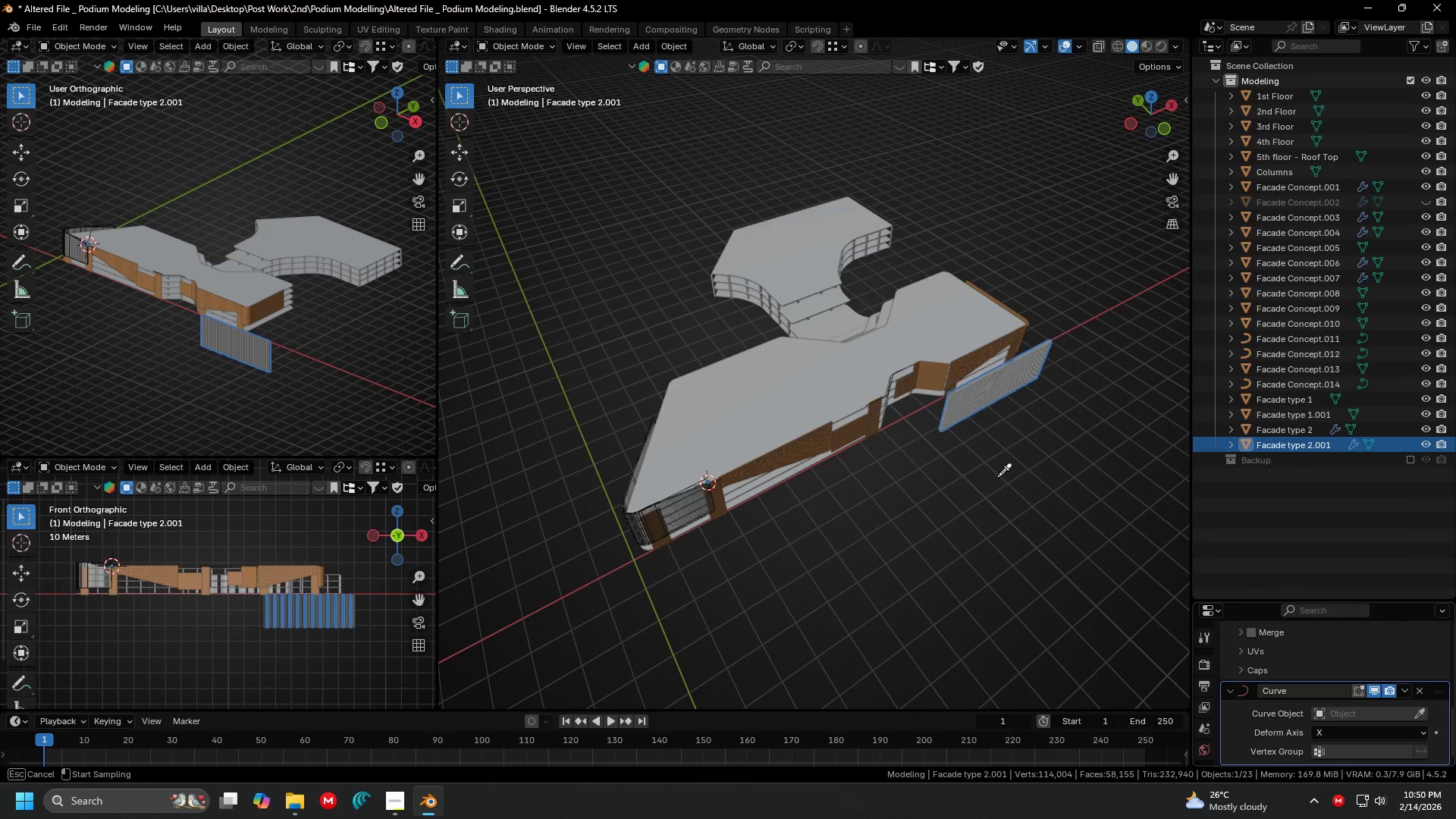 
scroll: coordinate [987, 457], scroll_direction: up, amount: 2.0
 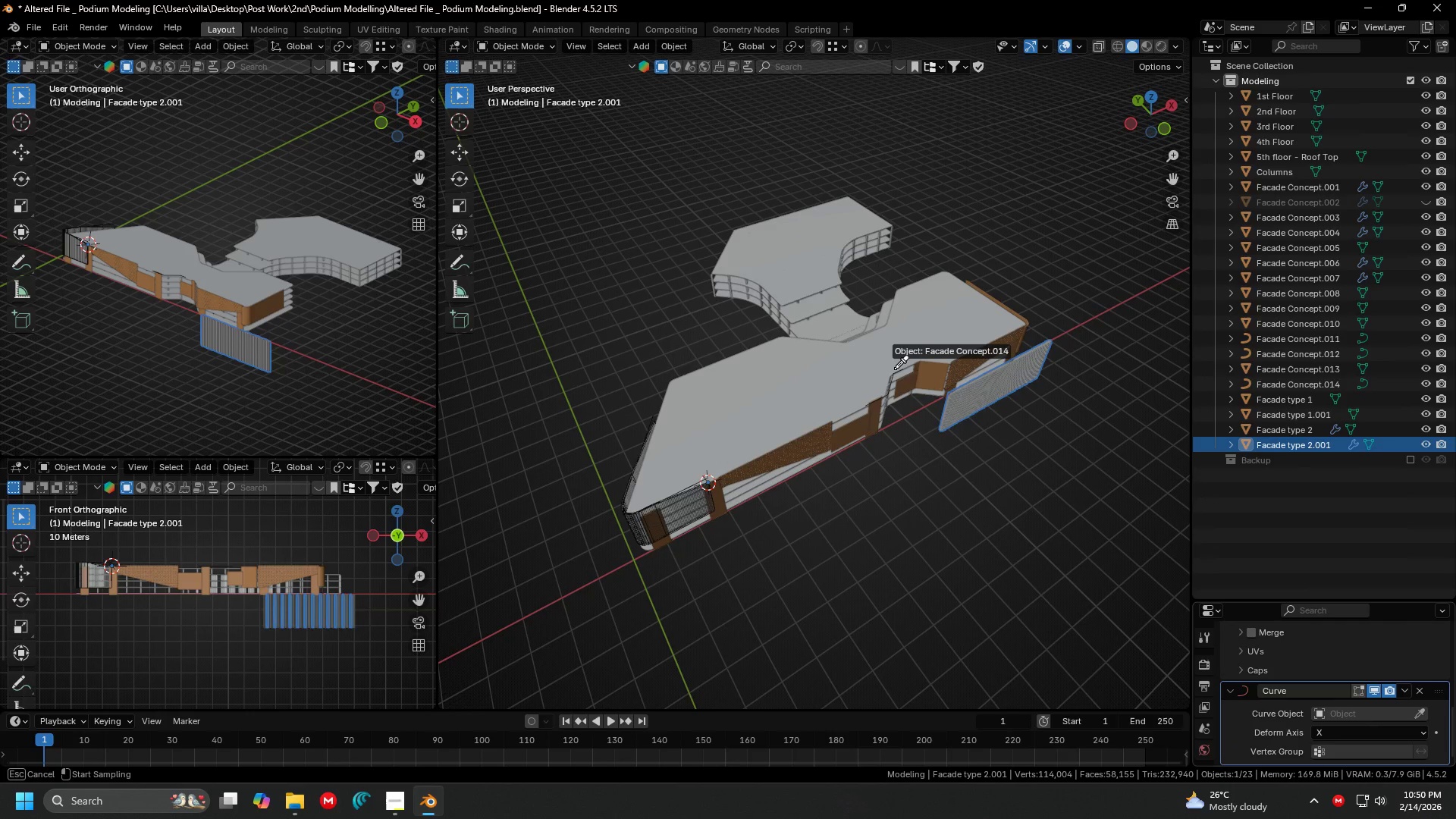 
left_click([895, 369])
 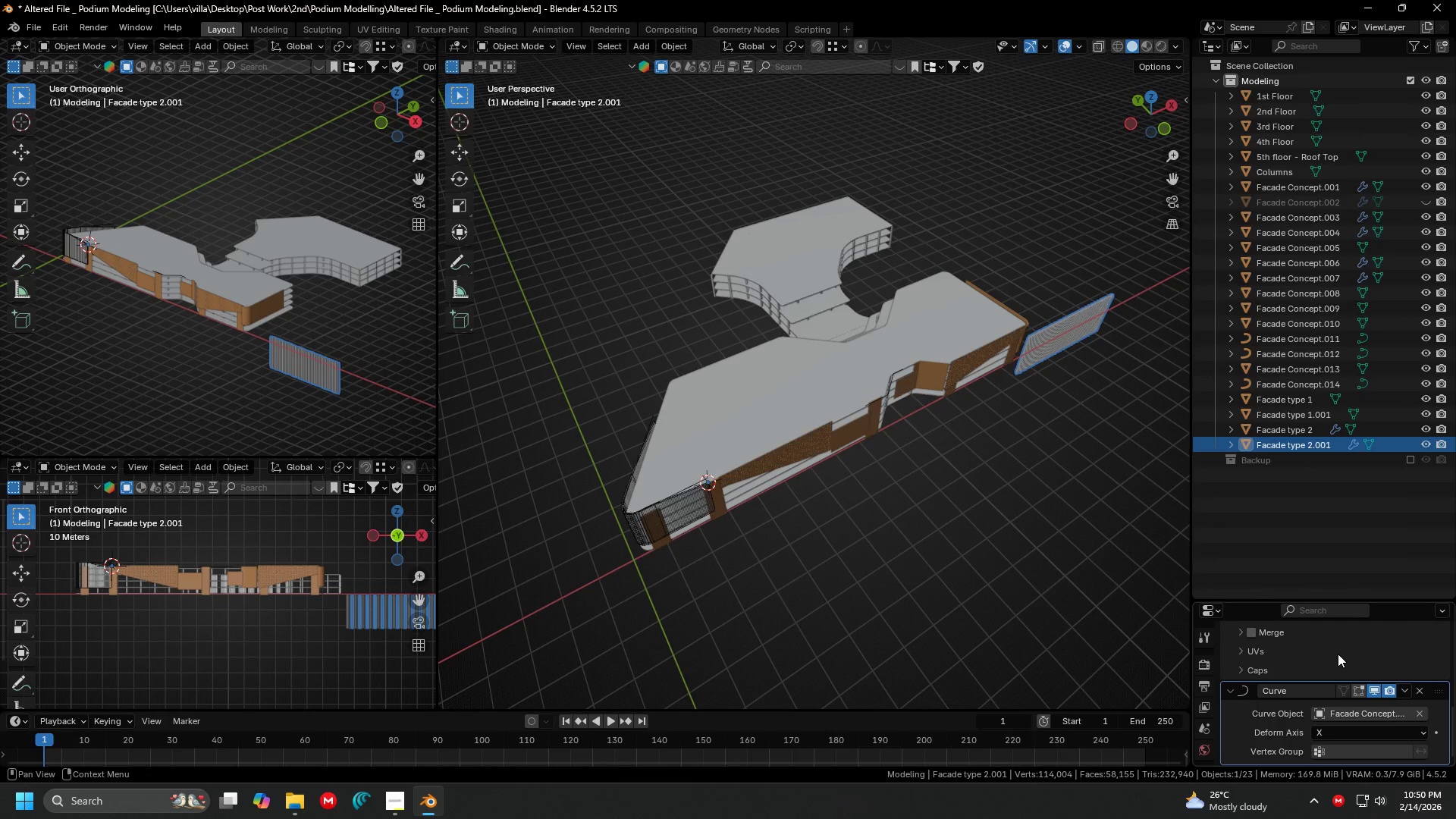 
scroll: coordinate [1344, 670], scroll_direction: down, amount: 5.0
 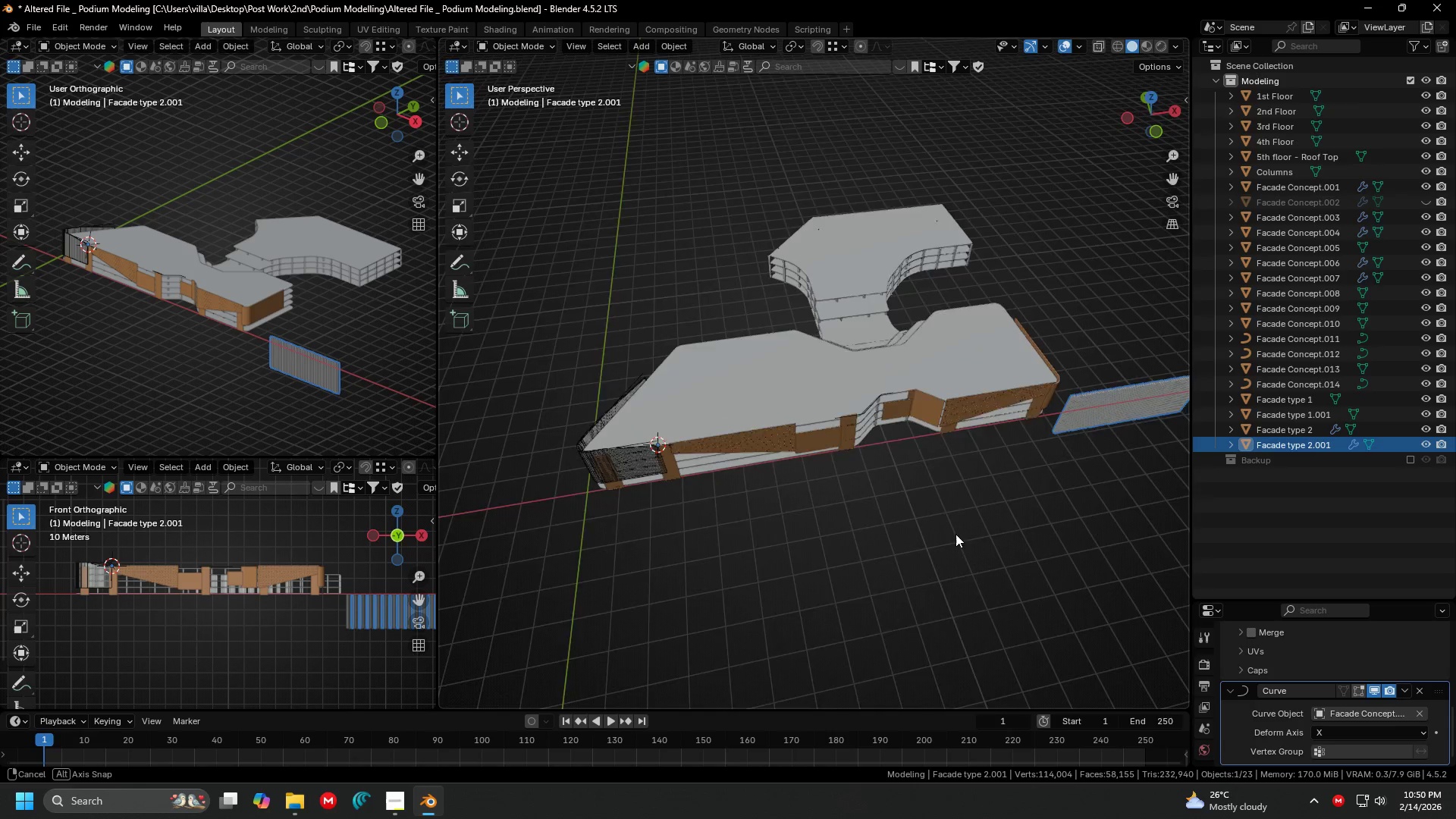 
key(G)
 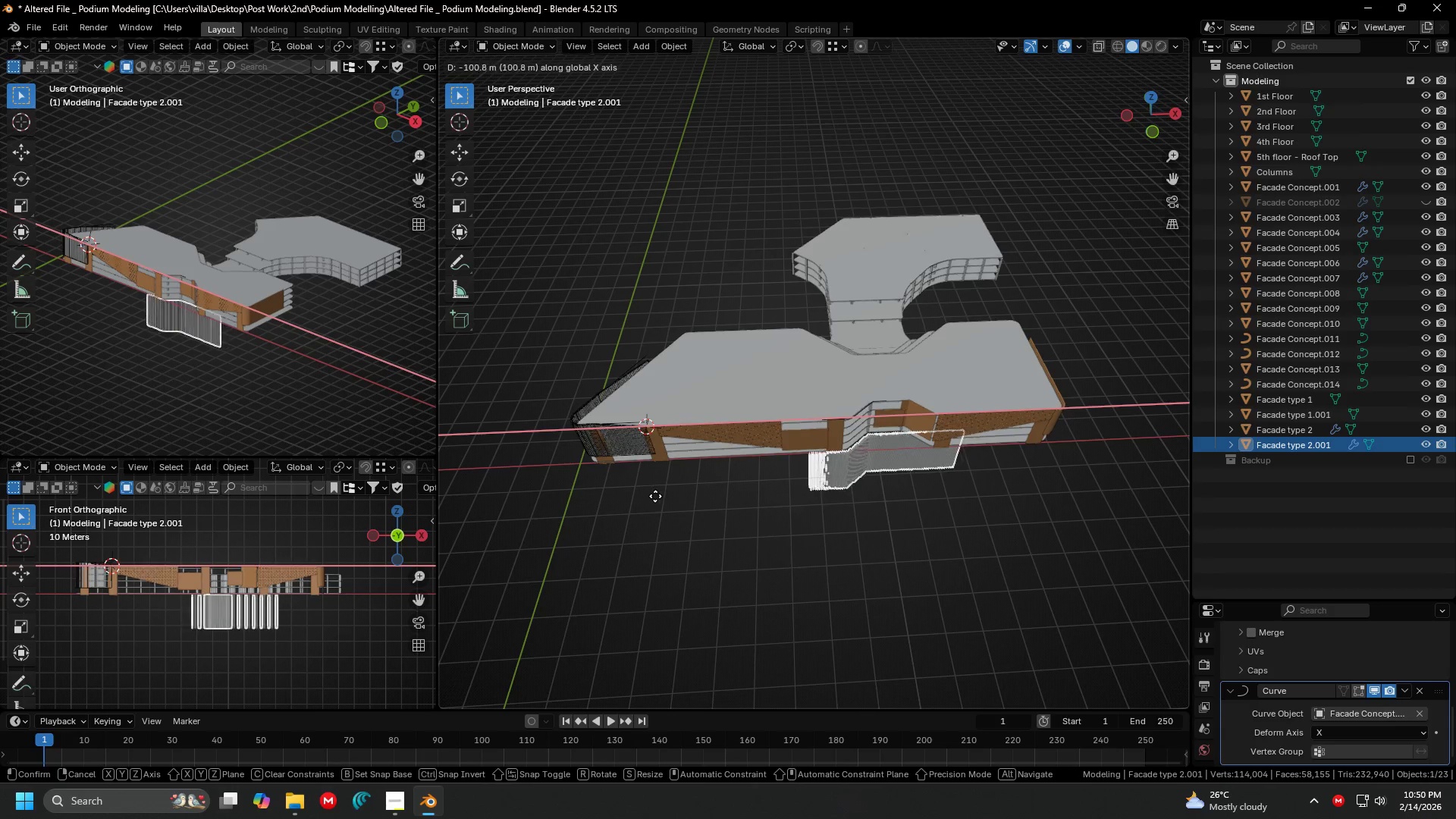 
left_click([634, 500])
 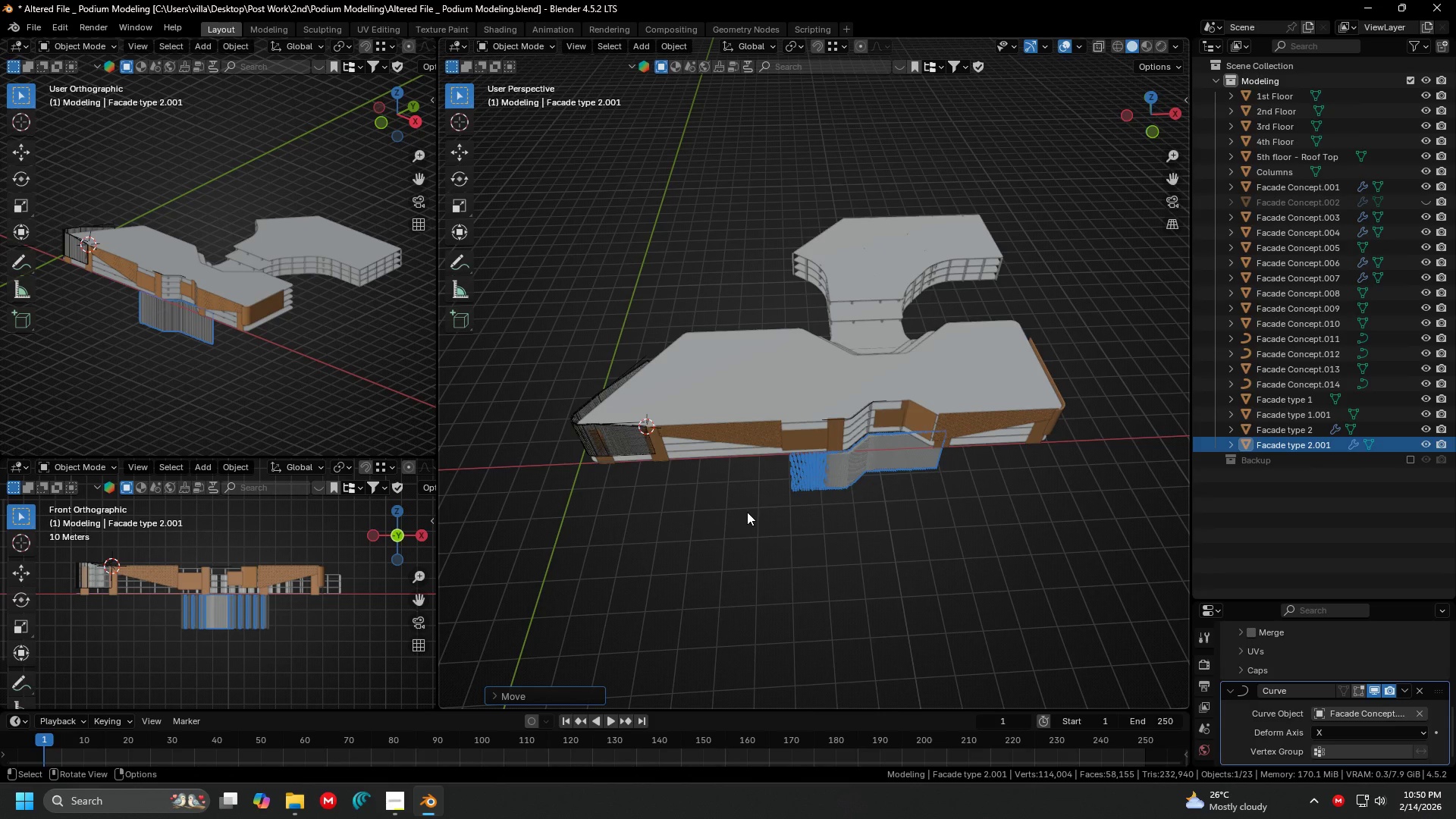 
key(7)
 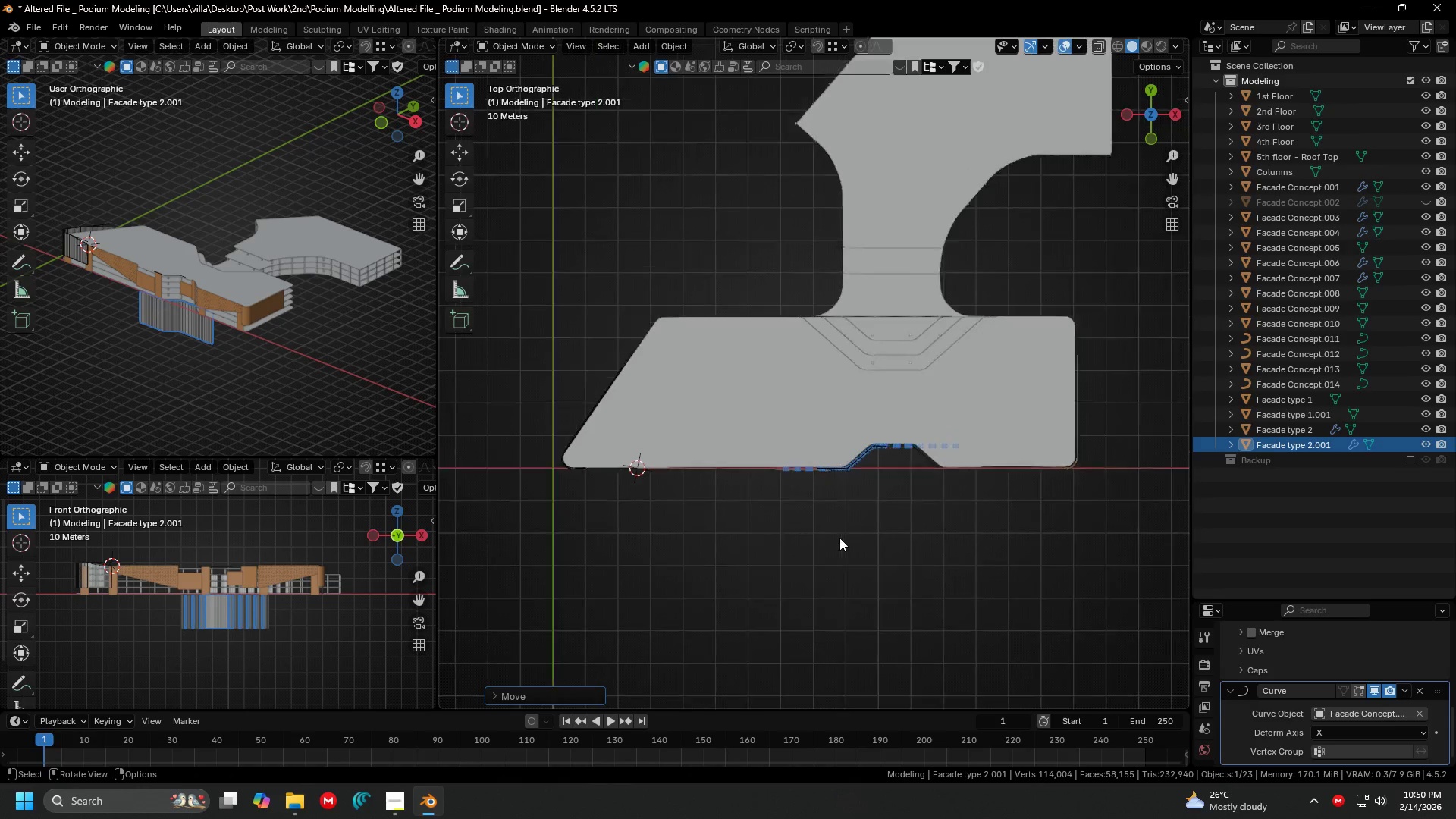 
key(Shift+ShiftLeft)
 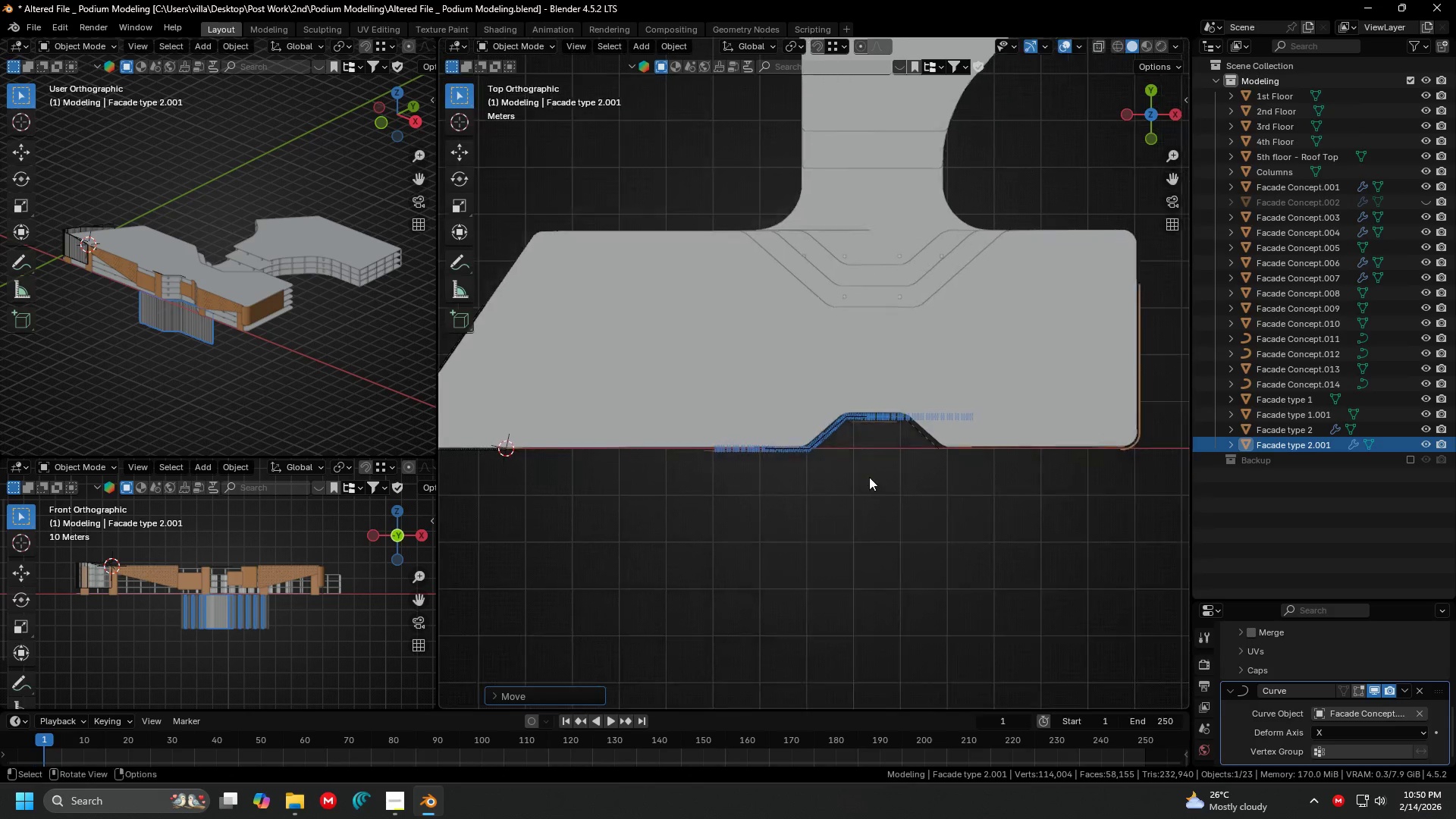 
scroll: coordinate [840, 538], scroll_direction: up, amount: 3.0
 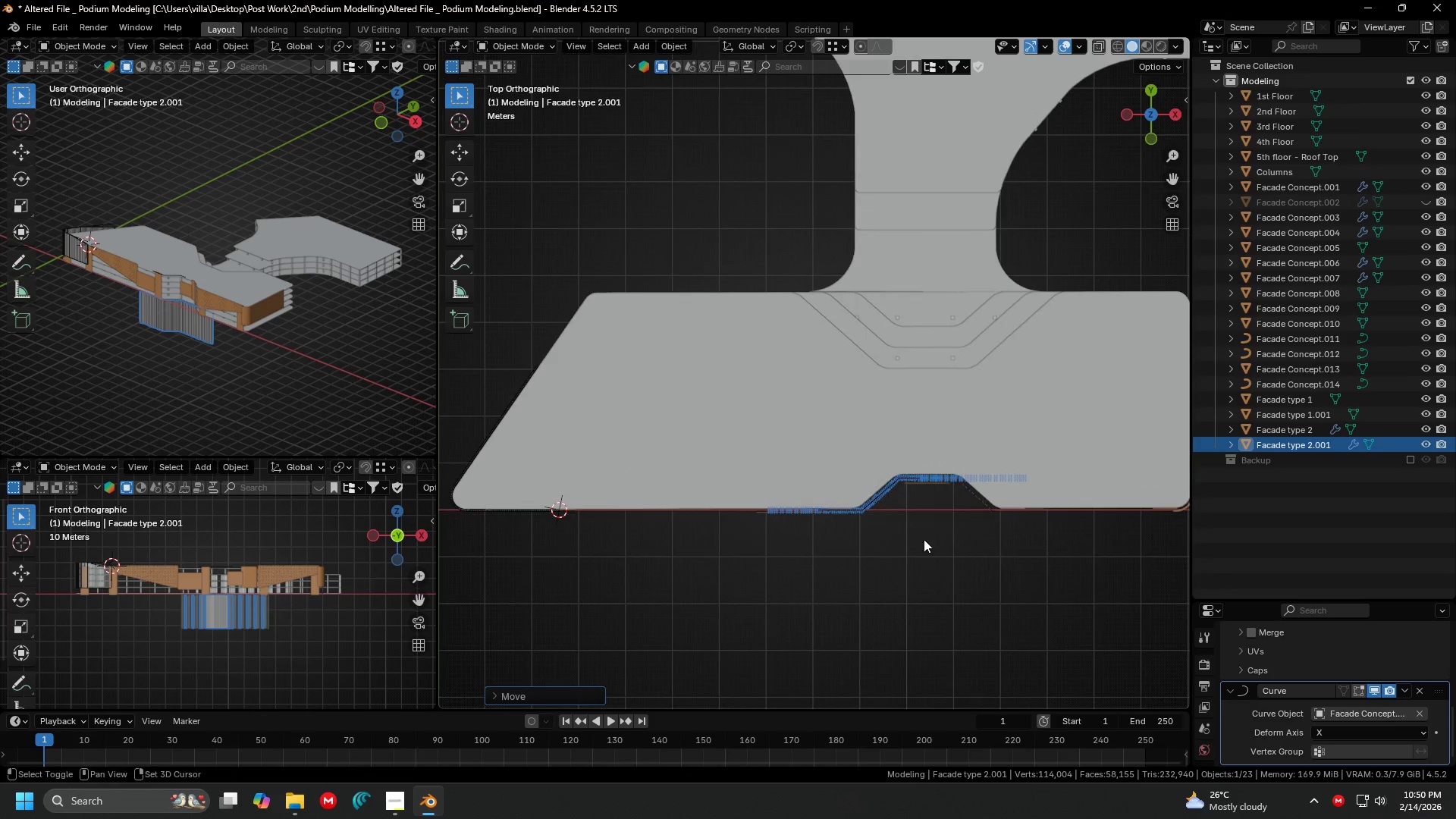 
key(Shift+ShiftLeft)
 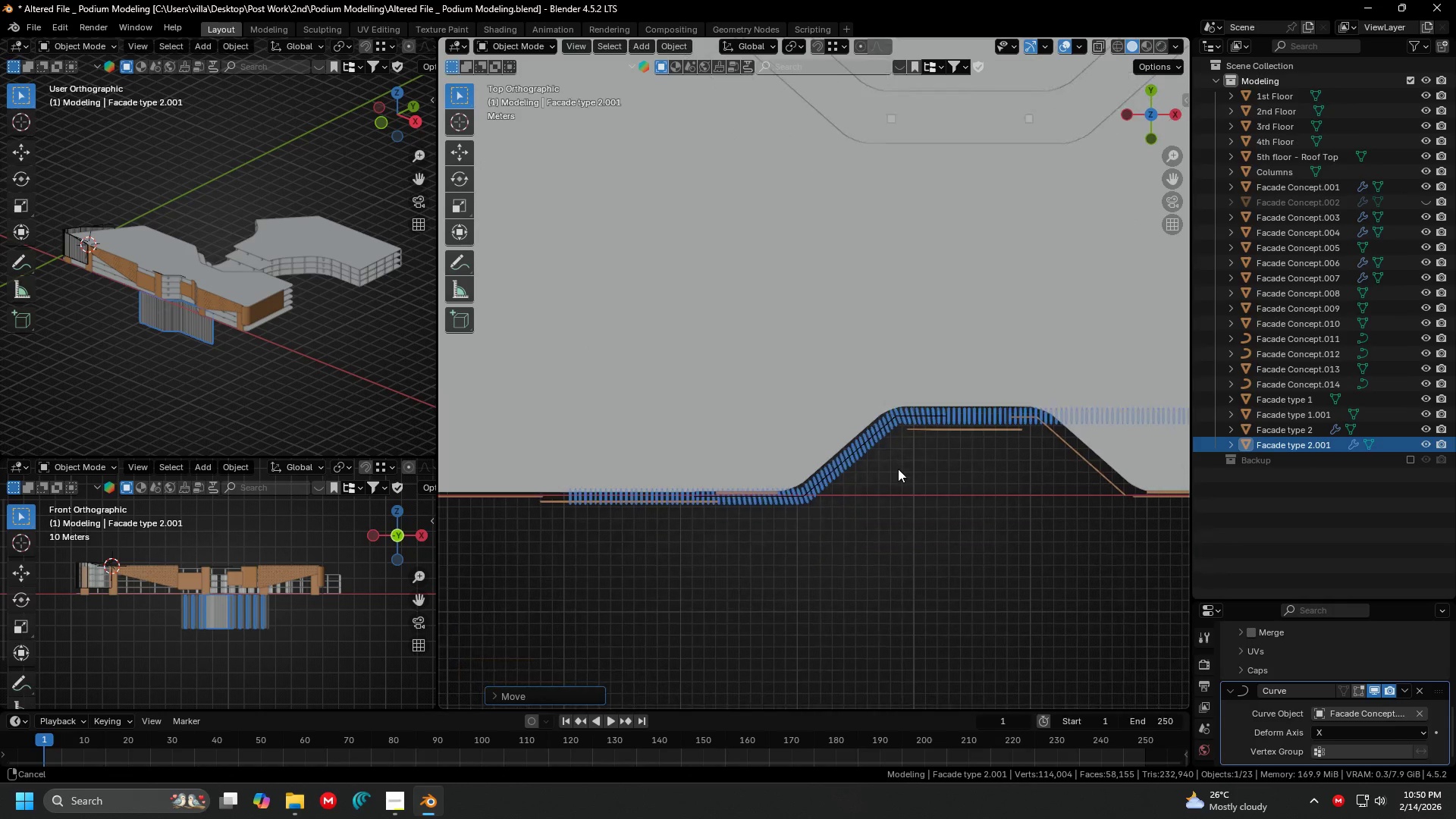 
scroll: coordinate [864, 475], scroll_direction: up, amount: 5.0
 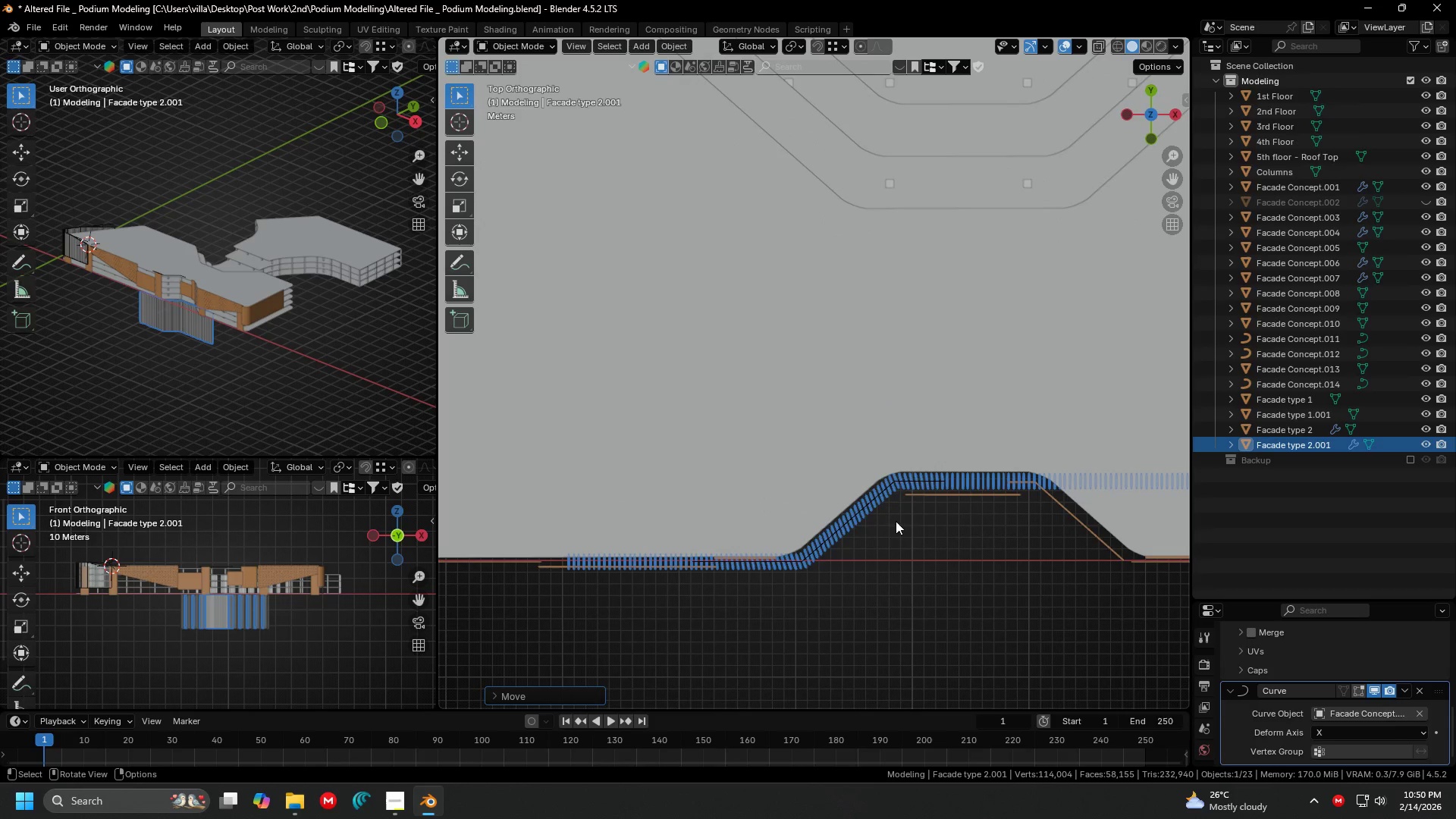 
scroll: coordinate [895, 479], scroll_direction: none, amount: 0.0
 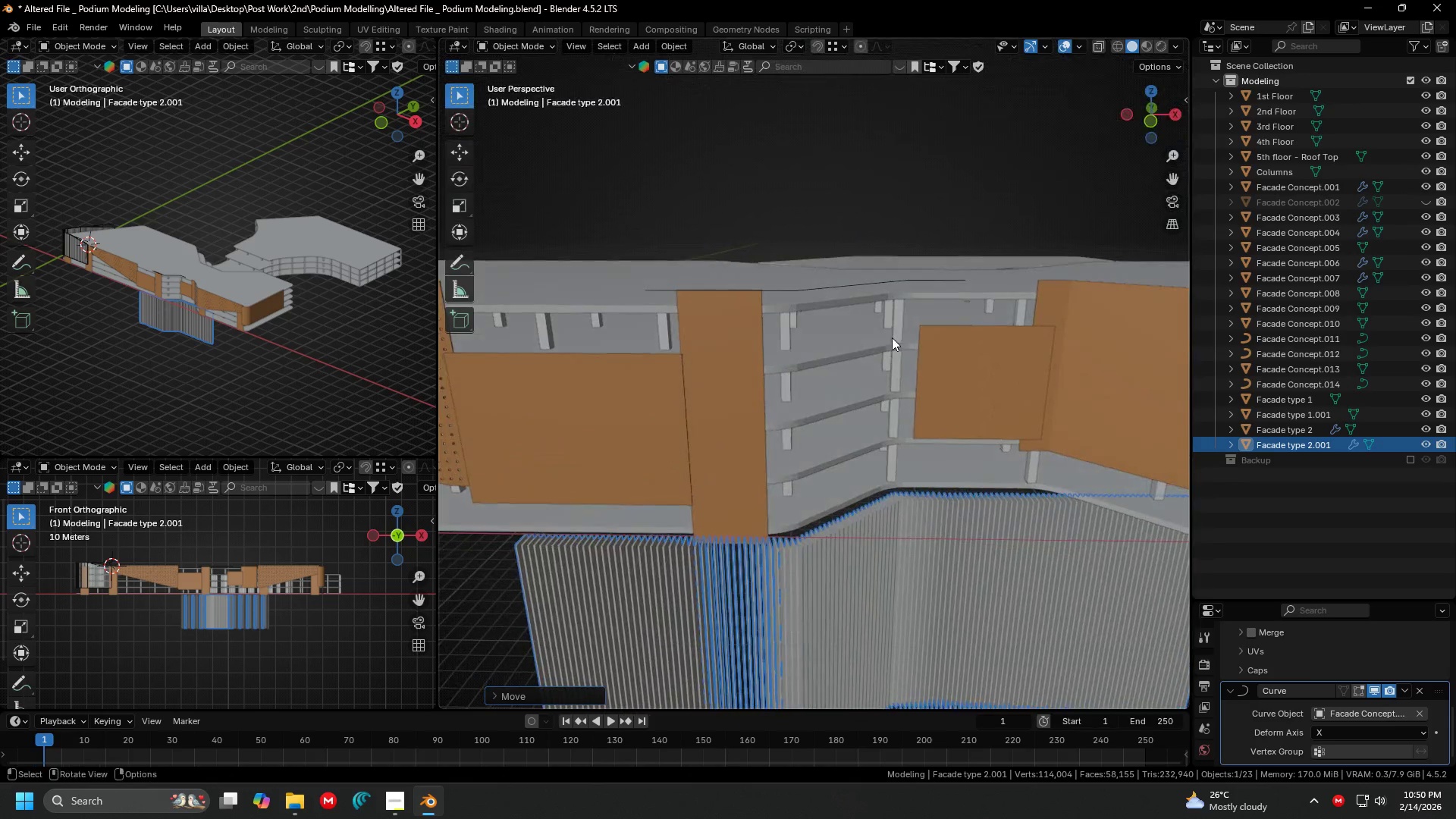 
key(G)
 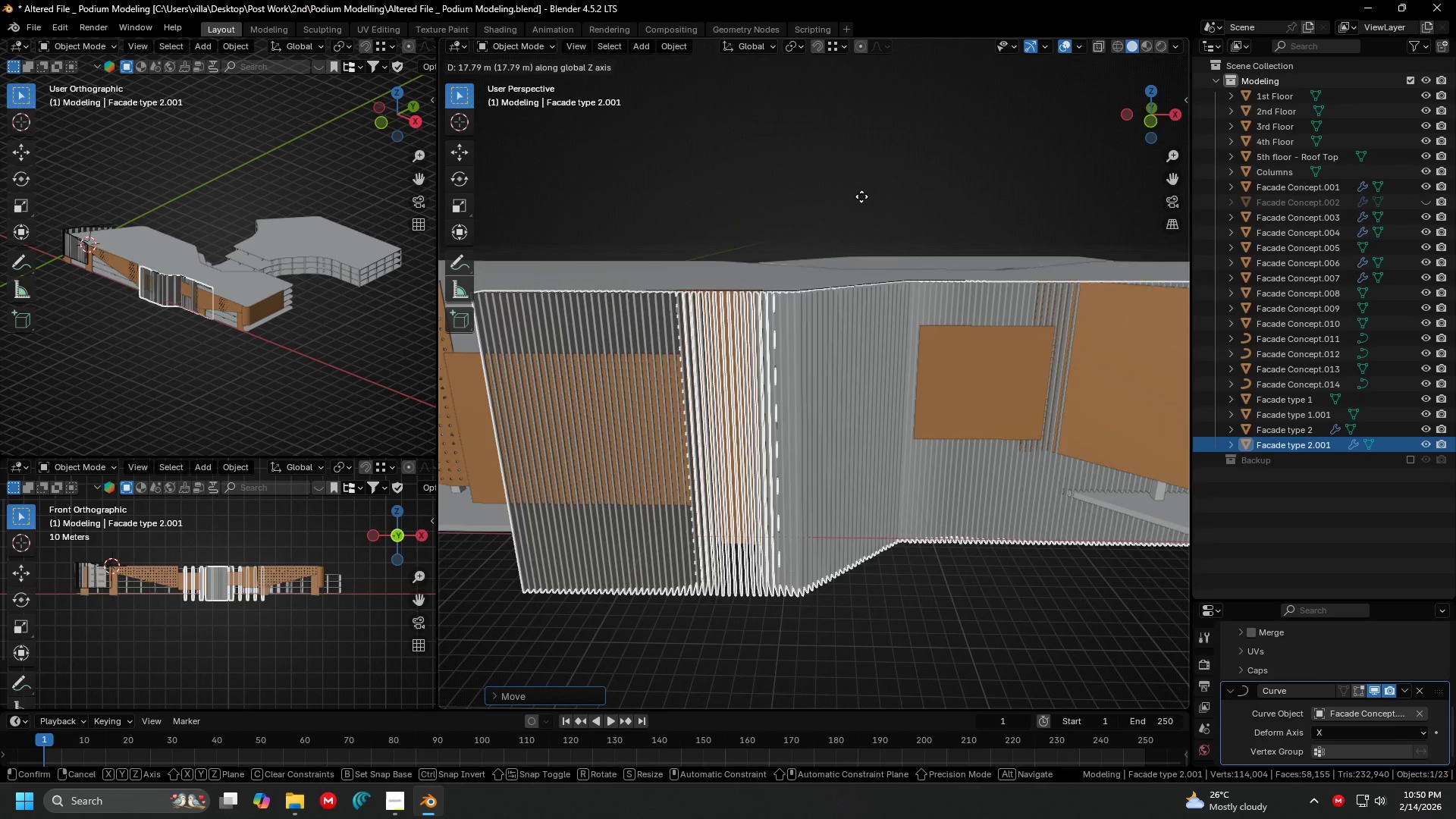 
left_click([860, 191])
 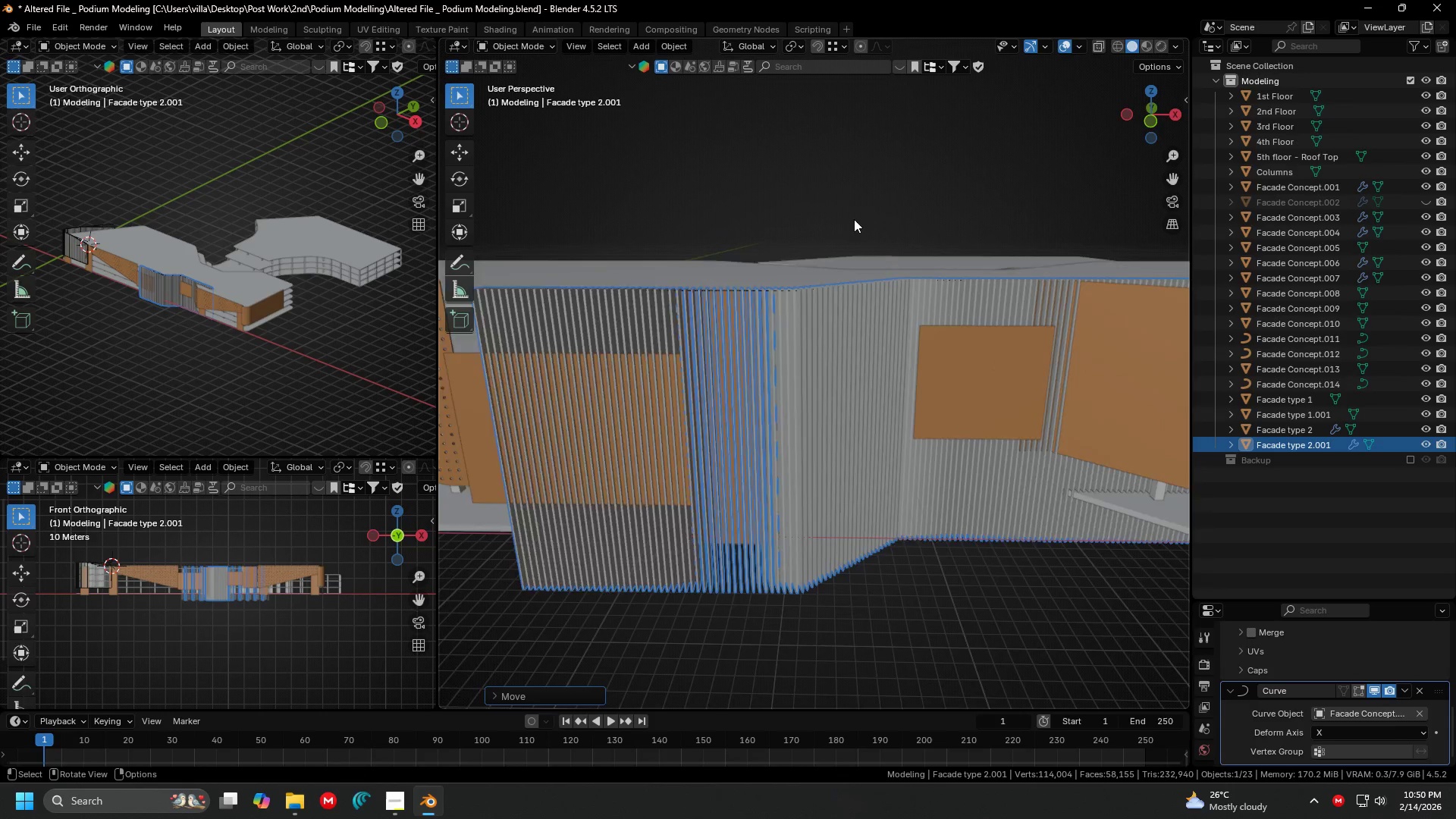 
key(Shift+ShiftLeft)
 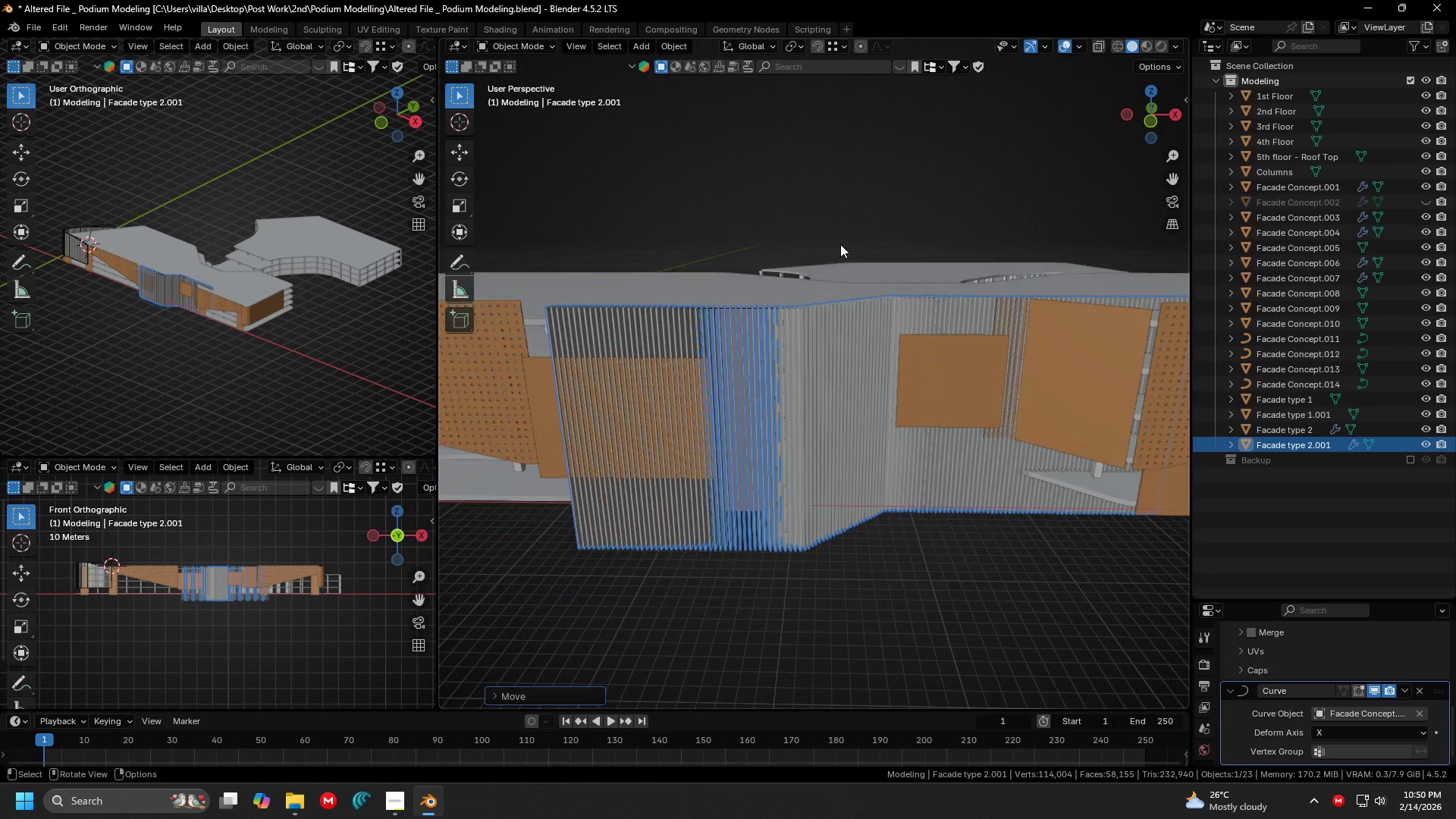 
key(Shift+ShiftLeft)
 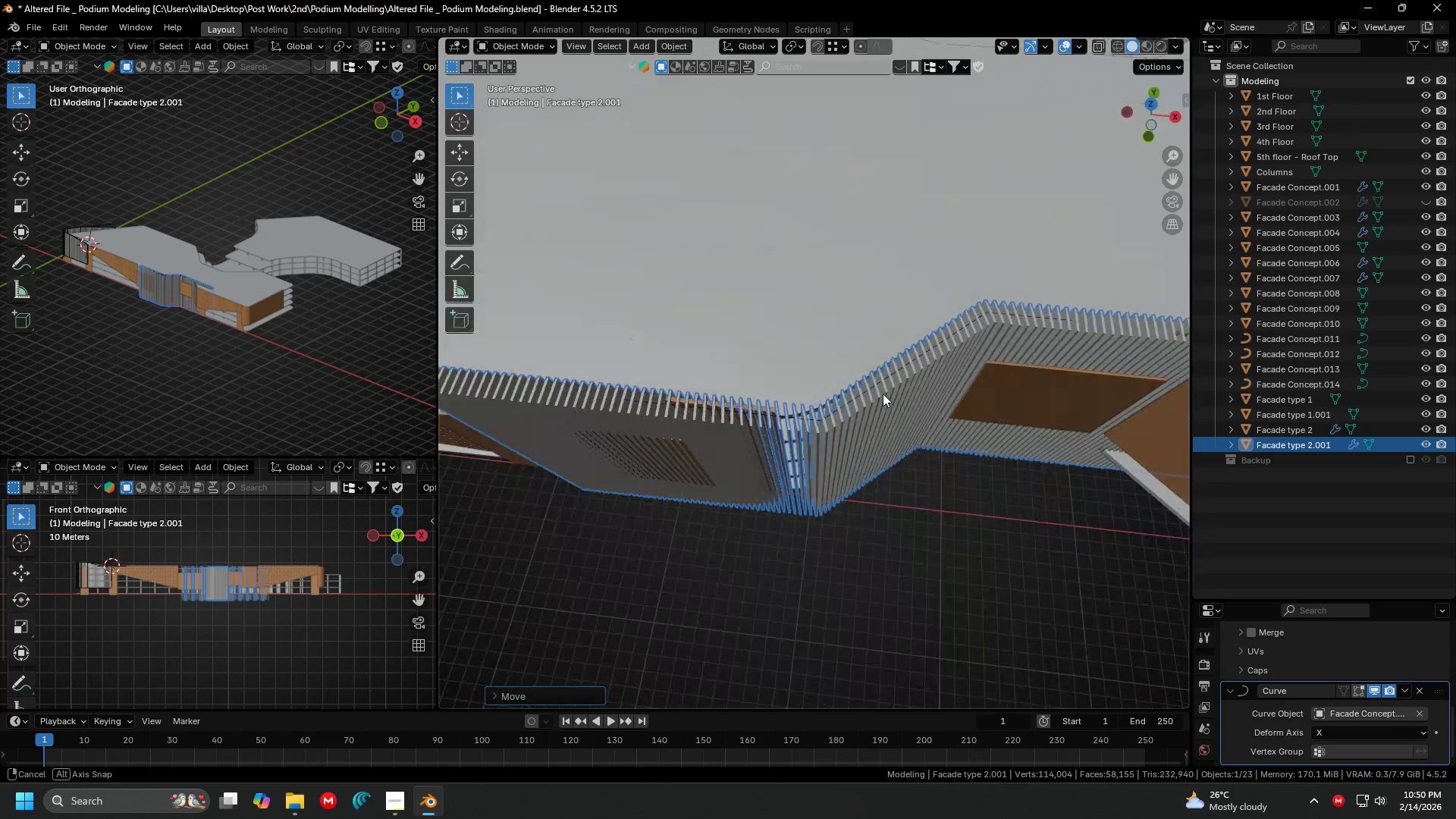 
scroll: coordinate [828, 328], scroll_direction: up, amount: 2.0
 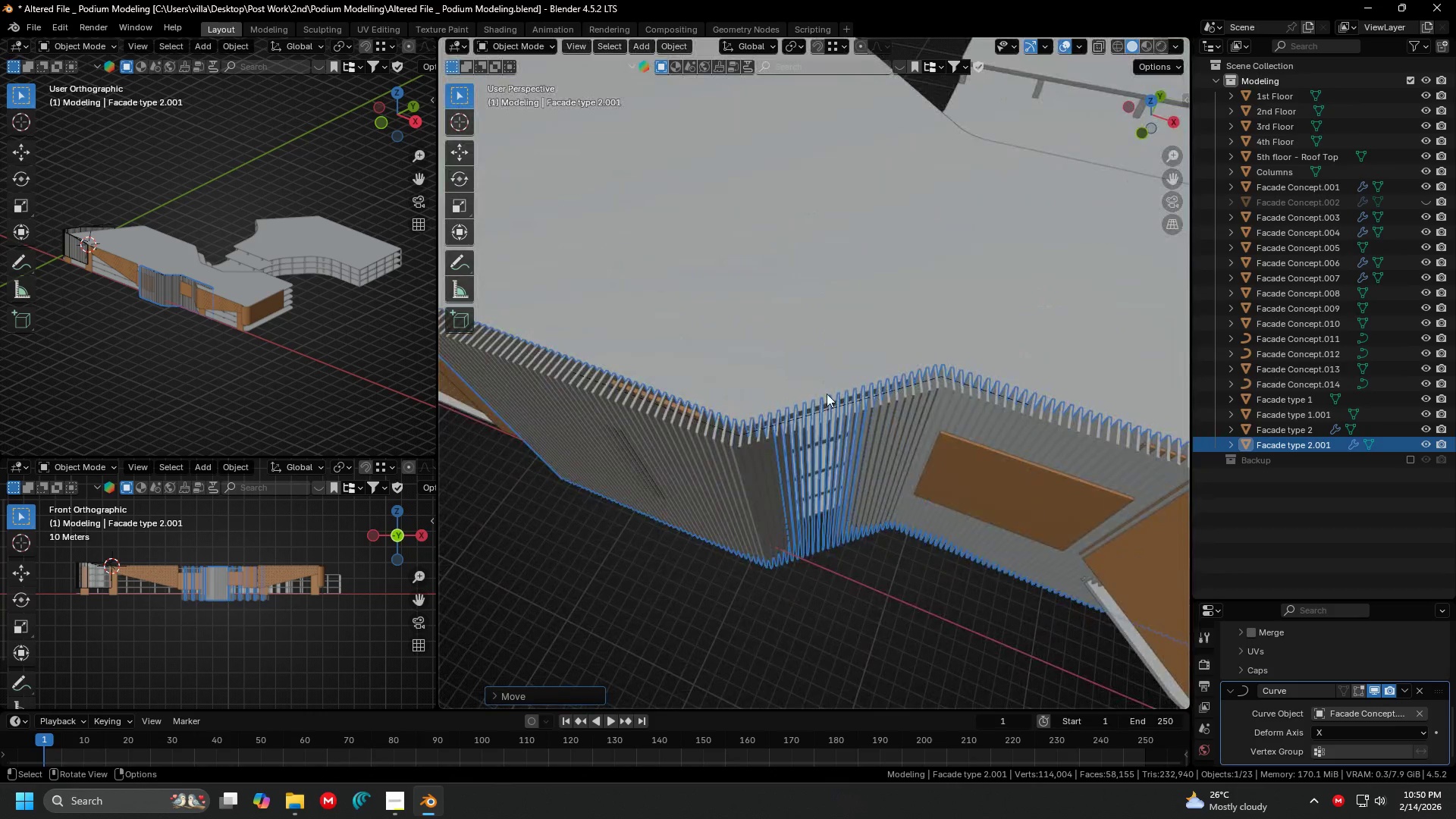 
key(Shift+ShiftLeft)
 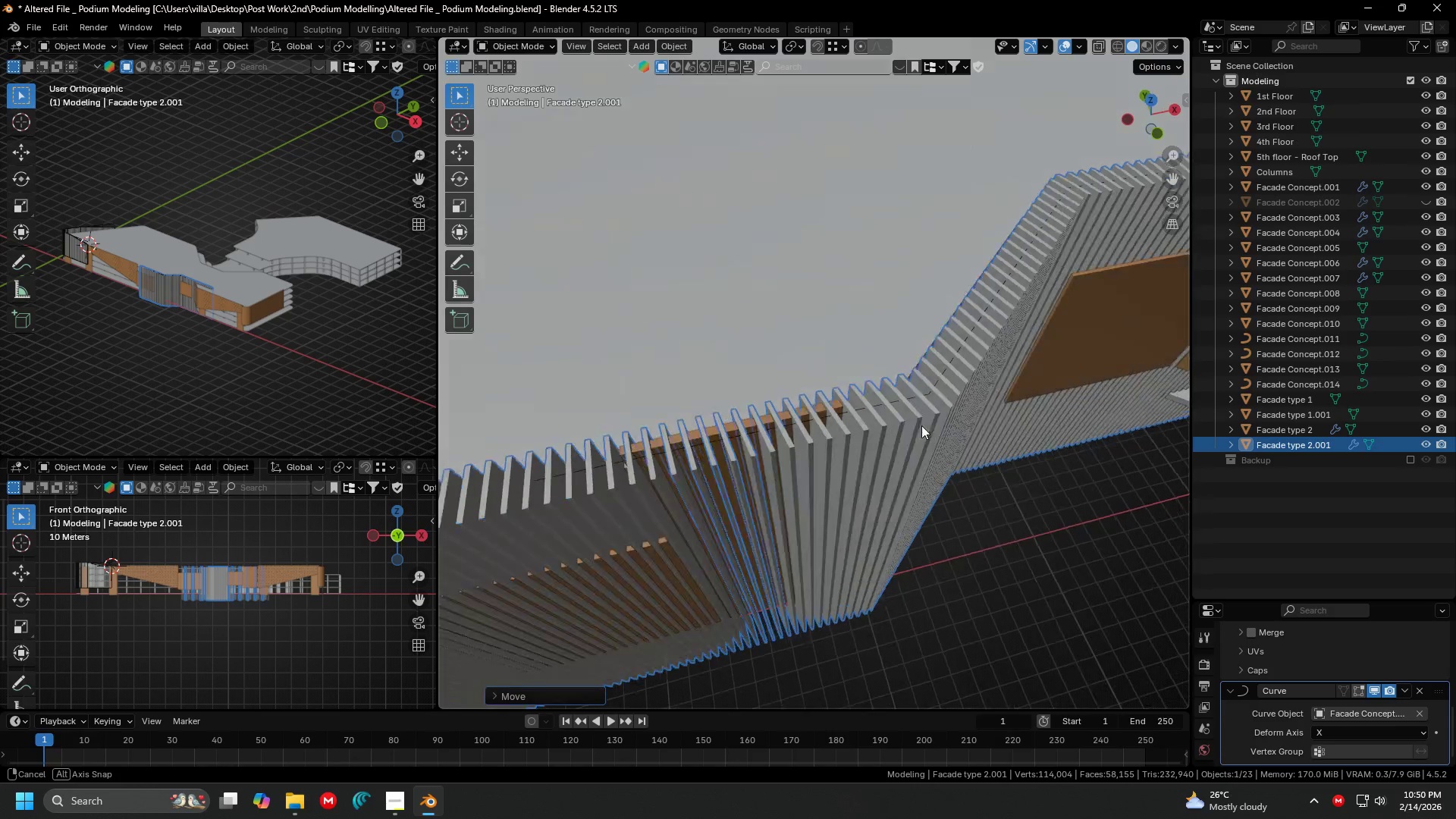 
scroll: coordinate [887, 394], scroll_direction: up, amount: 3.0
 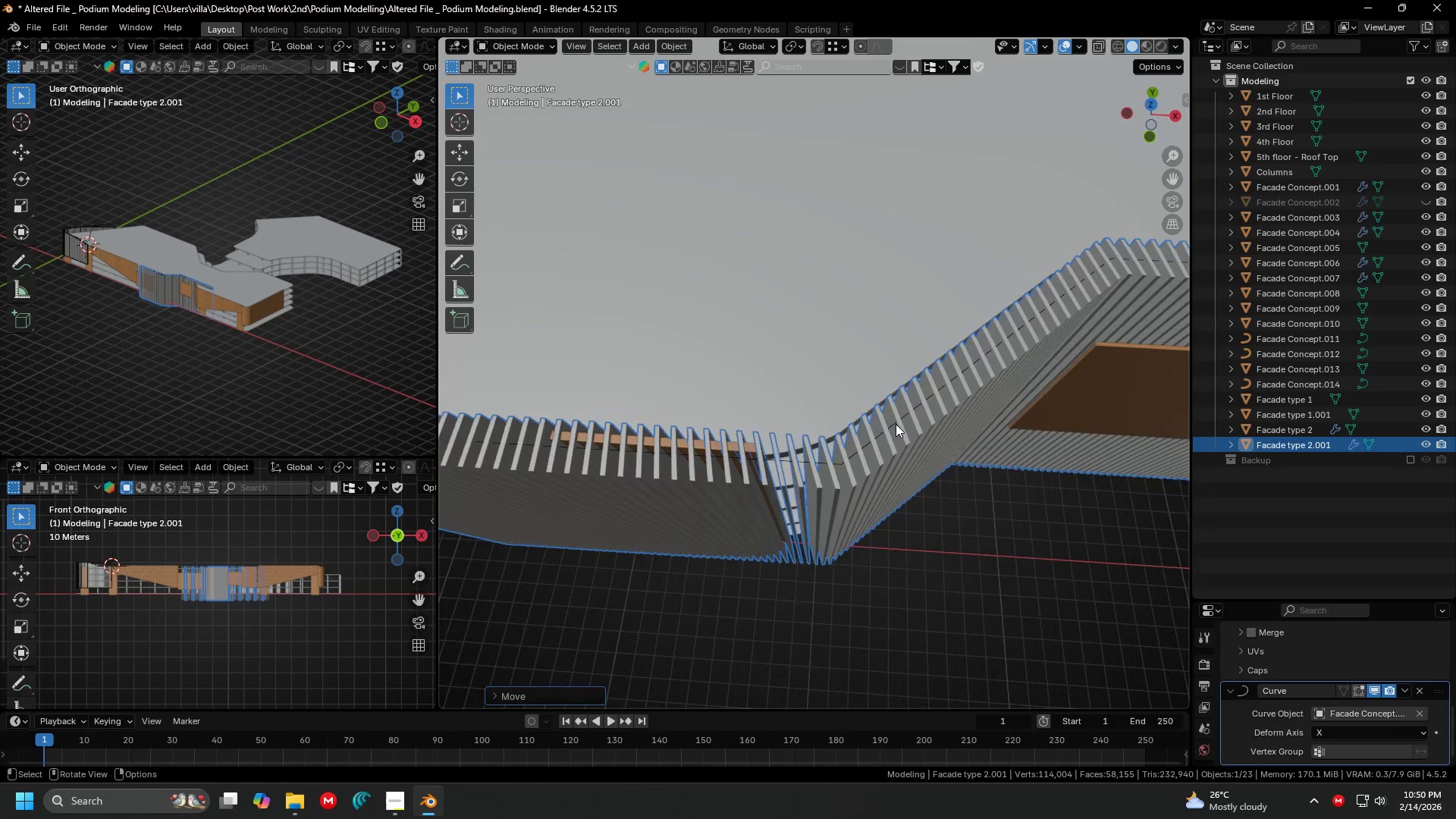 
scroll: coordinate [921, 416], scroll_direction: down, amount: 1.0
 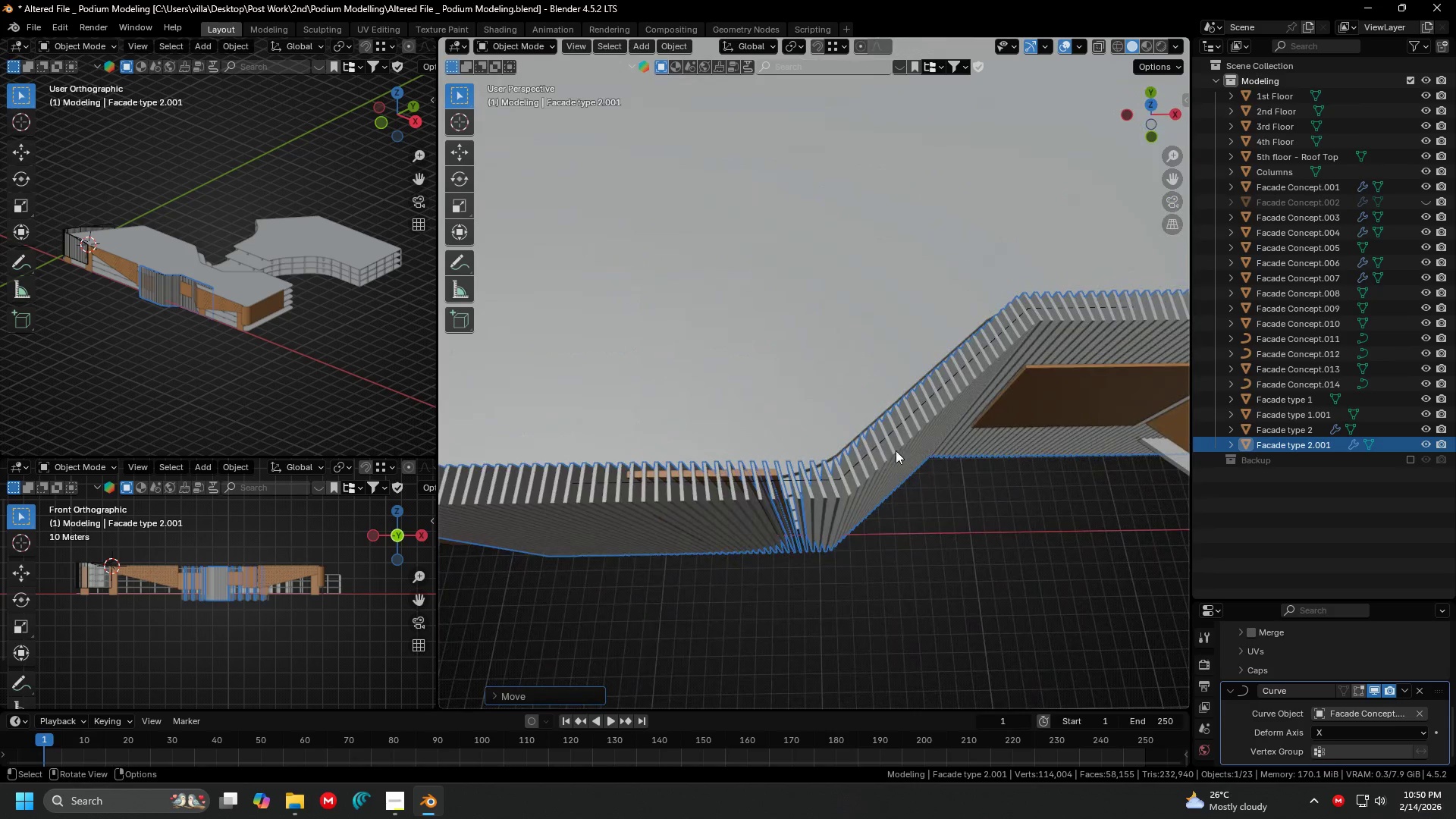 
hold_key(key=ShiftLeft, duration=0.33)
scroll: coordinate [903, 438], scroll_direction: down, amount: 6.0
 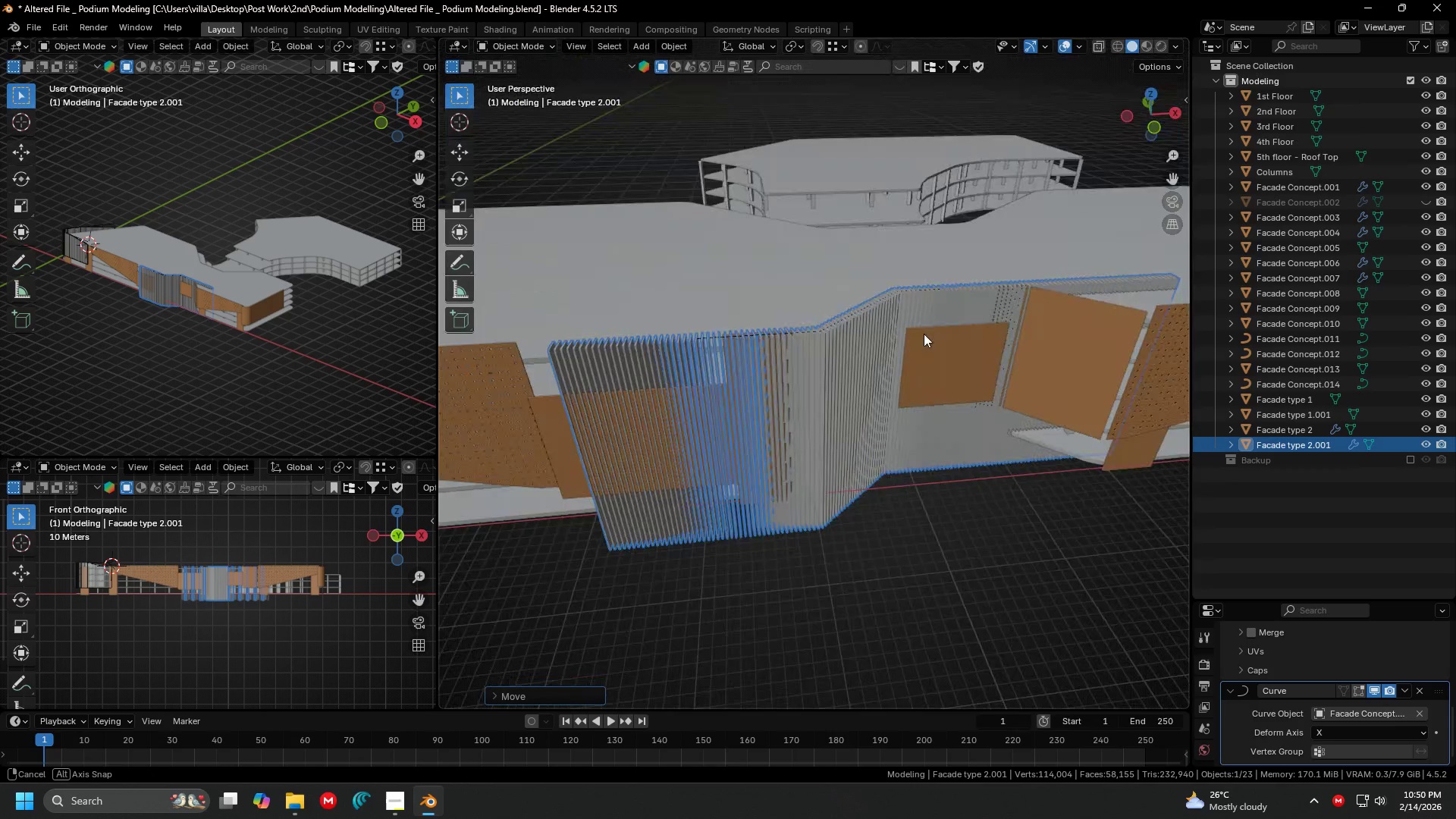 
key(Shift+ShiftLeft)
 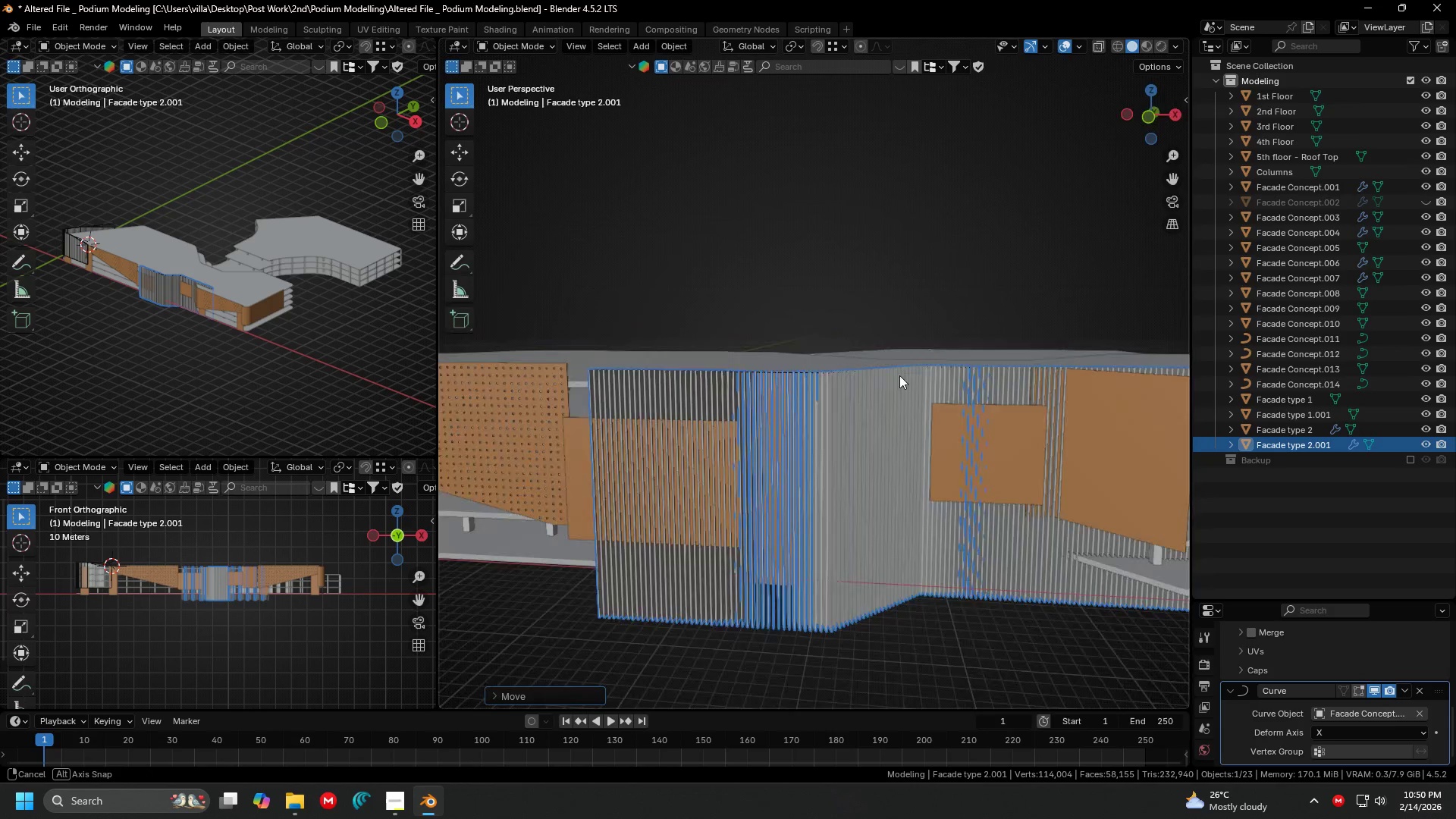 
scroll: coordinate [890, 444], scroll_direction: up, amount: 3.0
 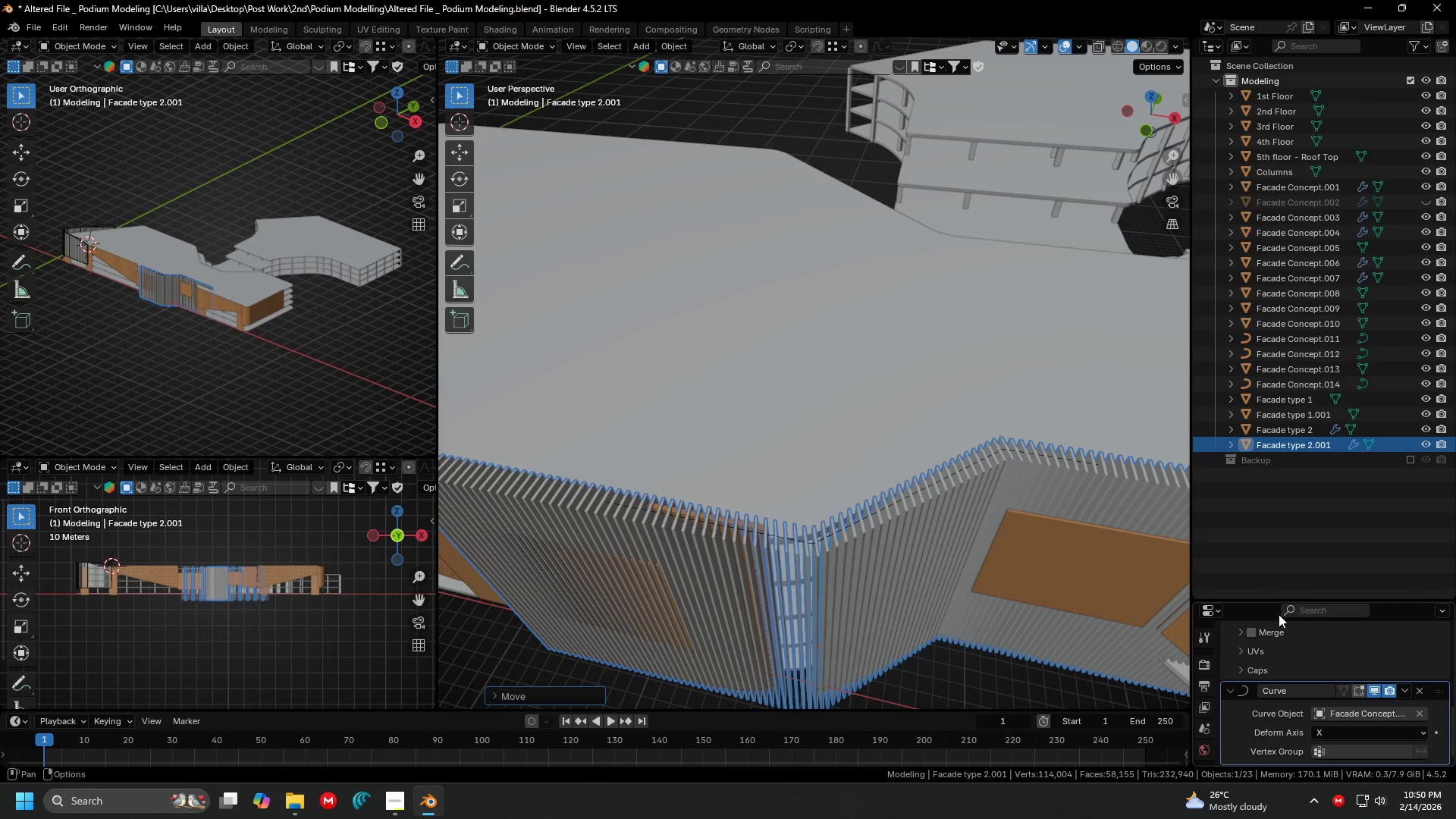 
left_click_drag(start_coordinate=[1271, 599], to_coordinate=[1296, 396])
 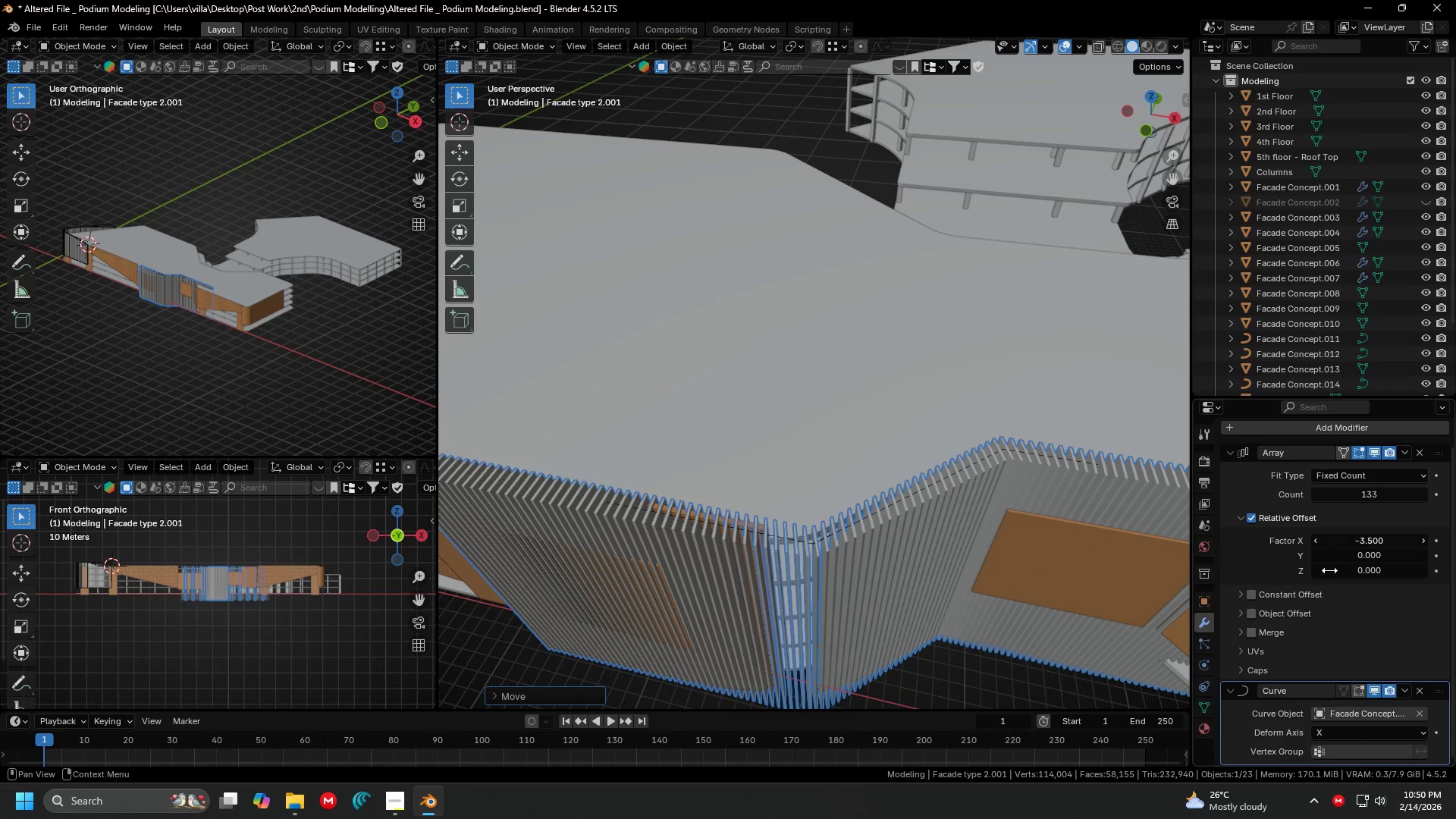 
scroll: coordinate [940, 507], scroll_direction: down, amount: 9.0
 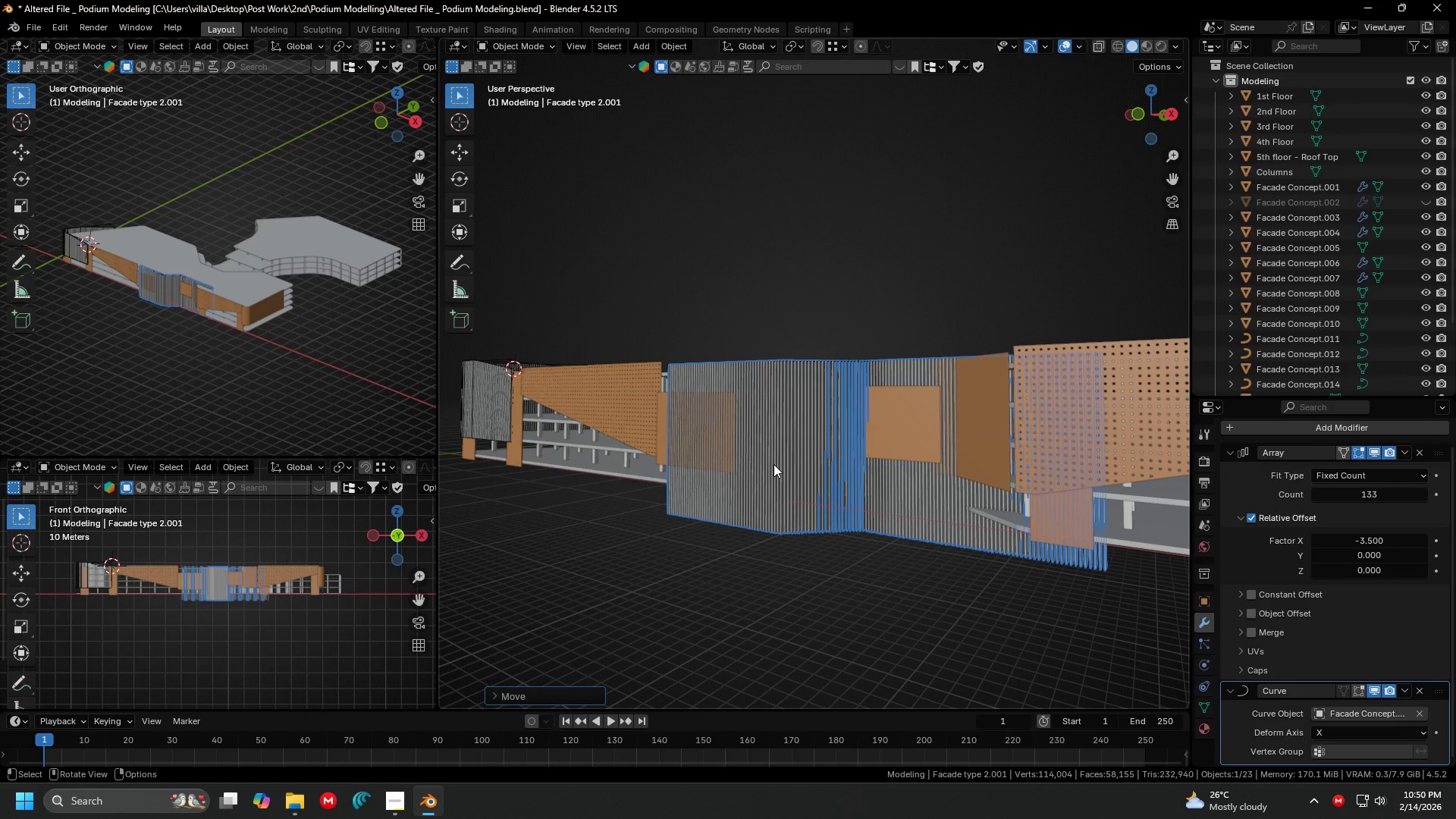 
wait(5.59)
 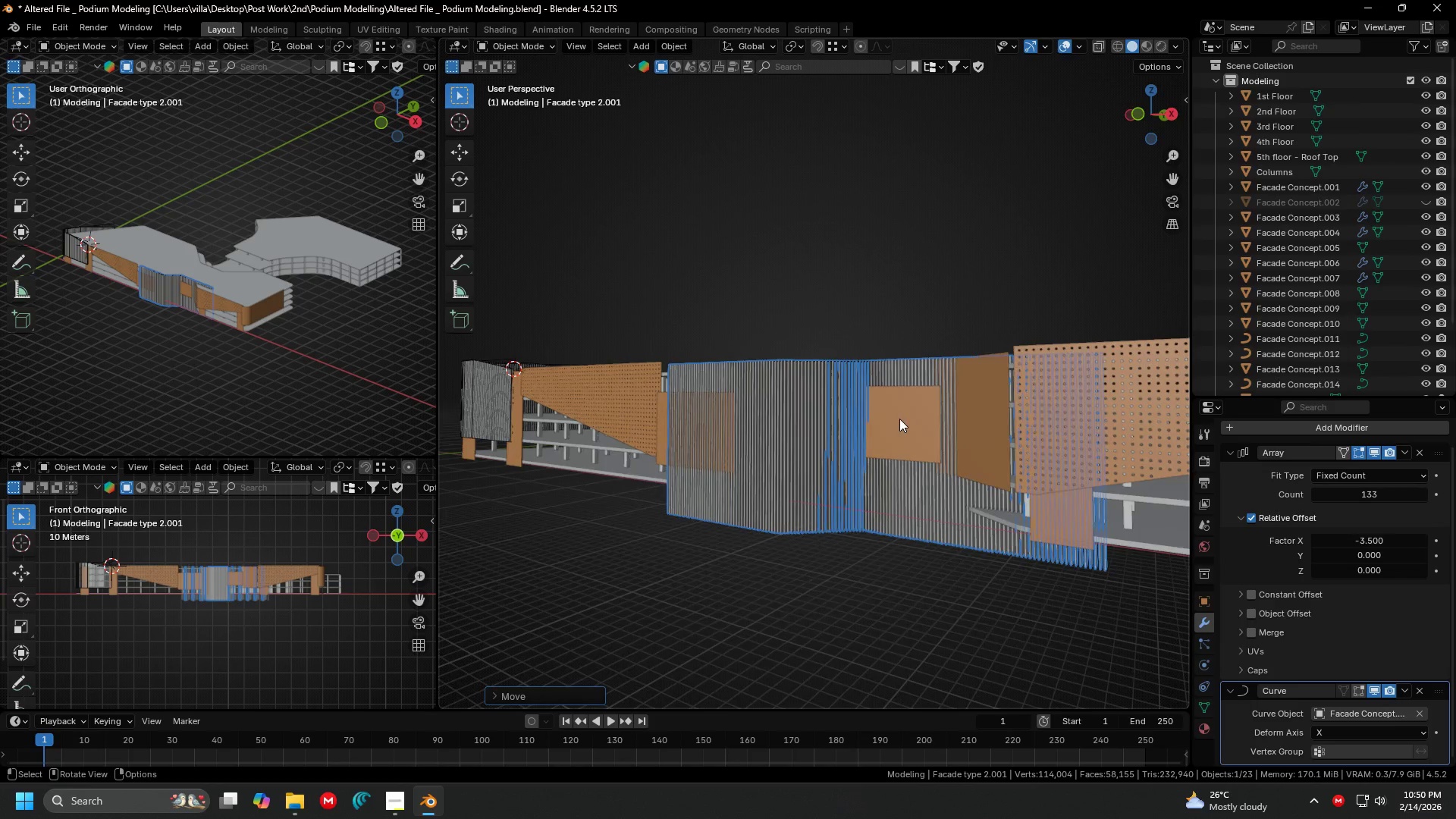 
scroll: coordinate [1289, 628], scroll_direction: down, amount: 12.0
 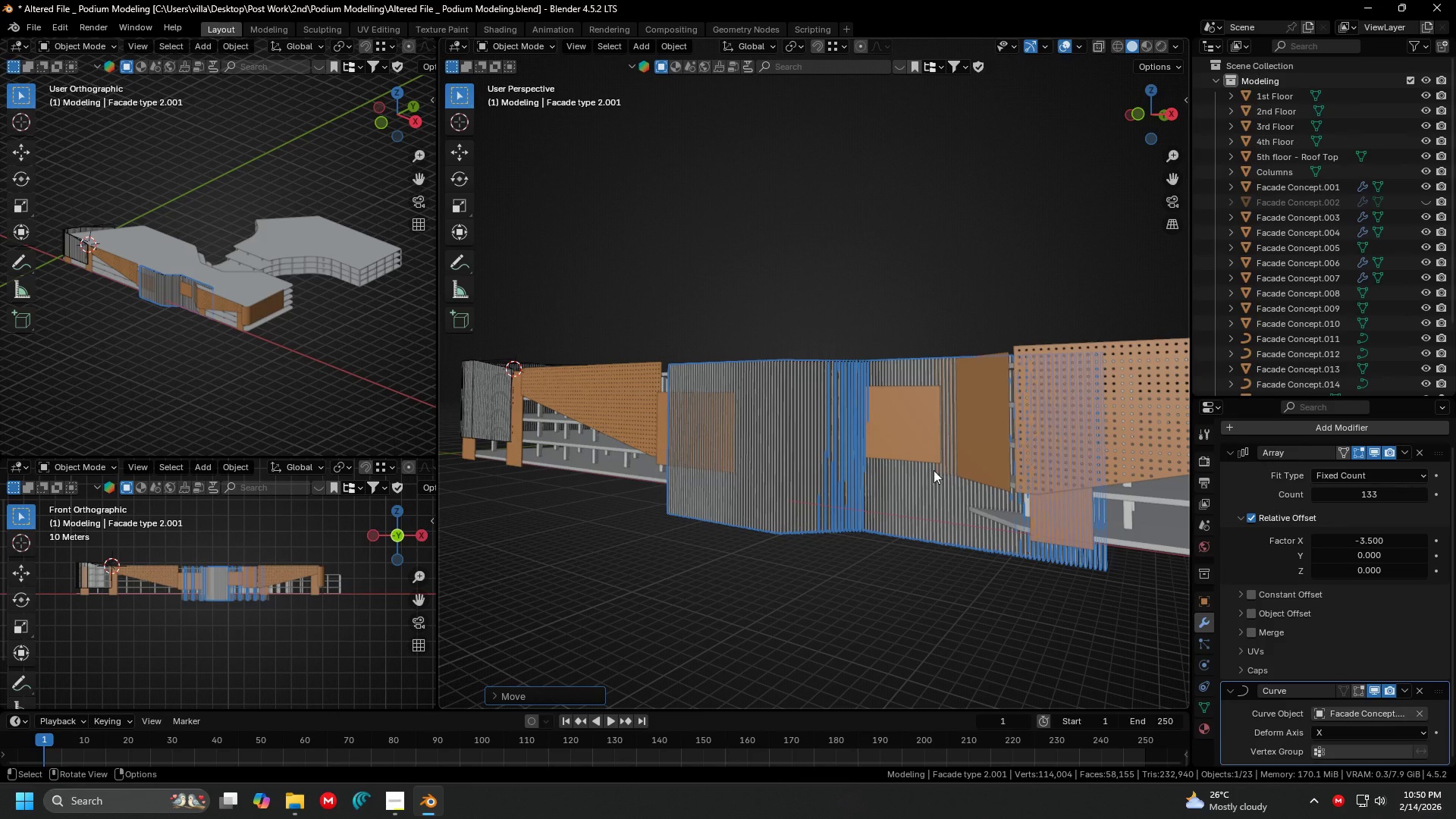 
left_click([872, 652])
 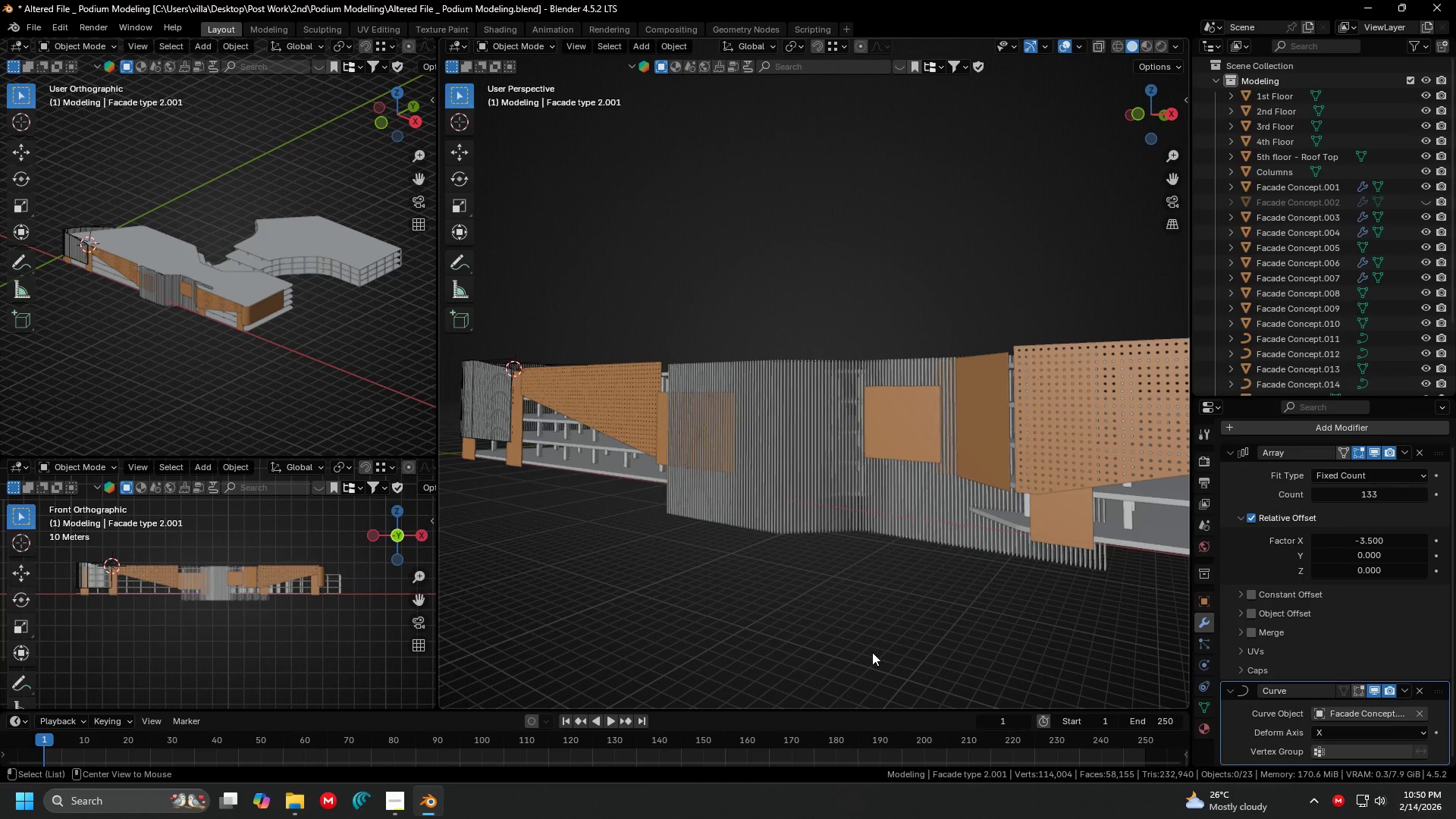 
key(Alt+H)
 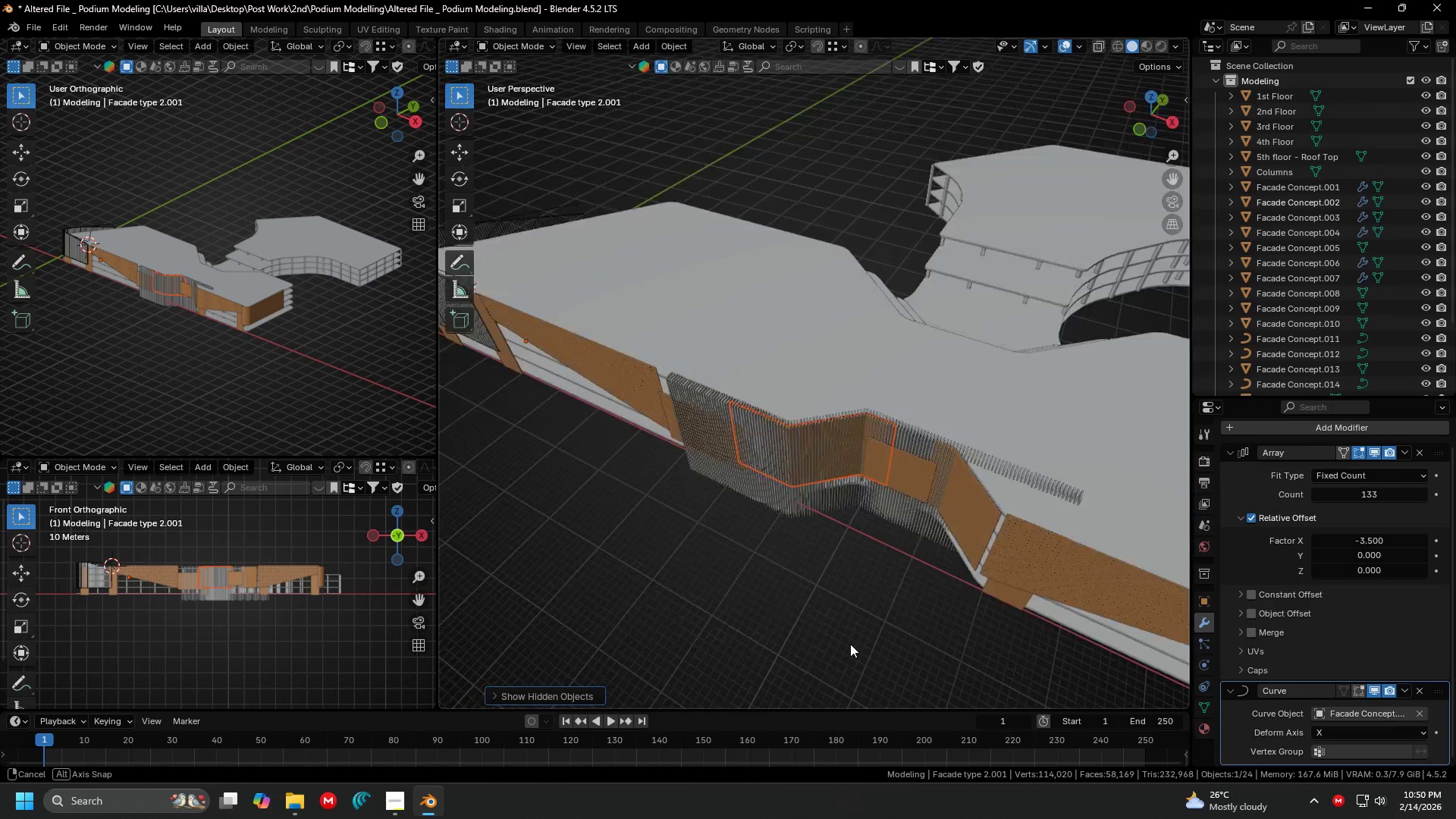 
key(Shift+ShiftLeft)
 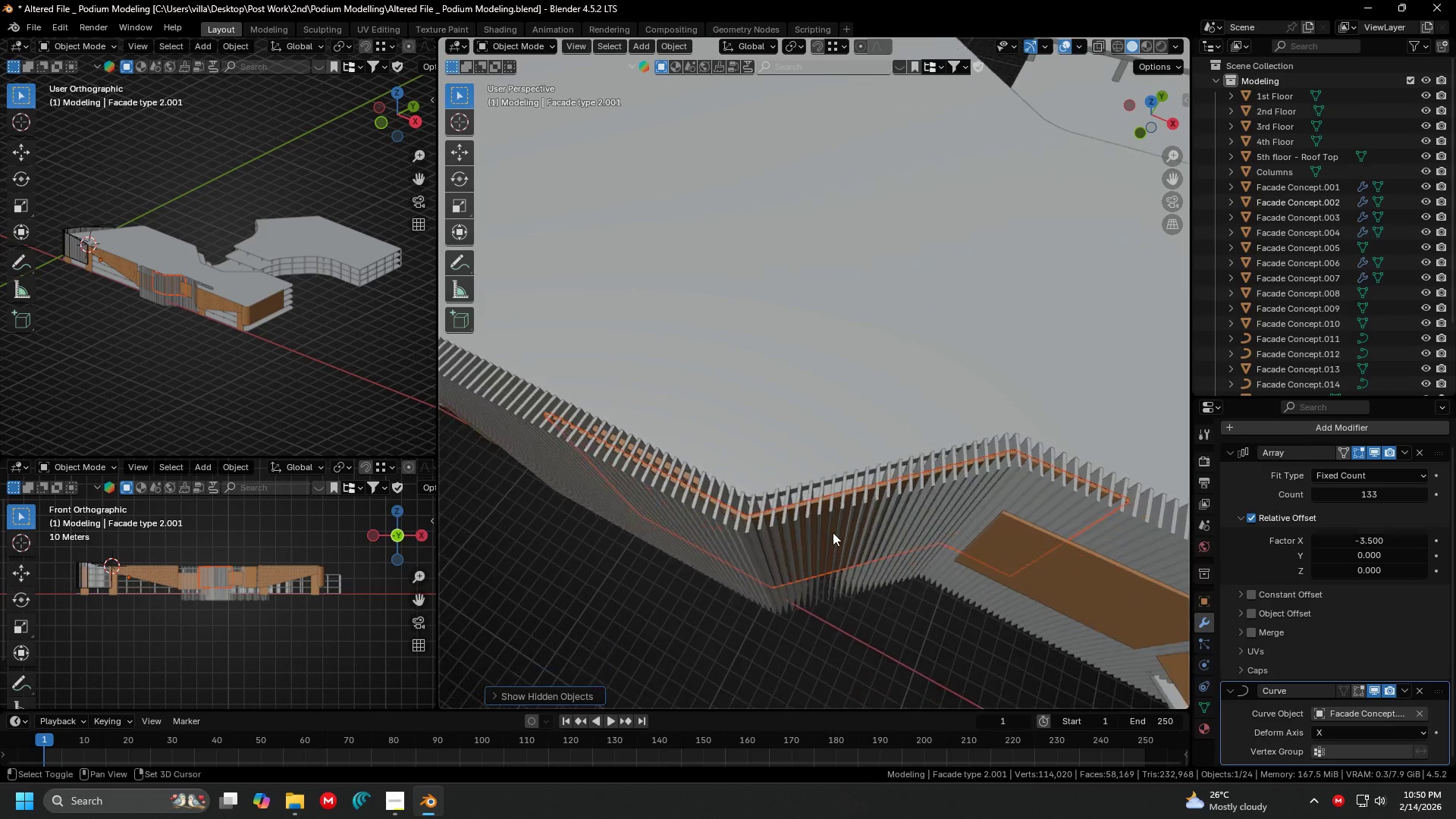 
scroll: coordinate [833, 532], scroll_direction: up, amount: 9.0
 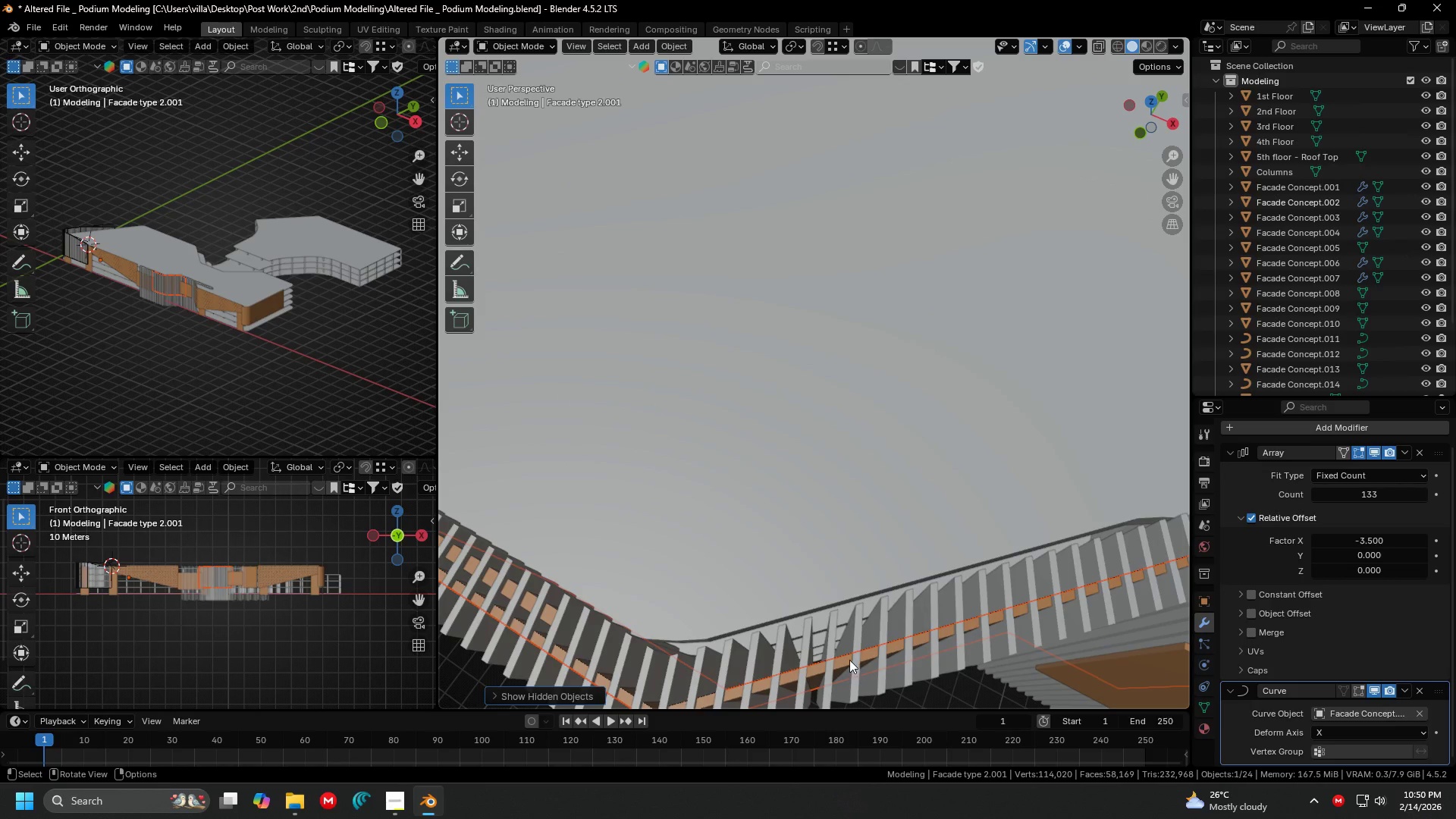 
left_click([847, 660])
 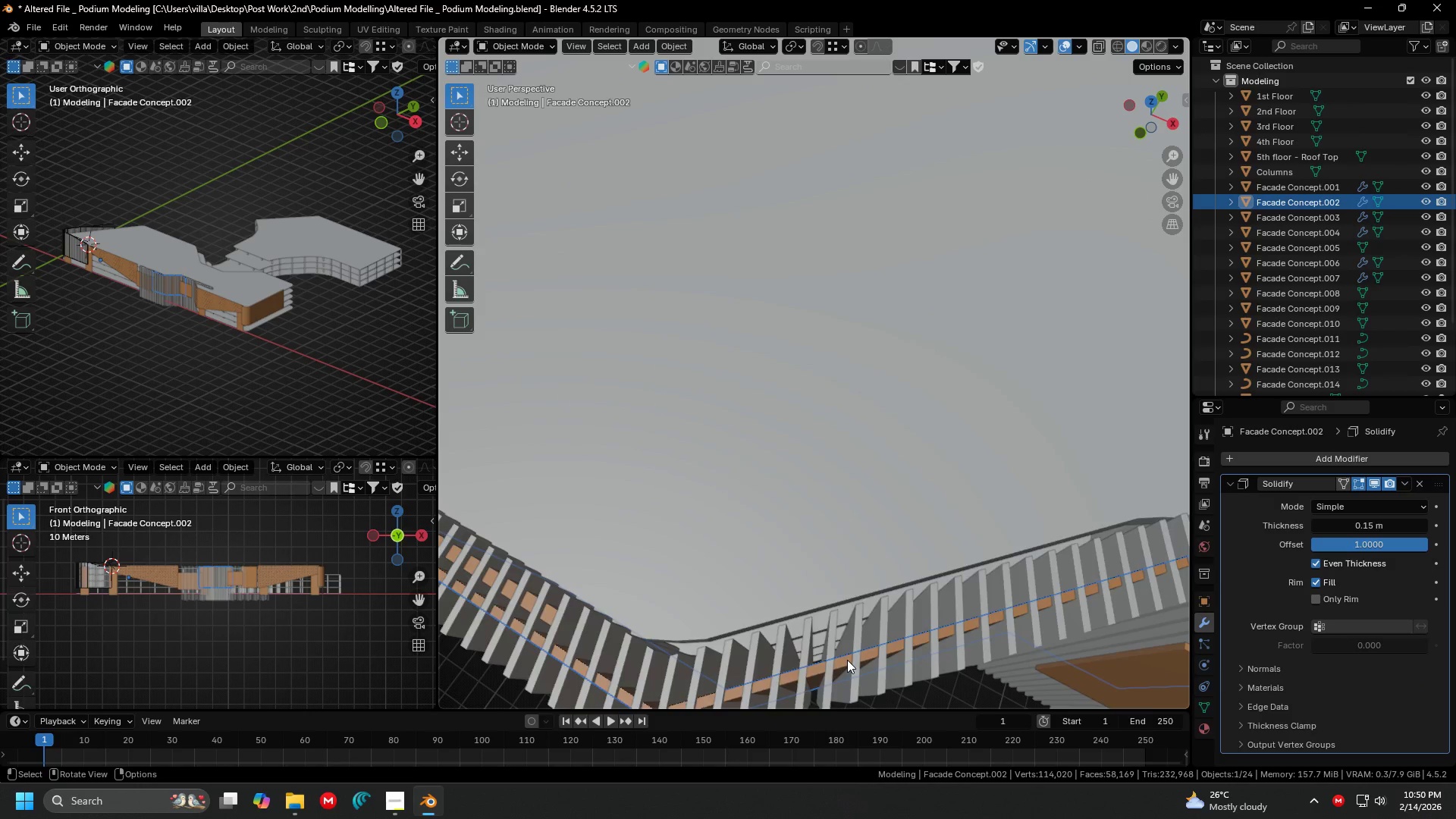 
key(Shift+ShiftLeft)
 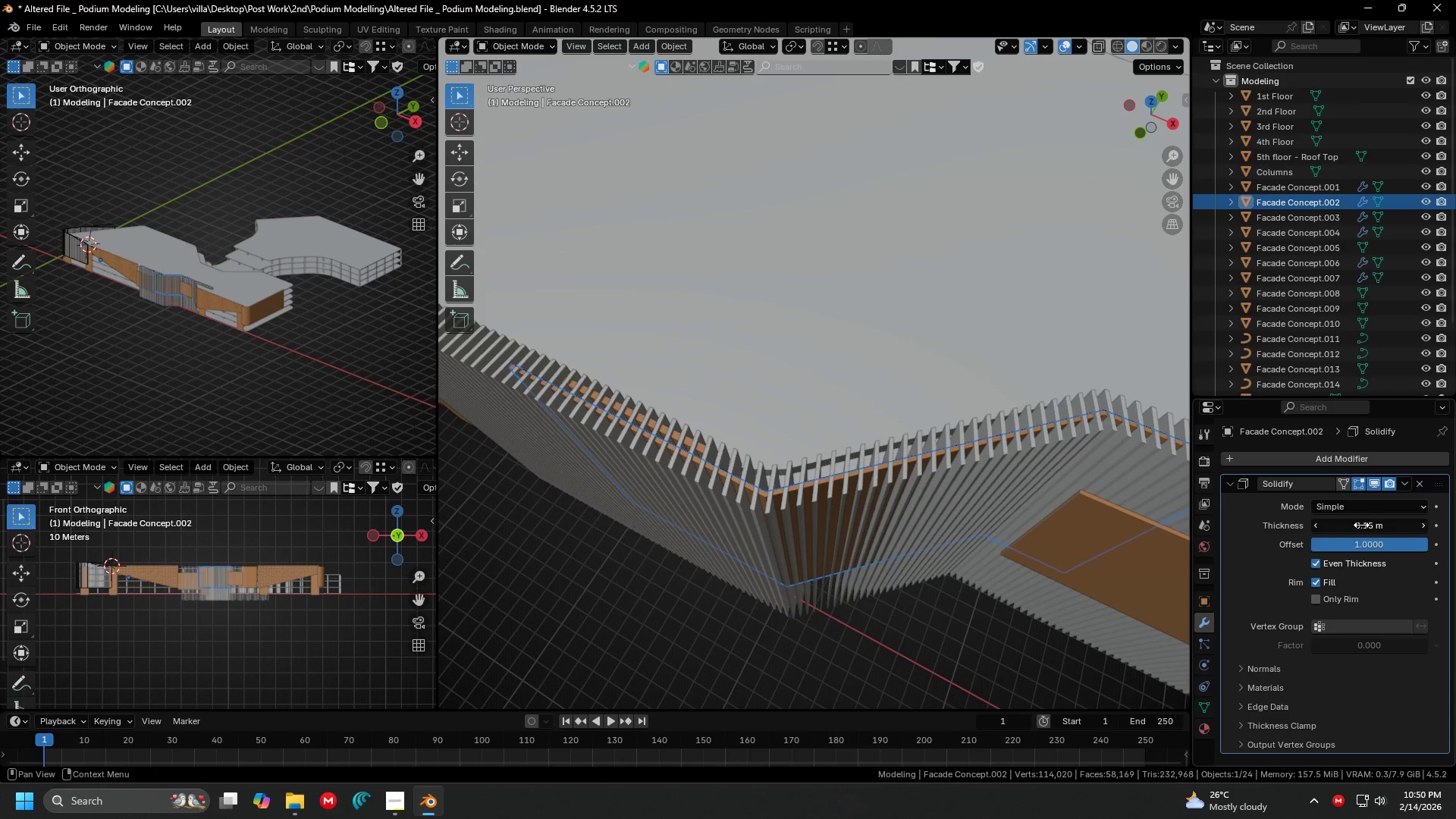 
scroll: coordinate [847, 660], scroll_direction: down, amount: 2.0
 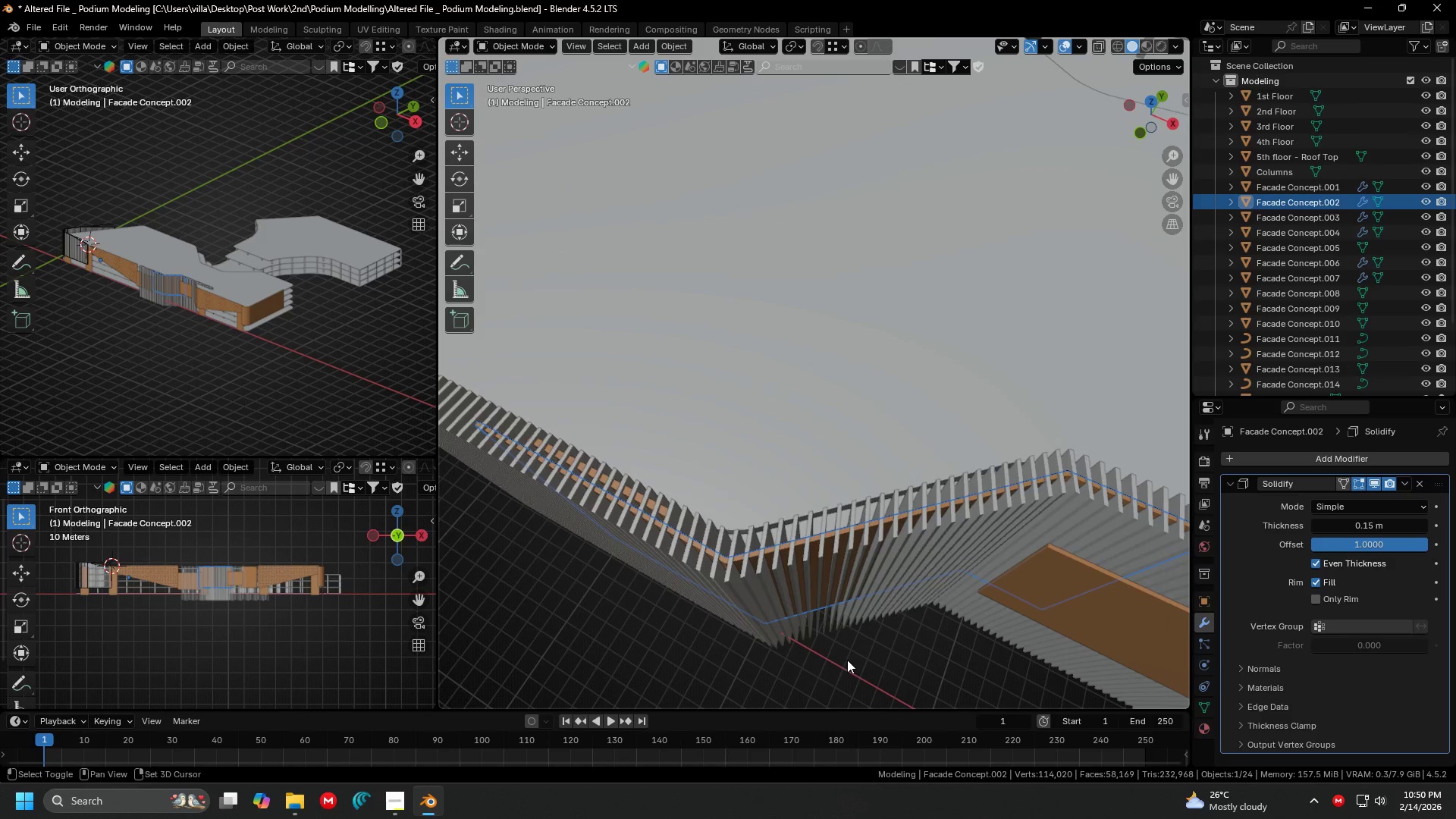 
left_click([1361, 525])
 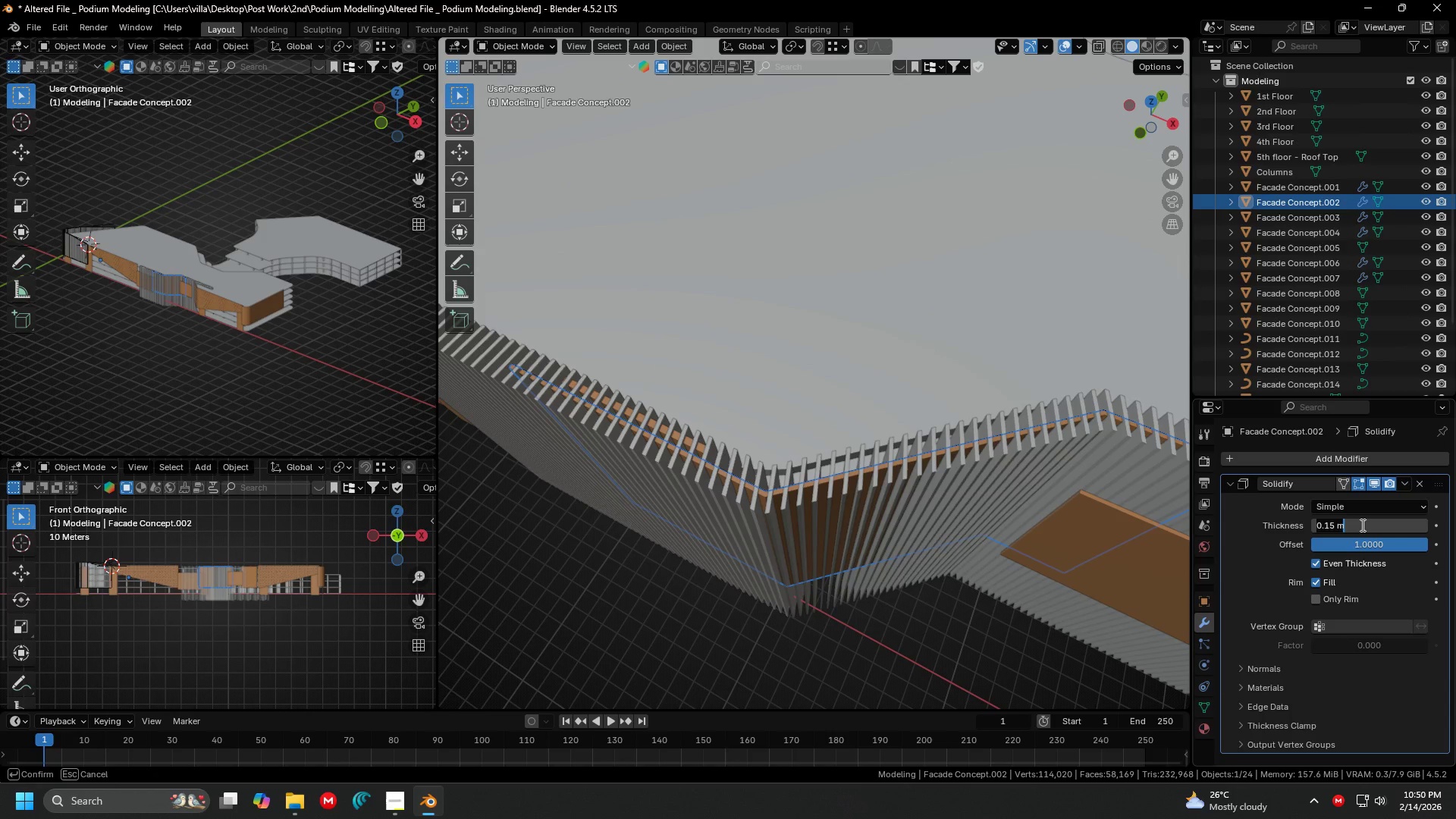 
key(Period)
 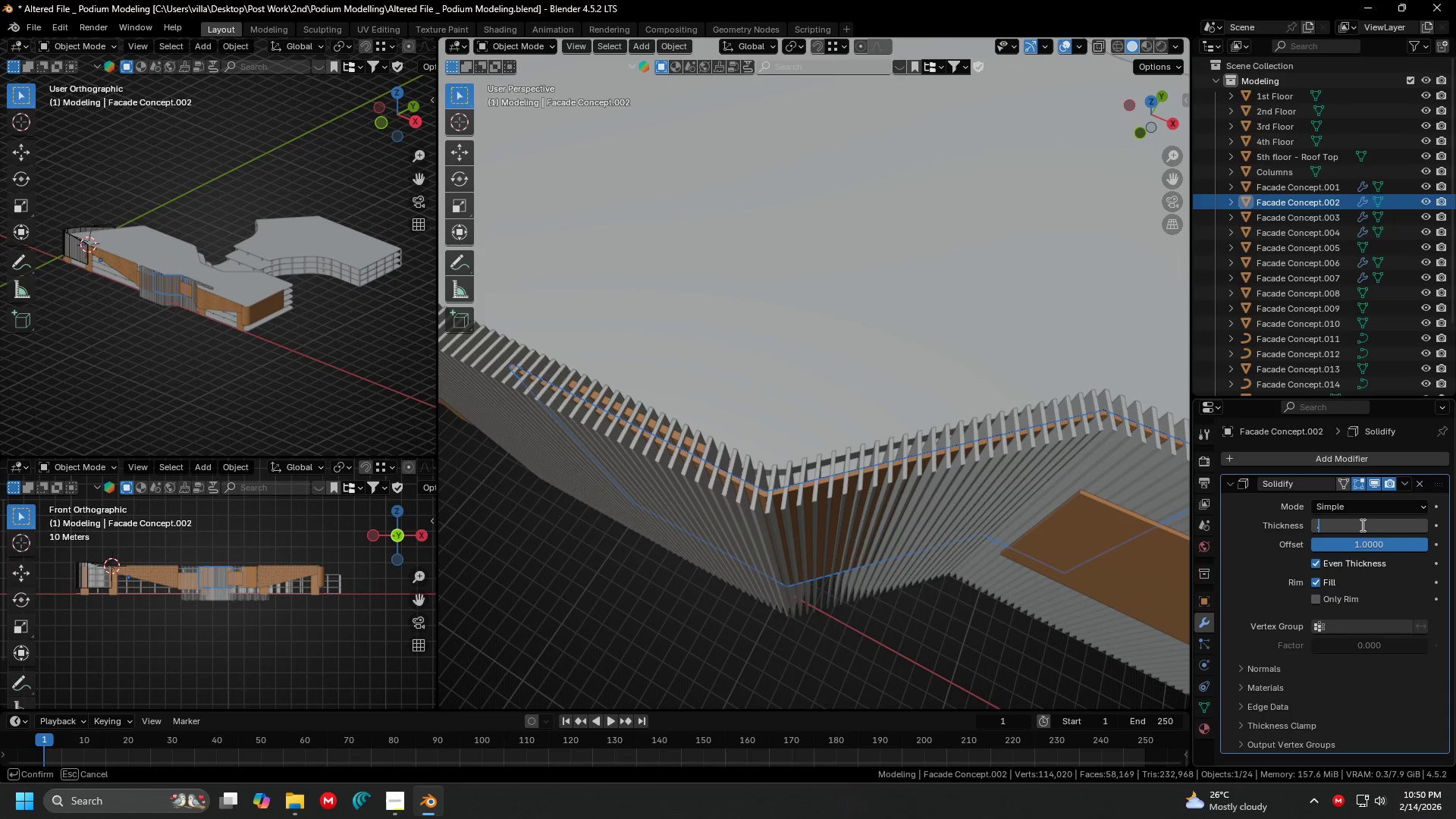 
key(5)
 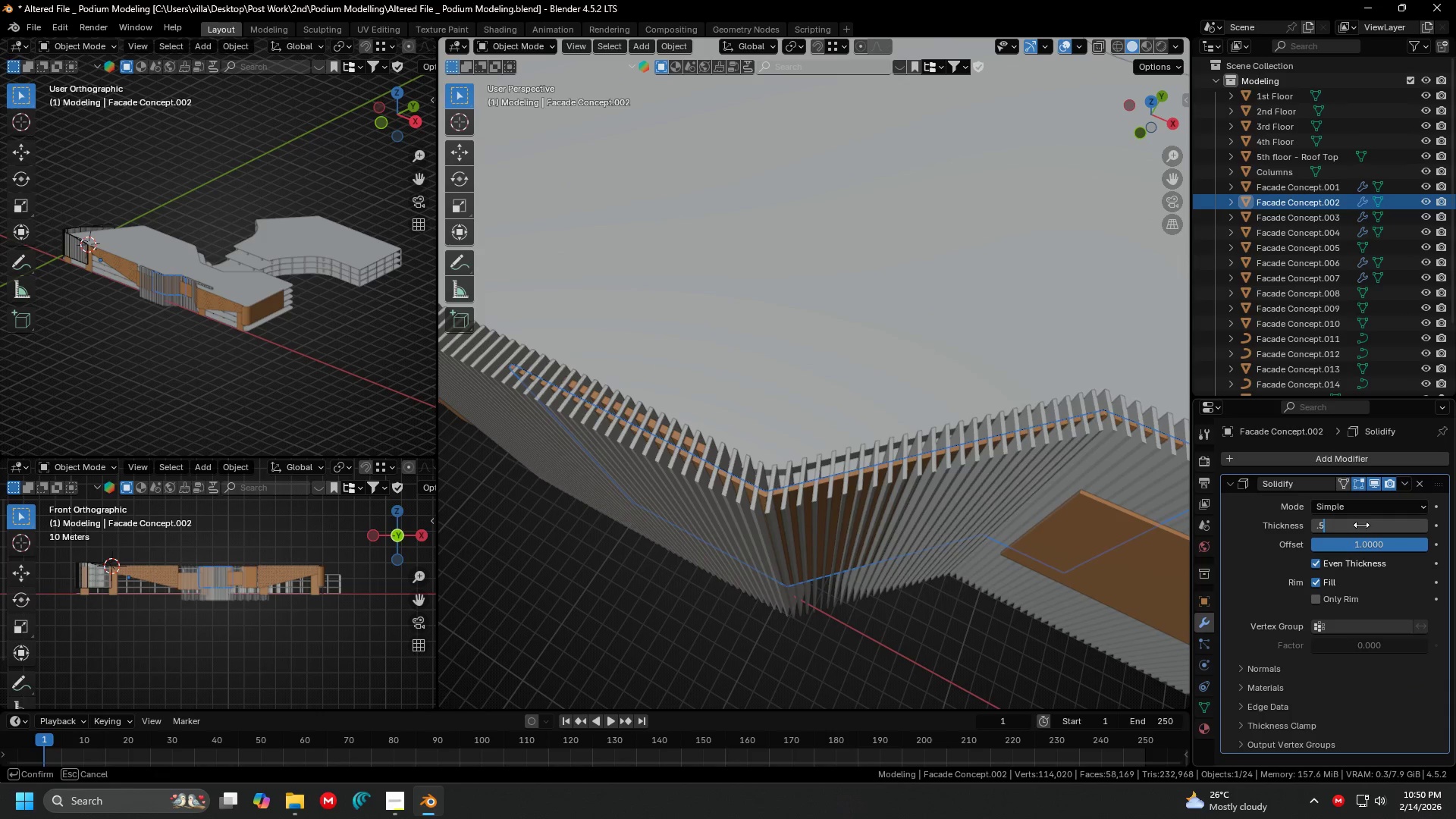 
key(Enter)
 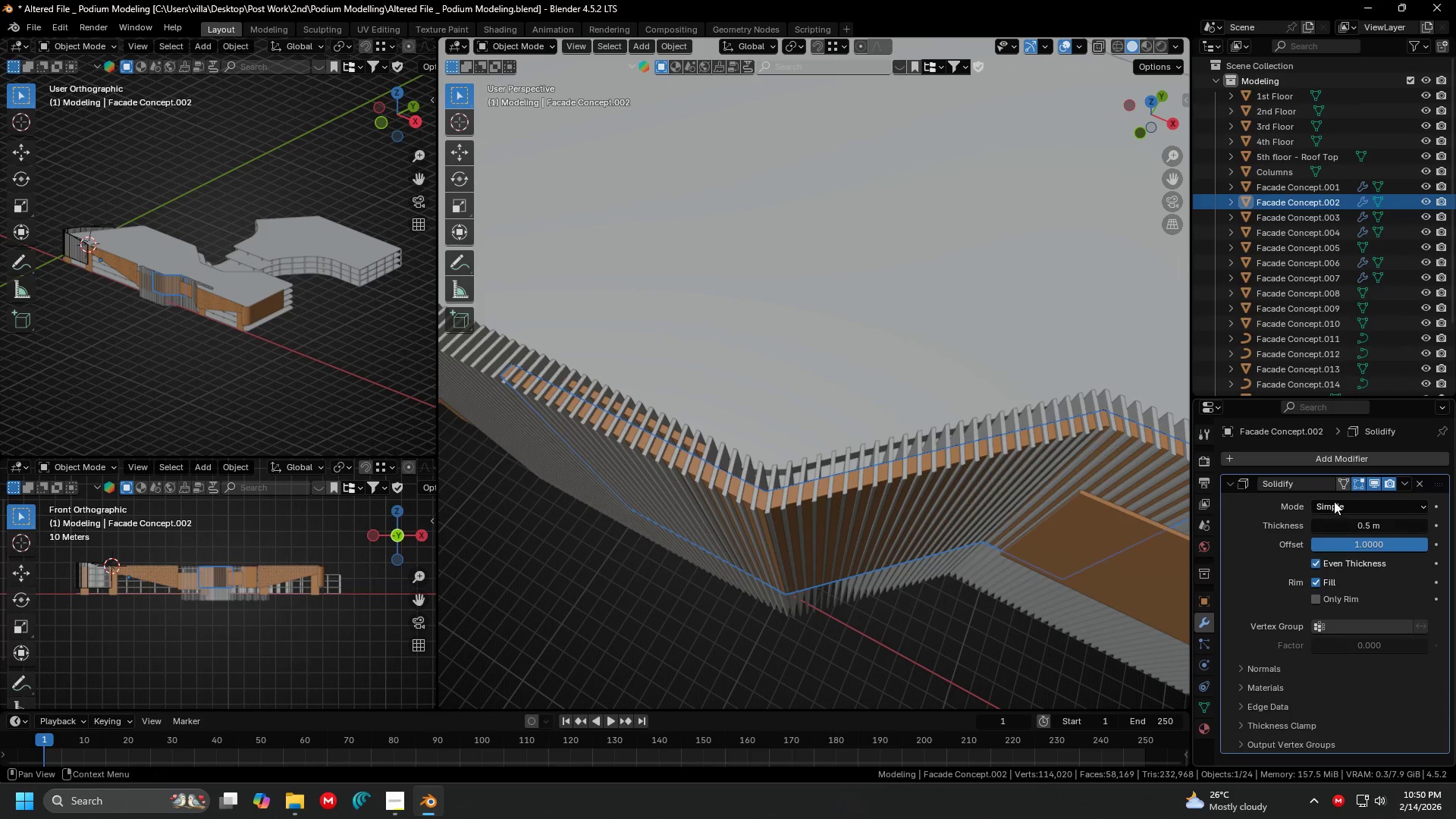 
scroll: coordinate [803, 450], scroll_direction: down, amount: 3.0
 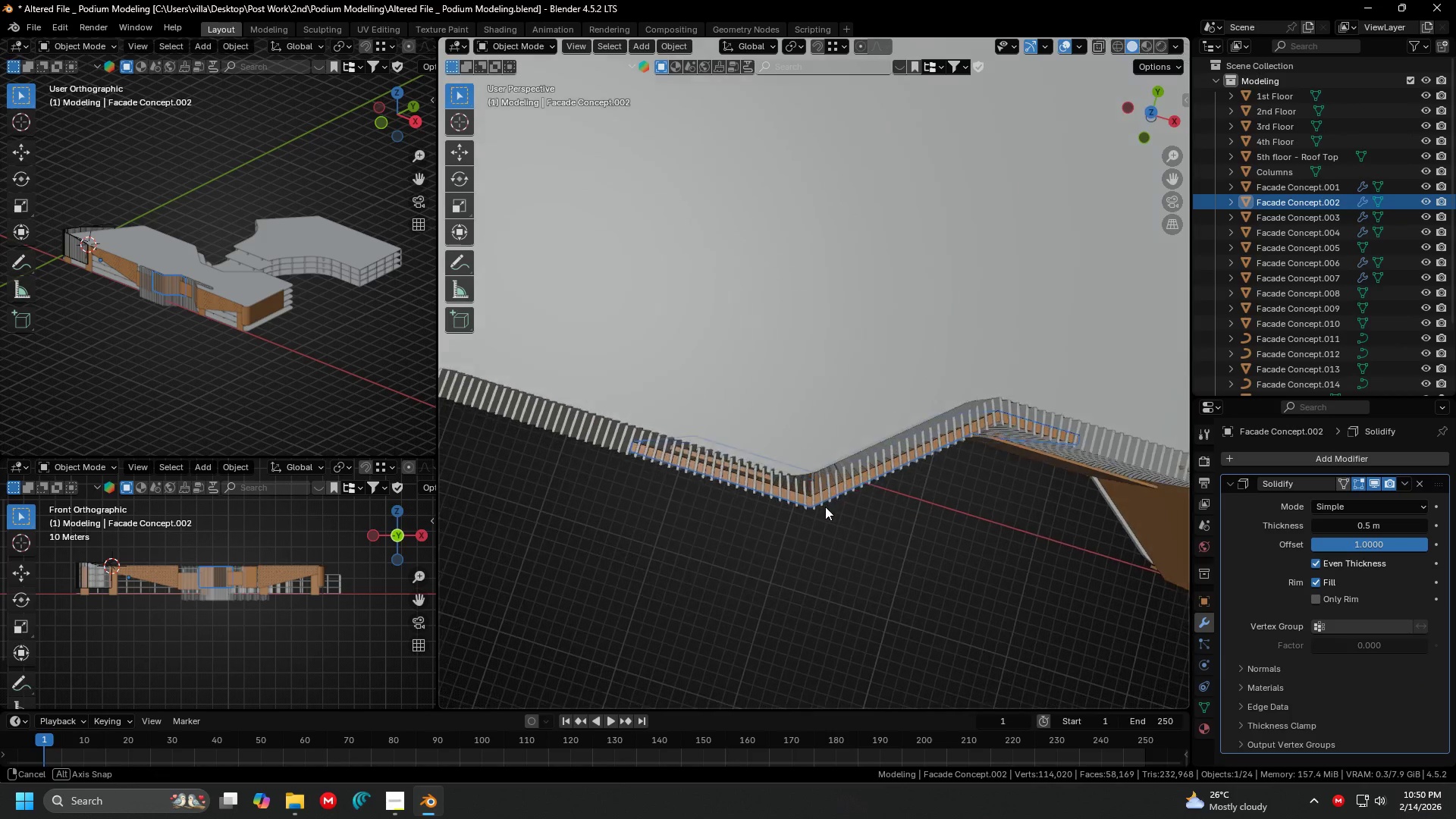 
scroll: coordinate [827, 507], scroll_direction: up, amount: 2.0
 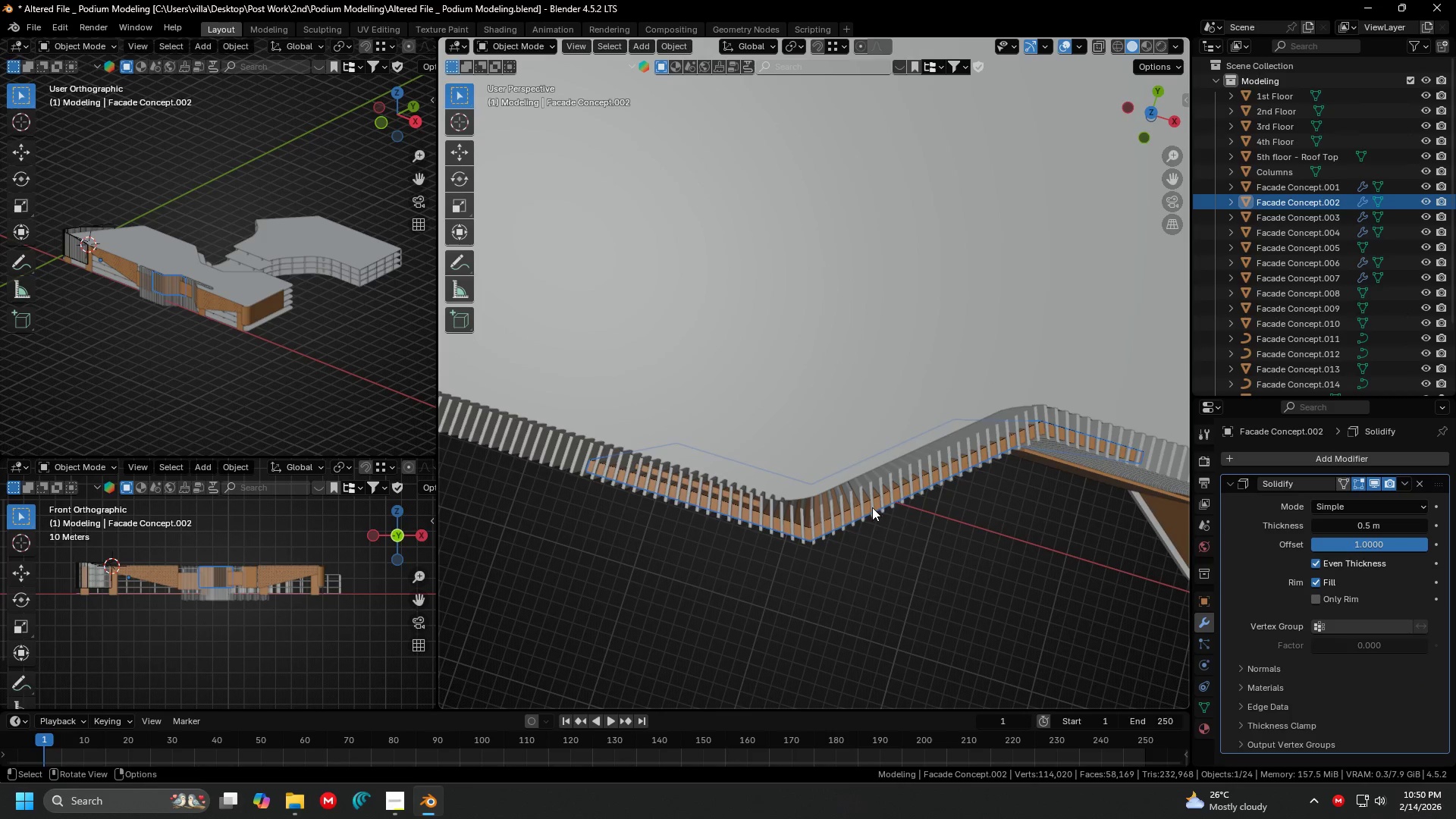 
left_click([873, 506])
 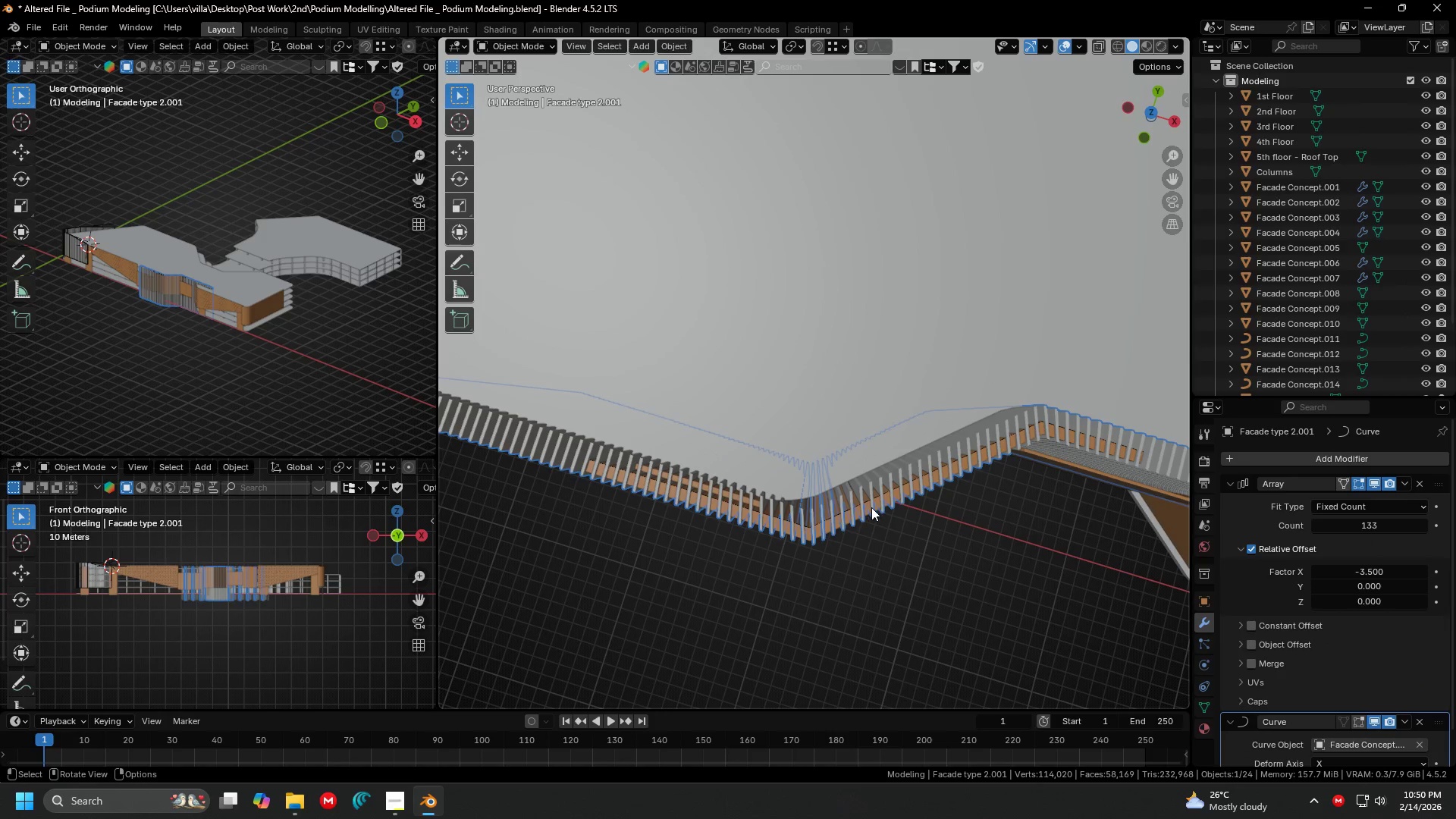 
left_click([875, 507])
 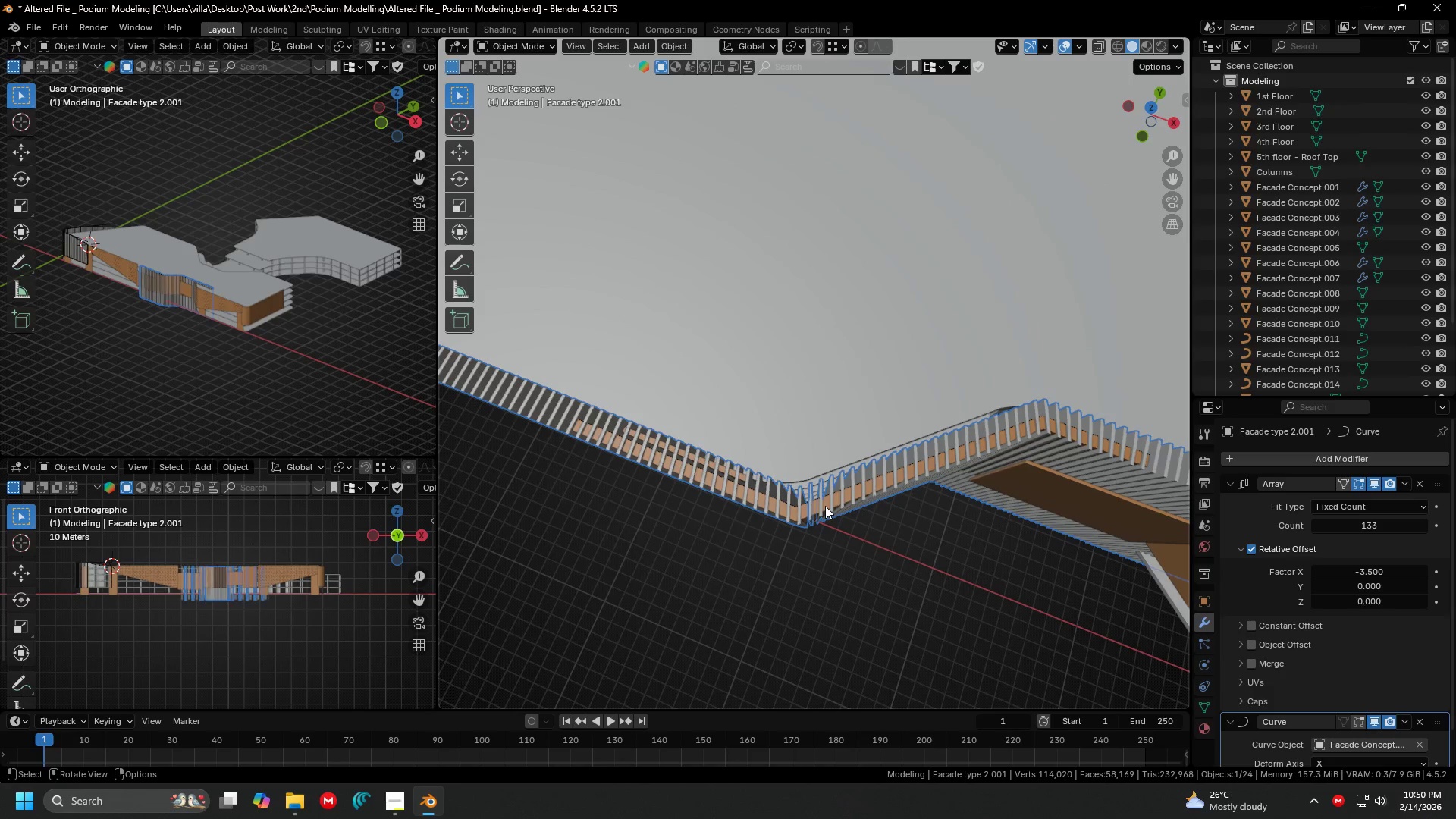 
double_click([826, 503])
 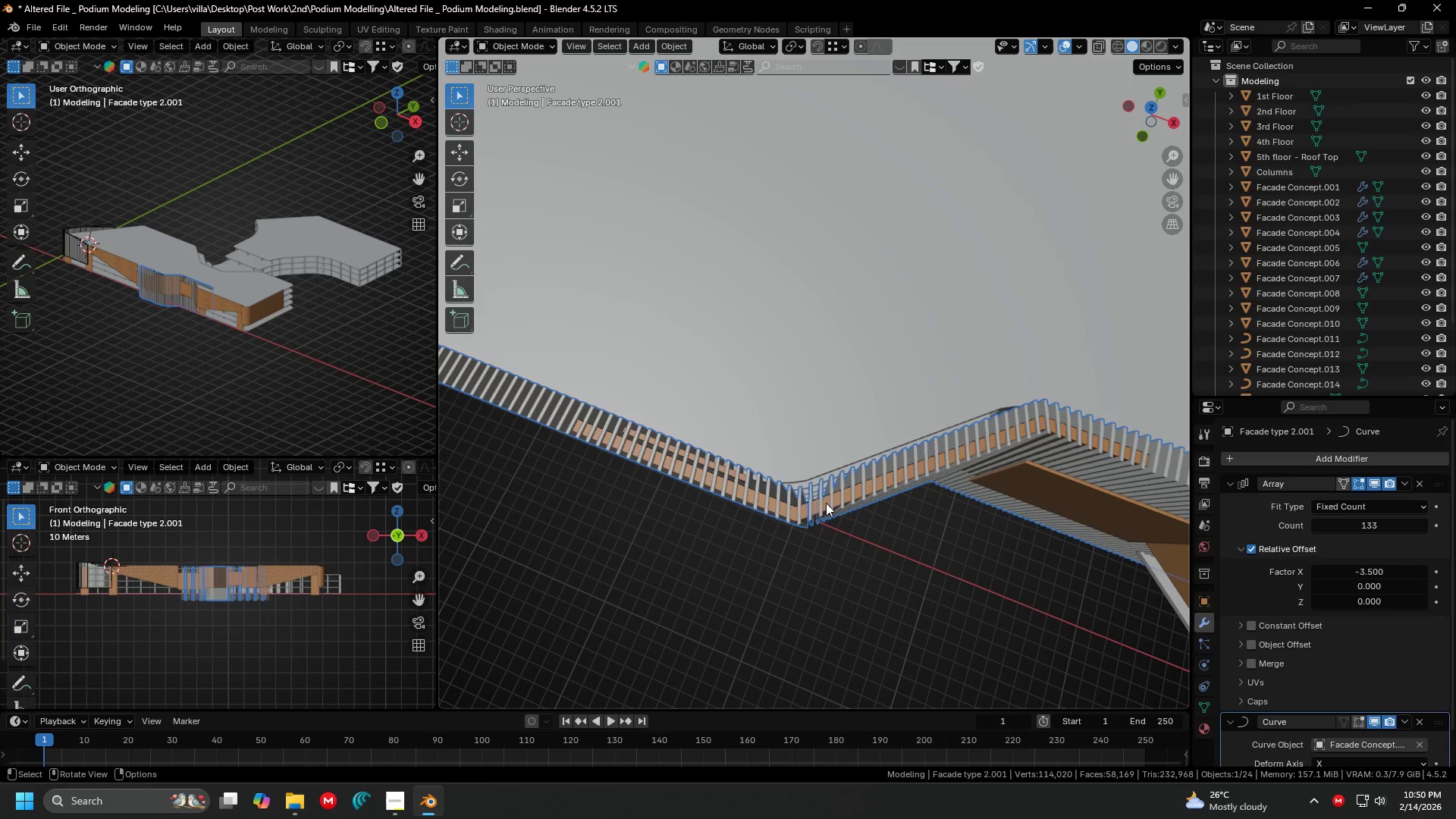 
triple_click([826, 503])
 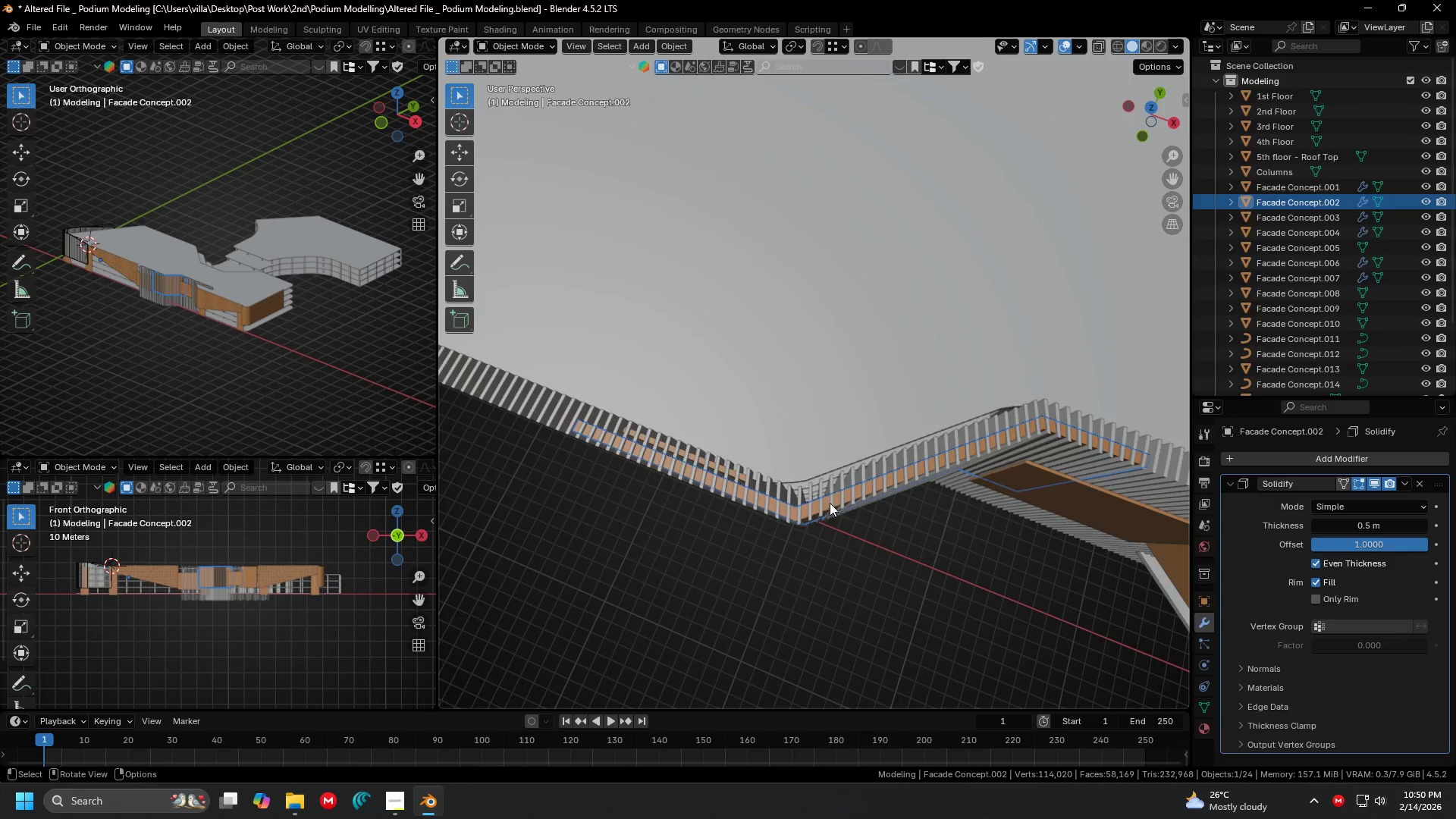 
key(Shift+ShiftLeft)
 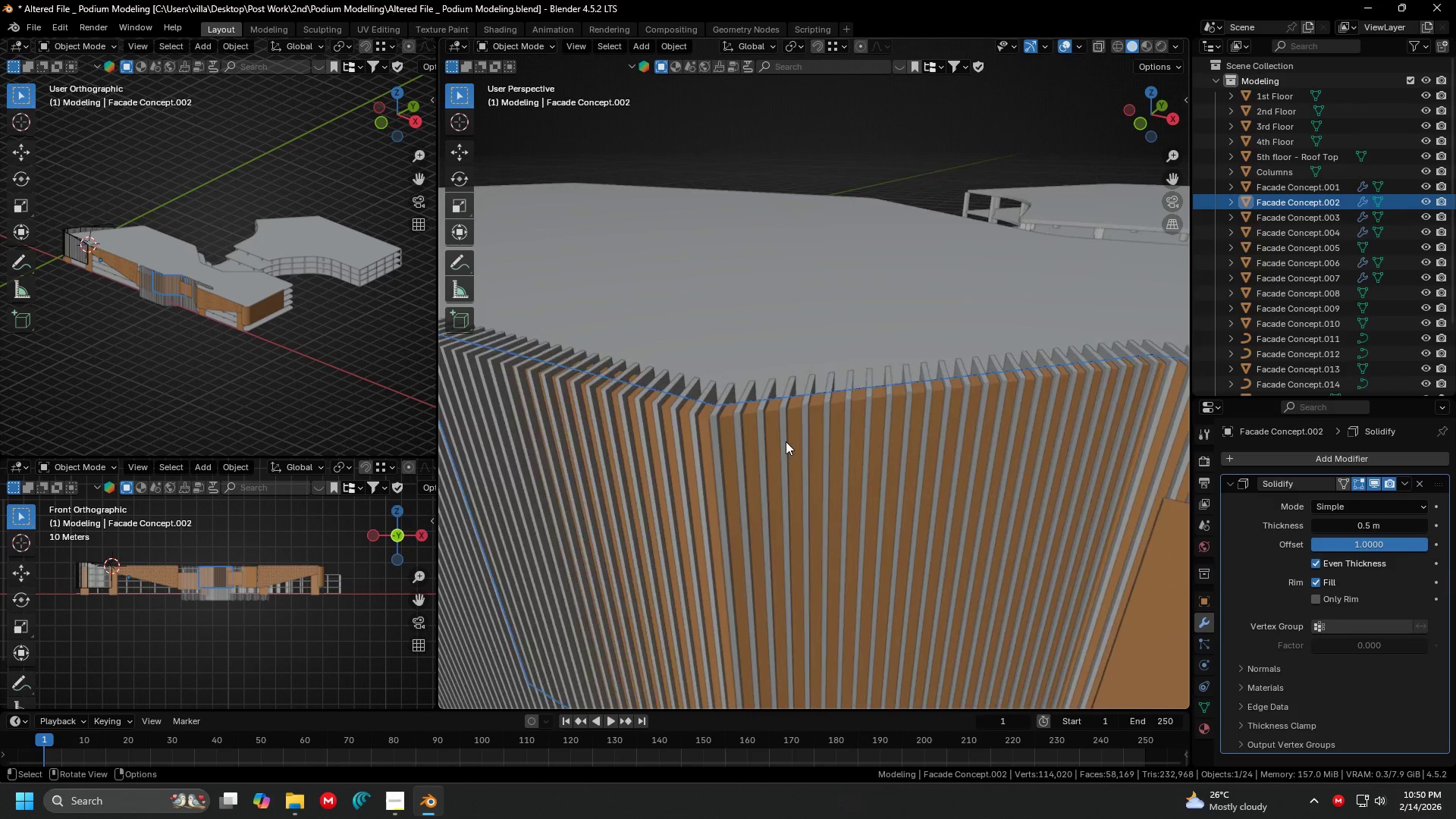 
scroll: coordinate [819, 400], scroll_direction: up, amount: 2.0
 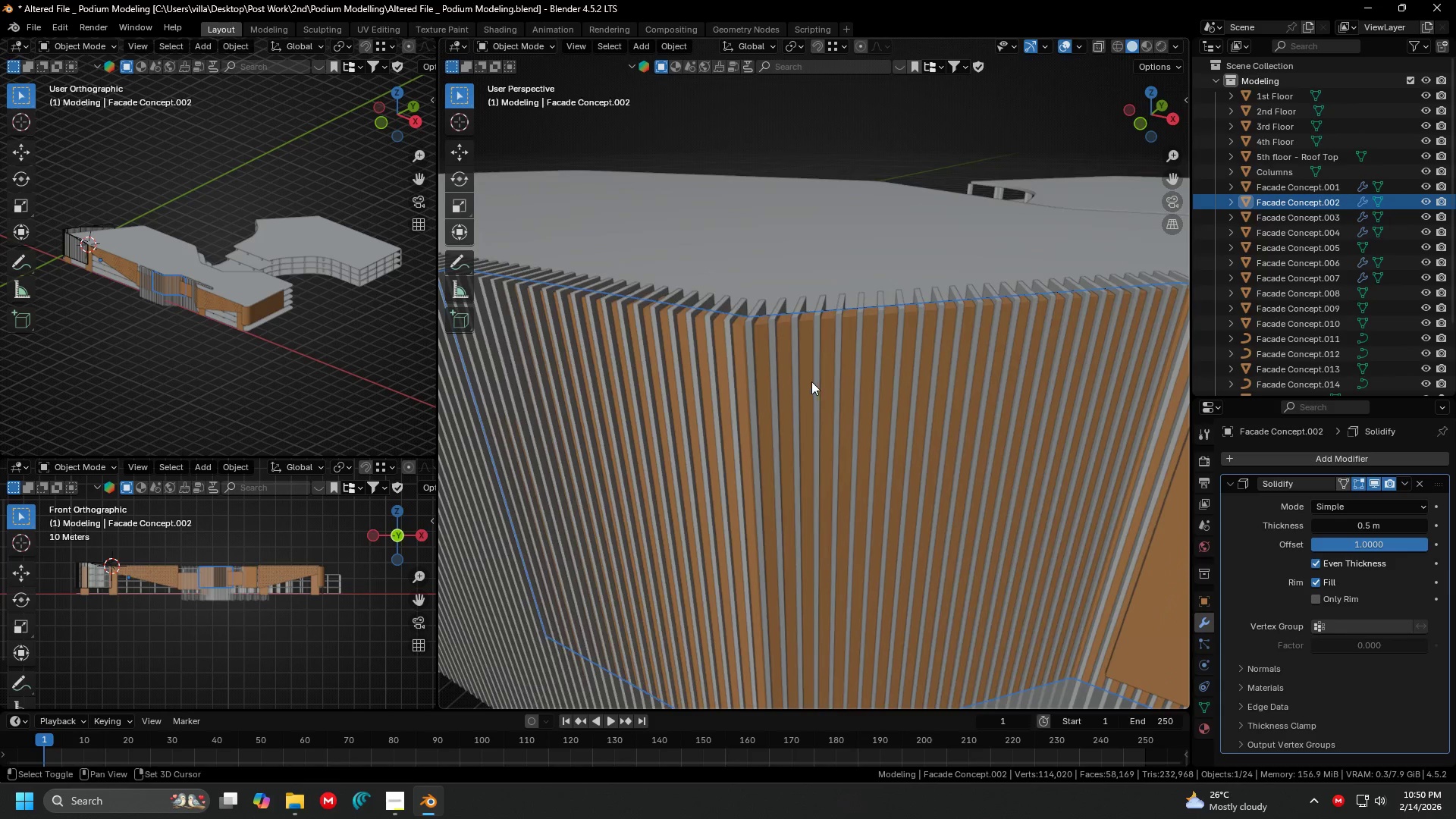 
hold_key(key=ShiftLeft, duration=1.42)
 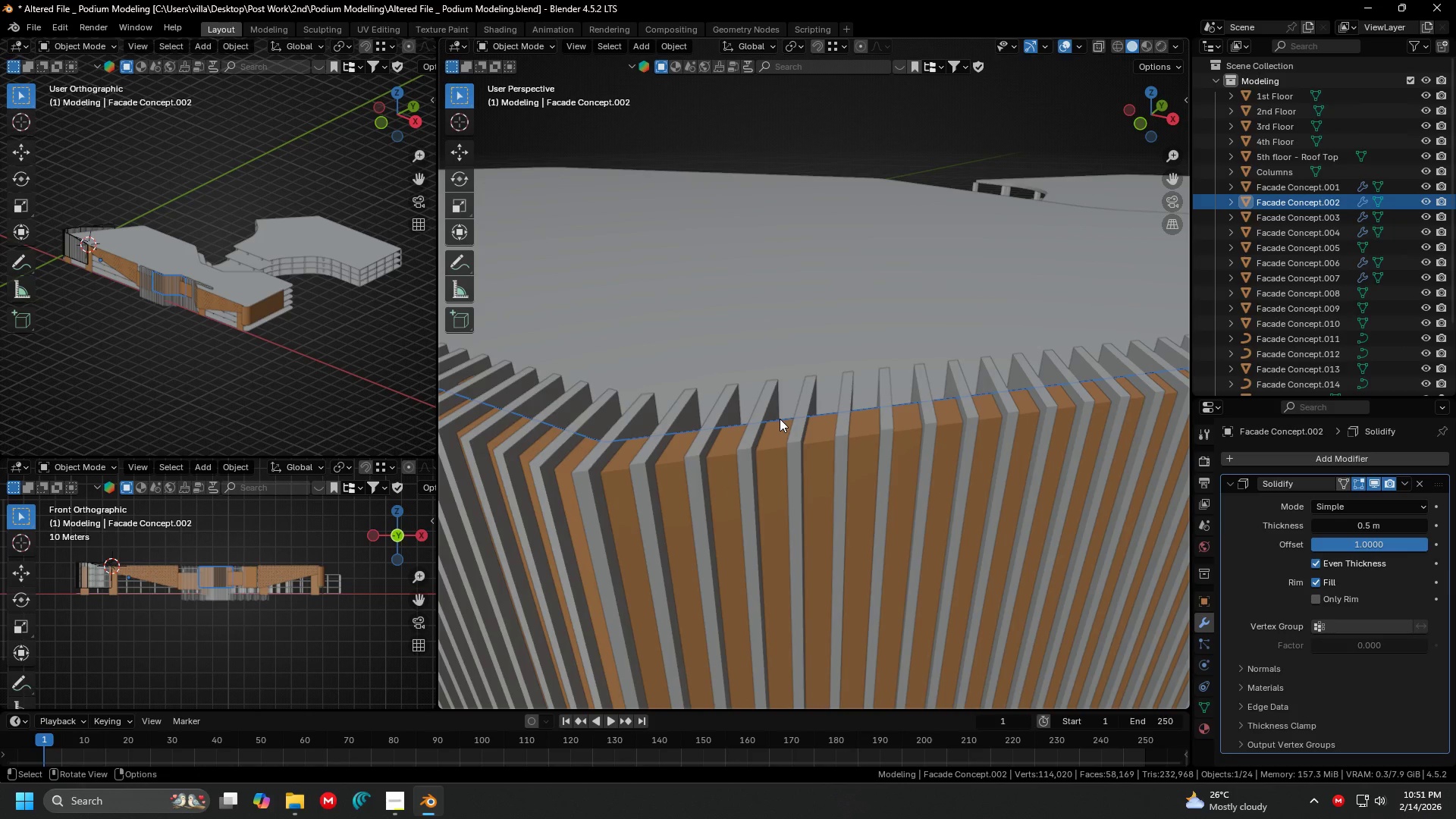 
scroll: coordinate [781, 416], scroll_direction: up, amount: 2.0
 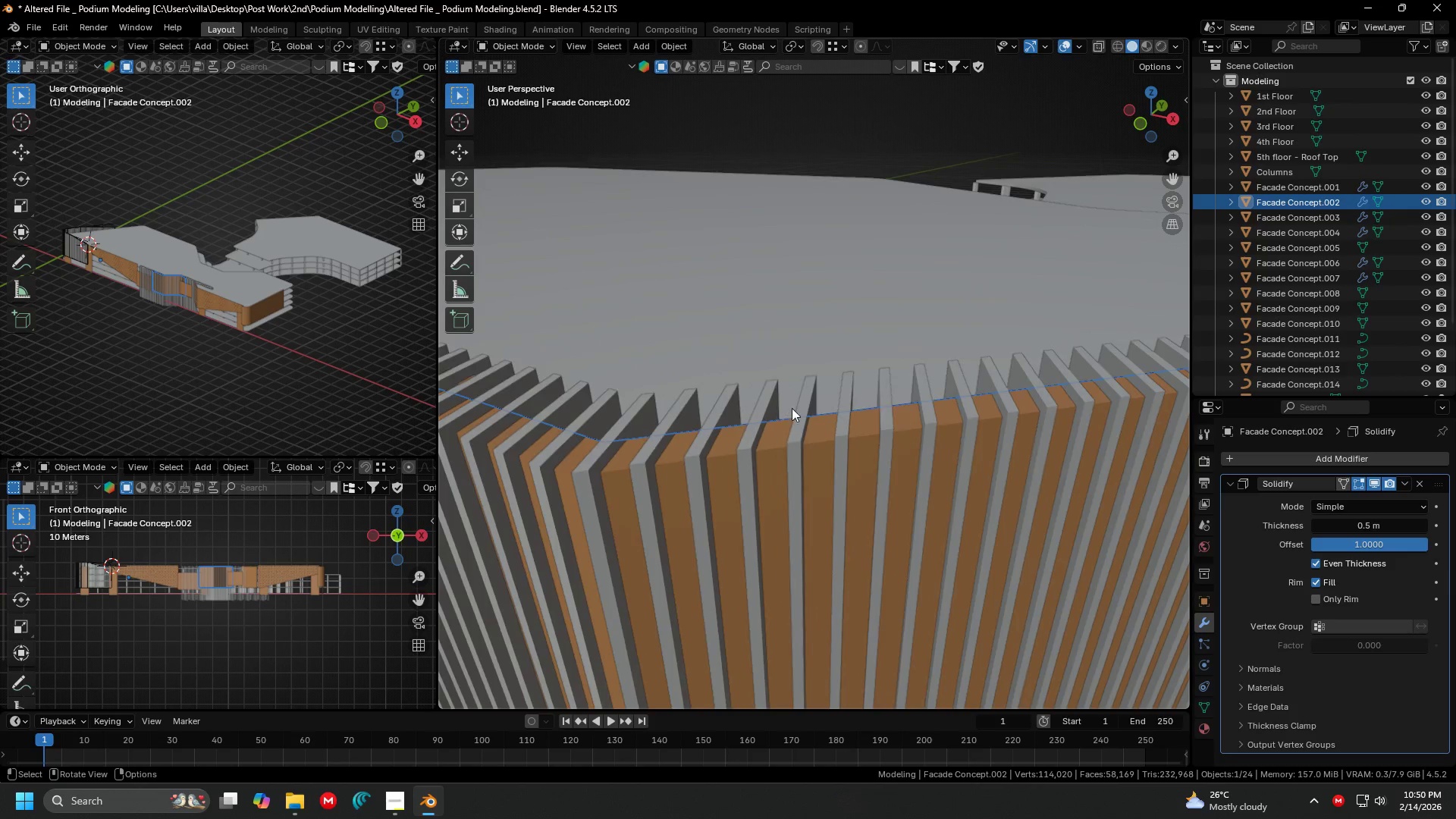 
left_click([778, 420])
 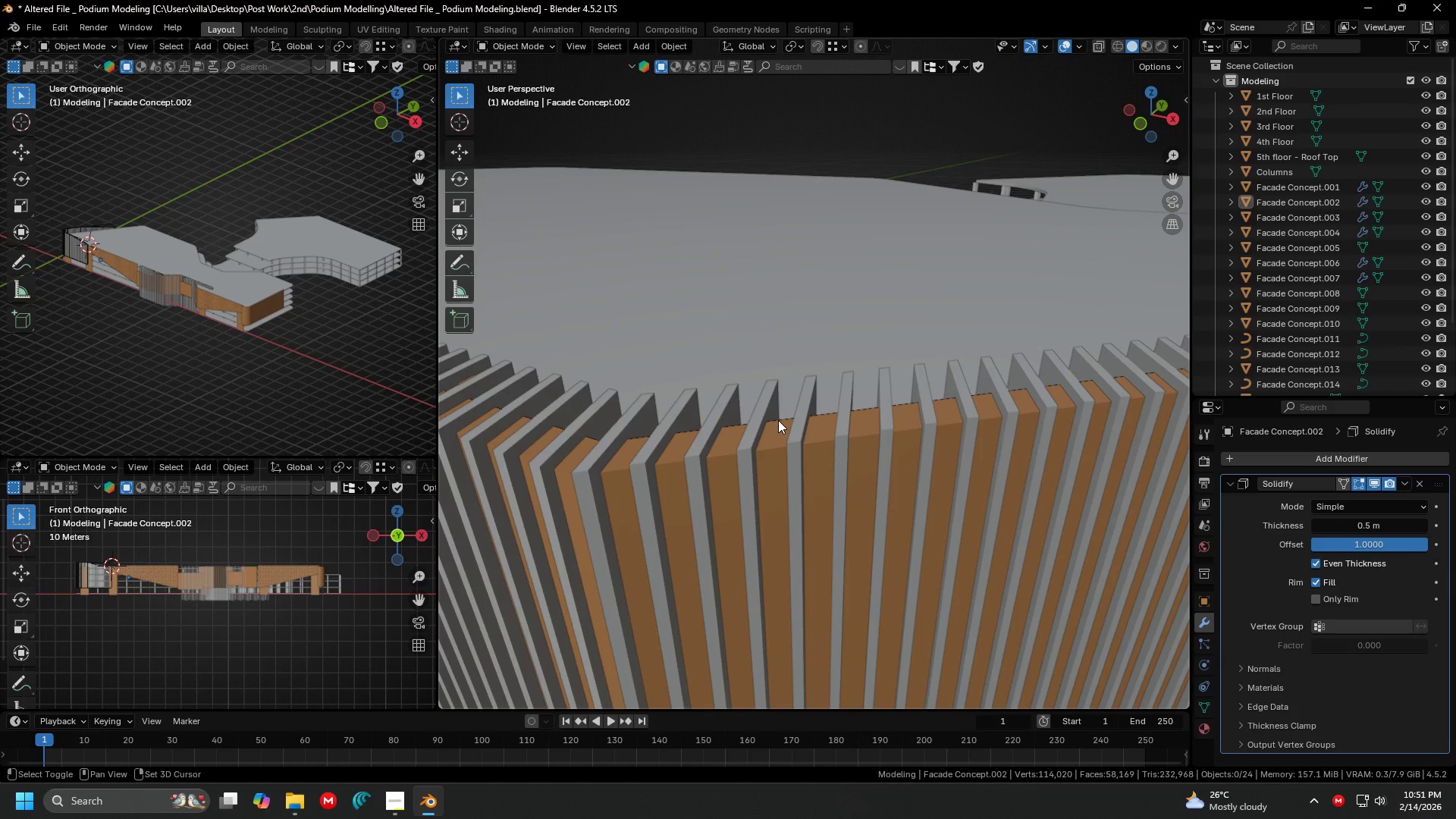 
left_click([778, 420])
 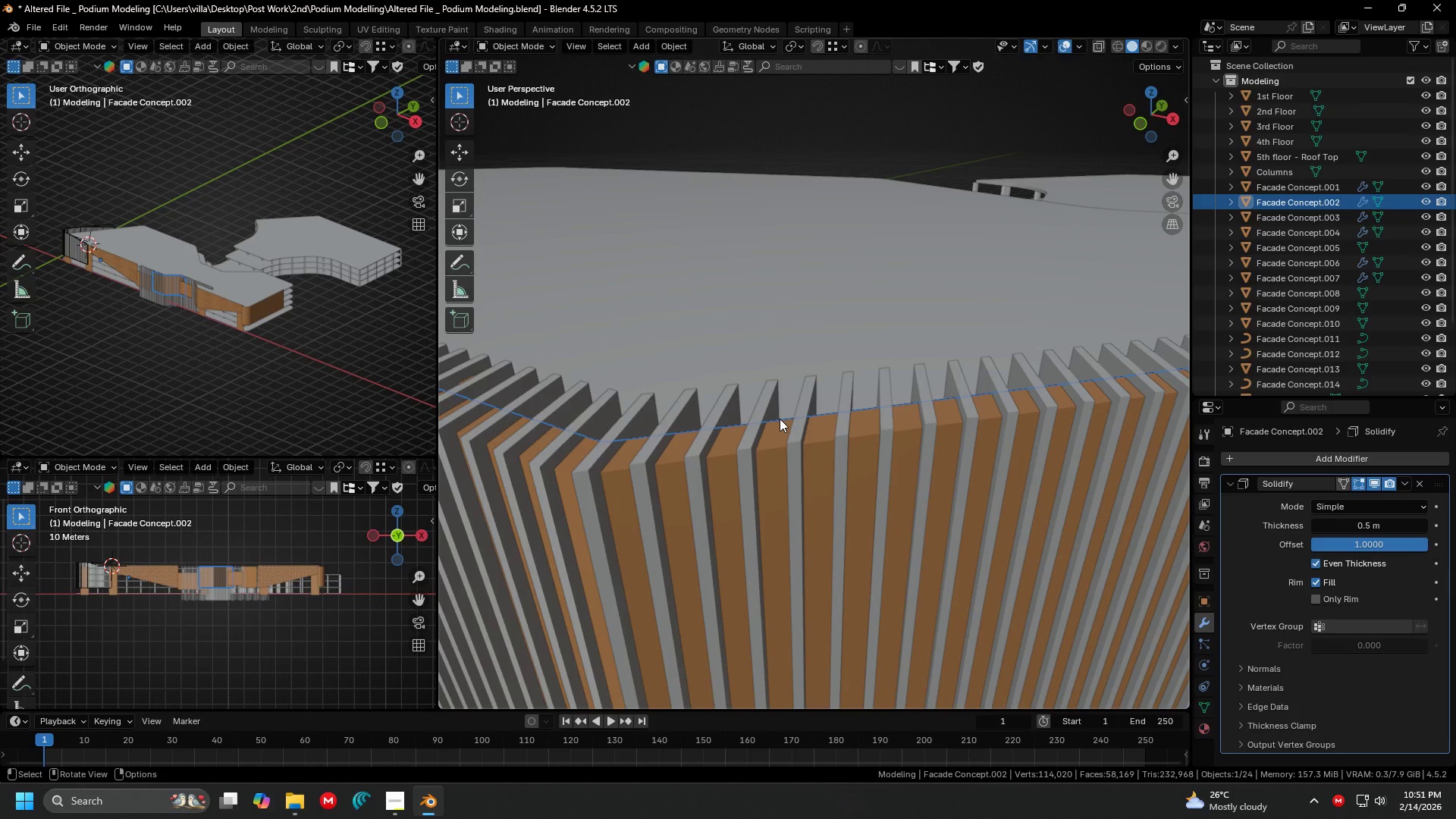 
key(G)
 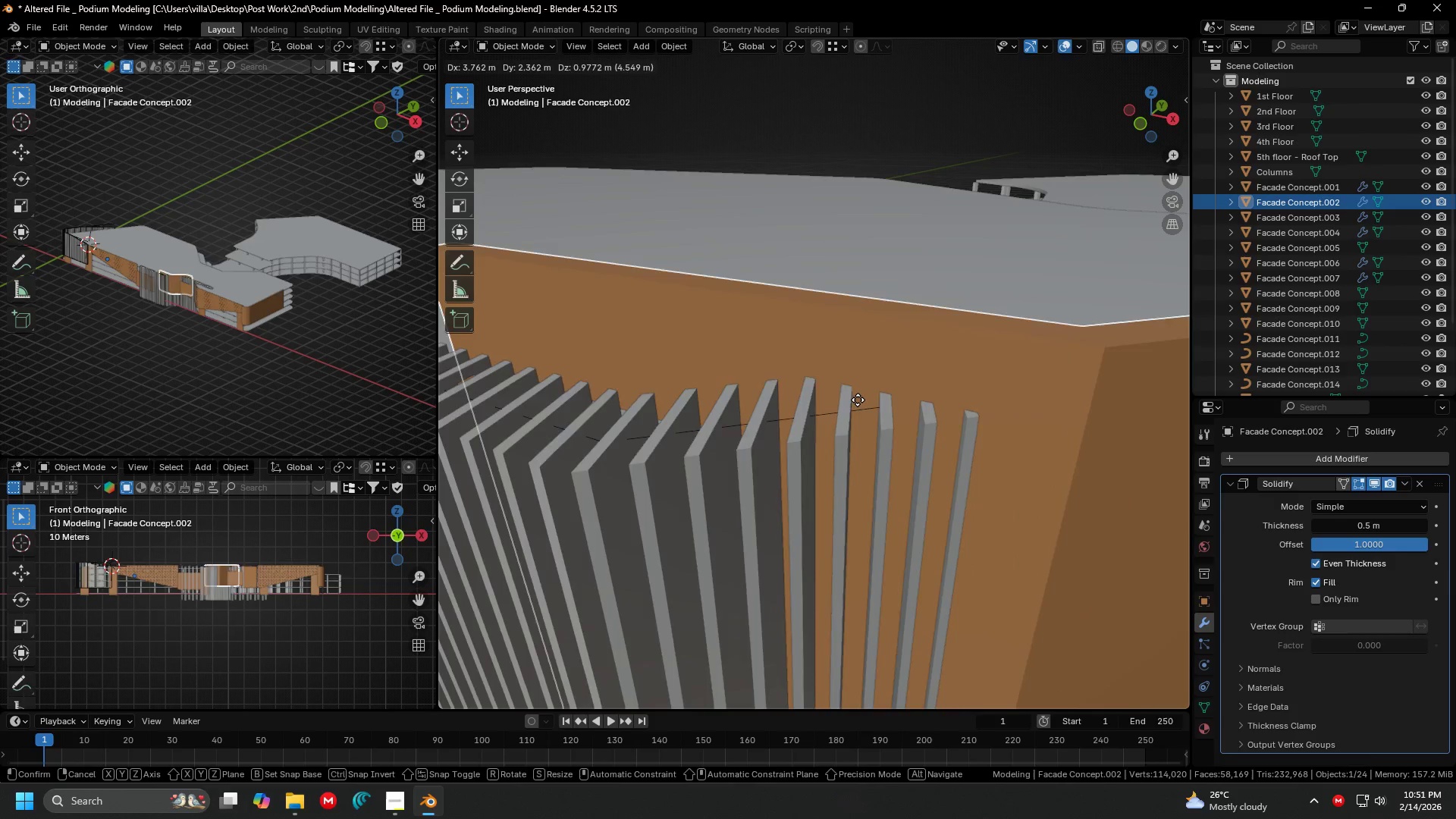 
key(Escape)
 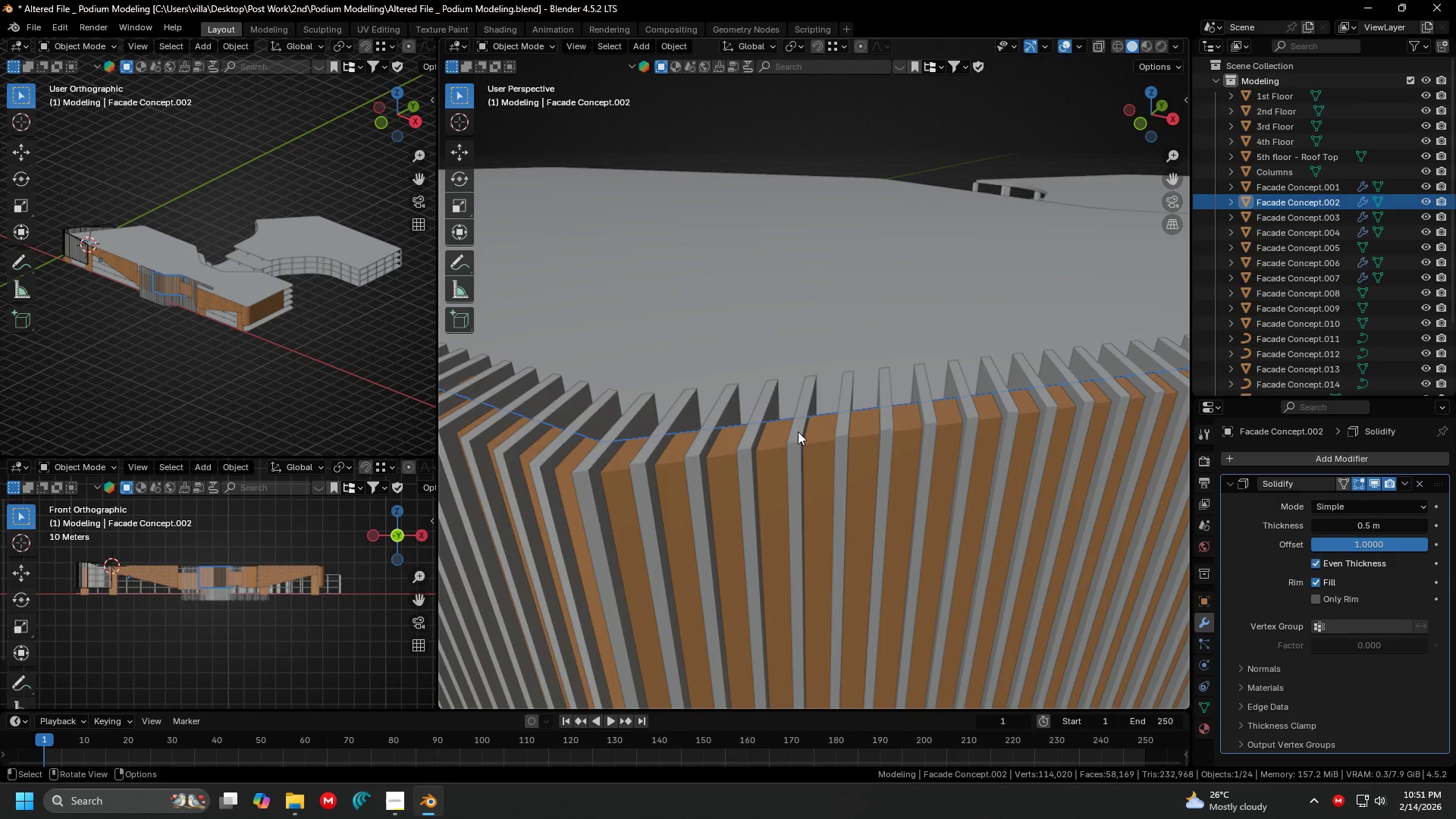 
key(H)
 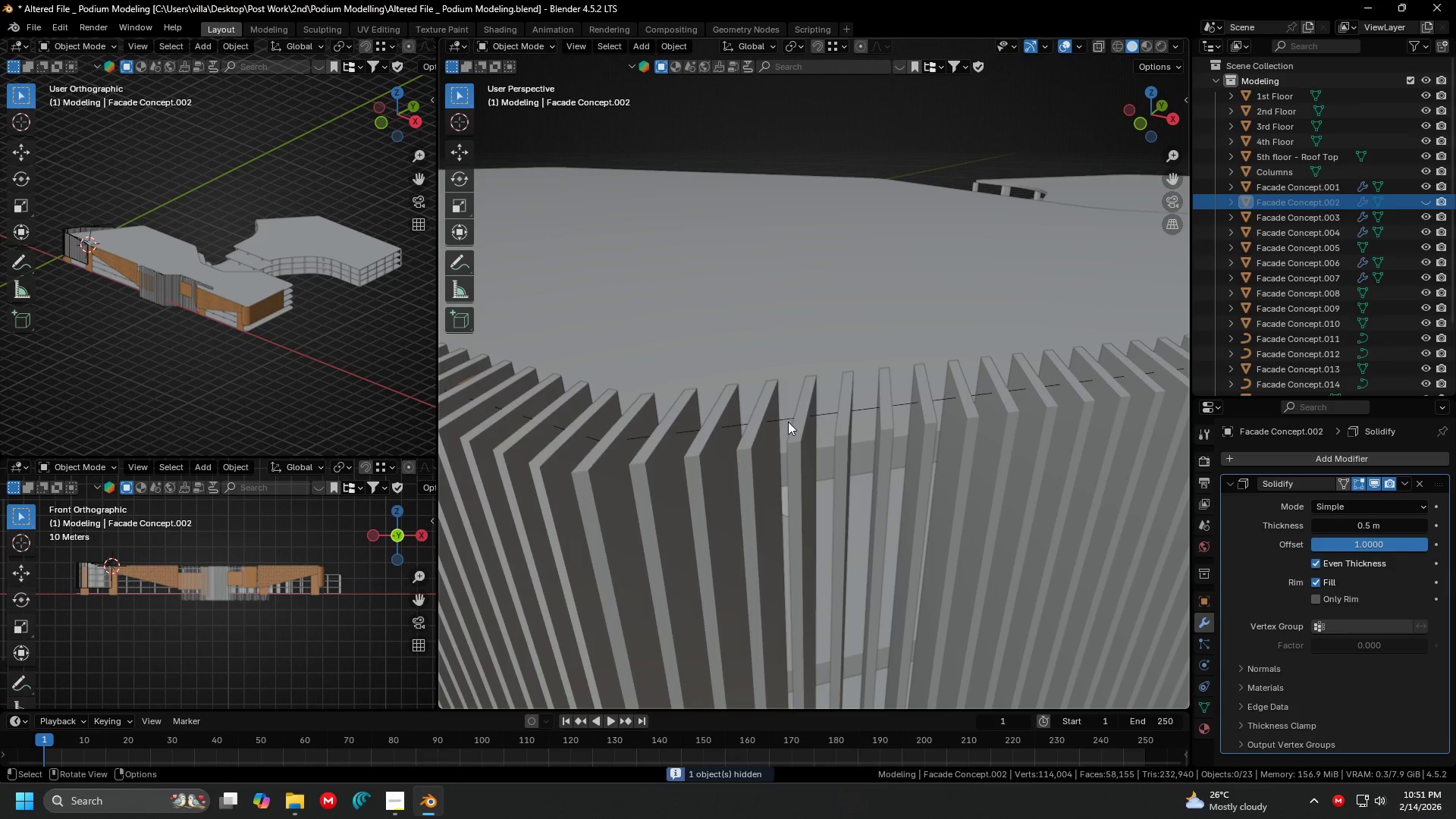 
left_click([788, 422])
 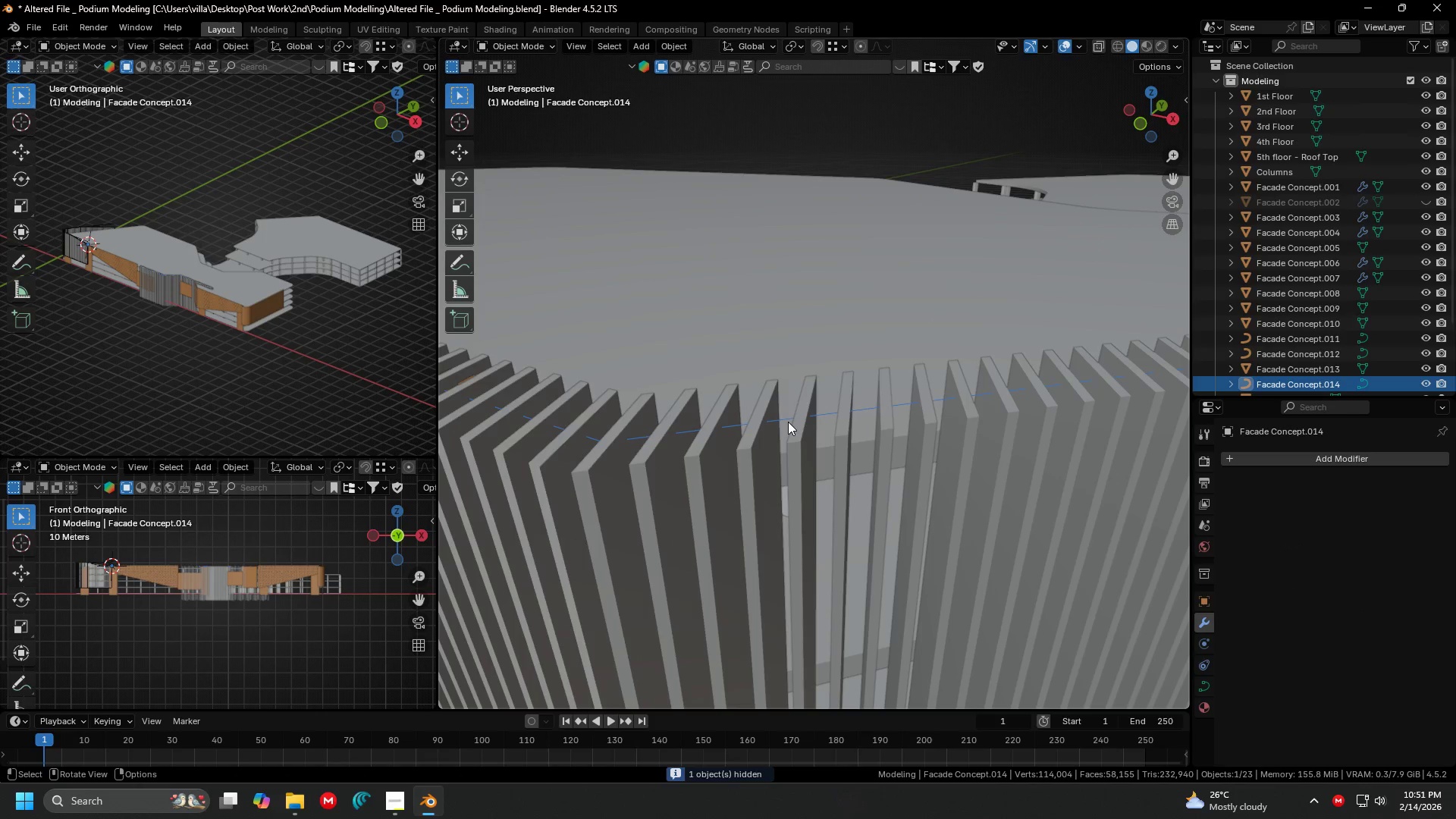 
key(Alt+H)
 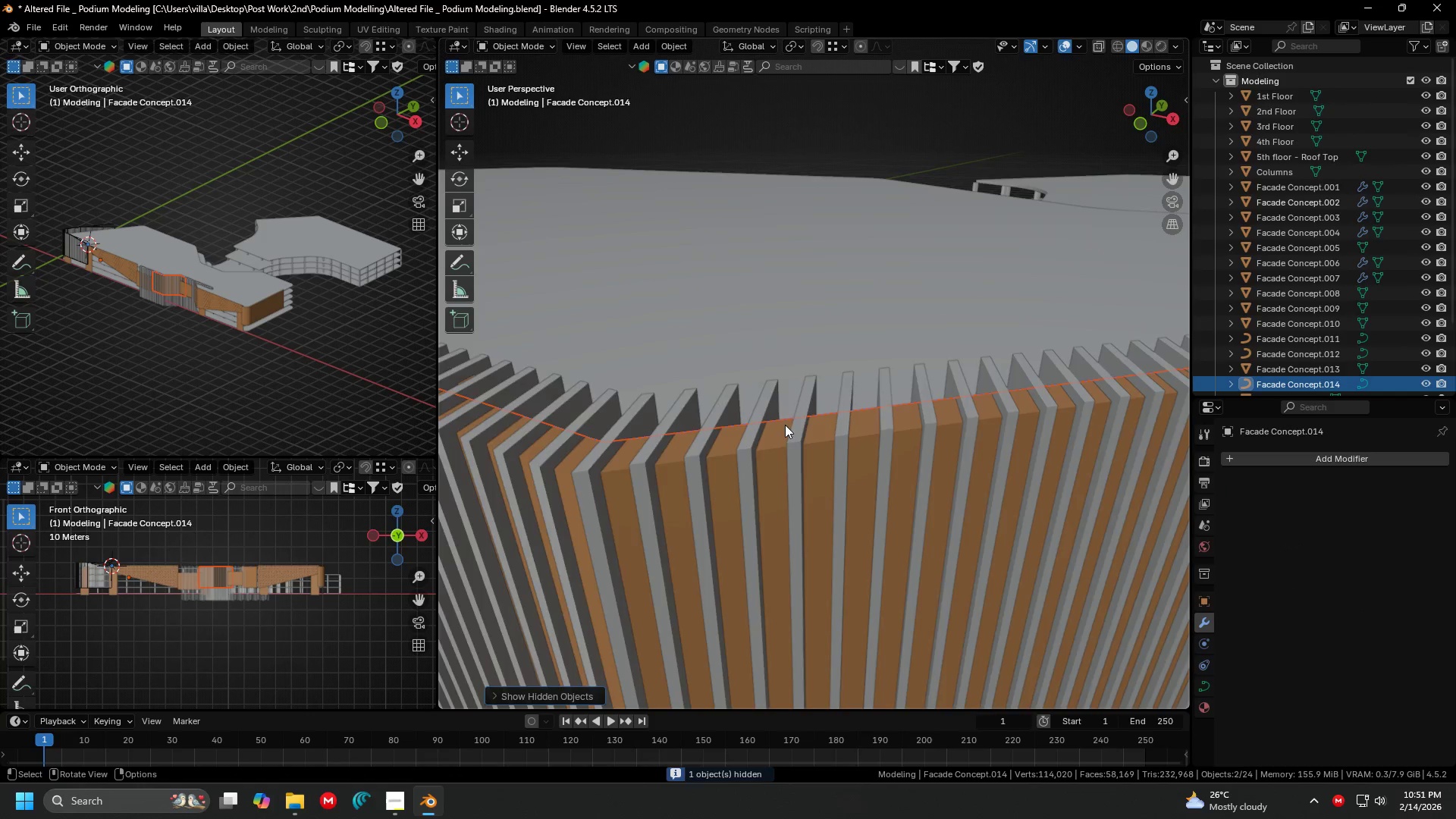 
hold_key(key=ShiftLeft, duration=0.31)
 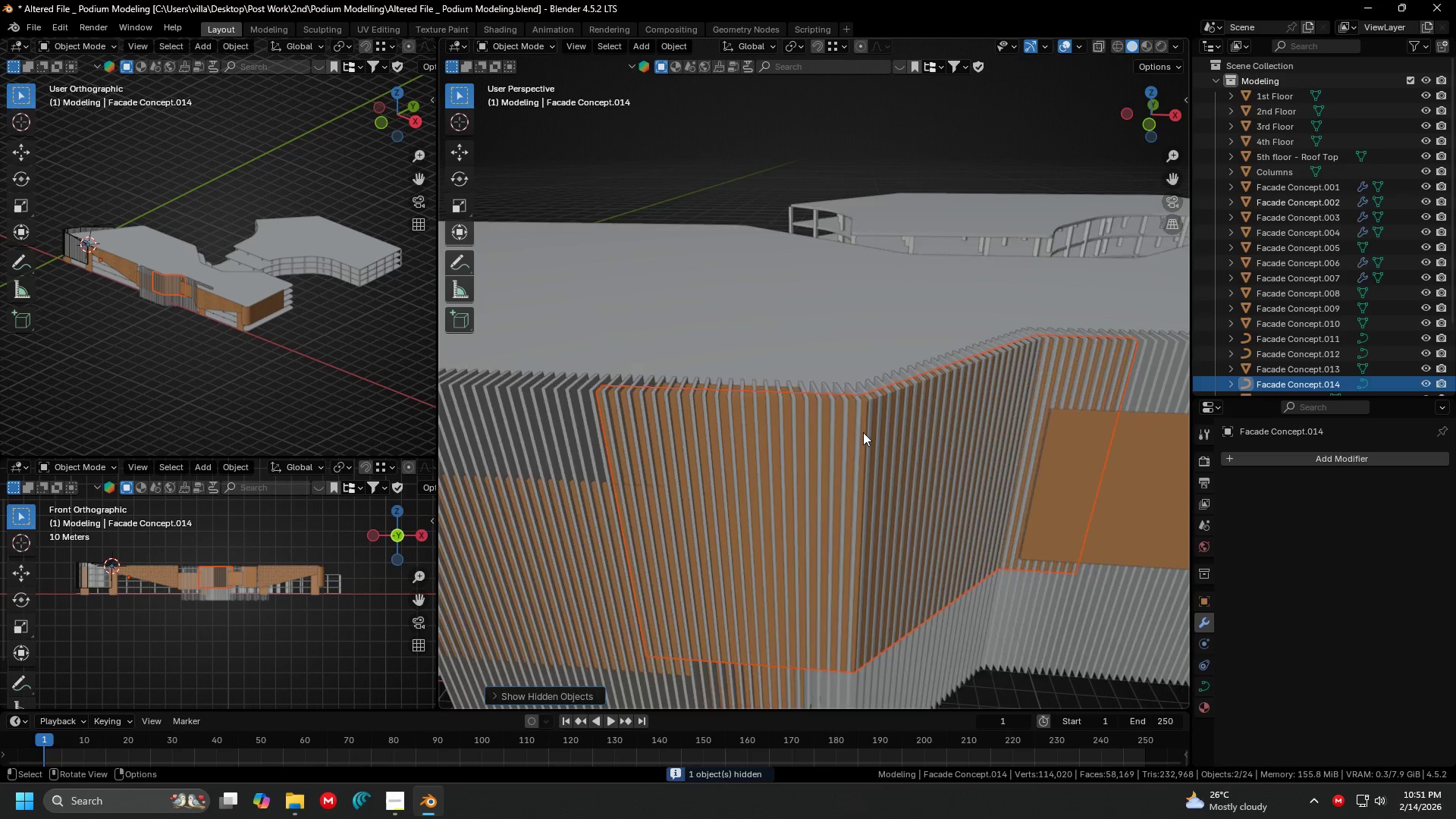 
scroll: coordinate [853, 435], scroll_direction: down, amount: 15.0
 